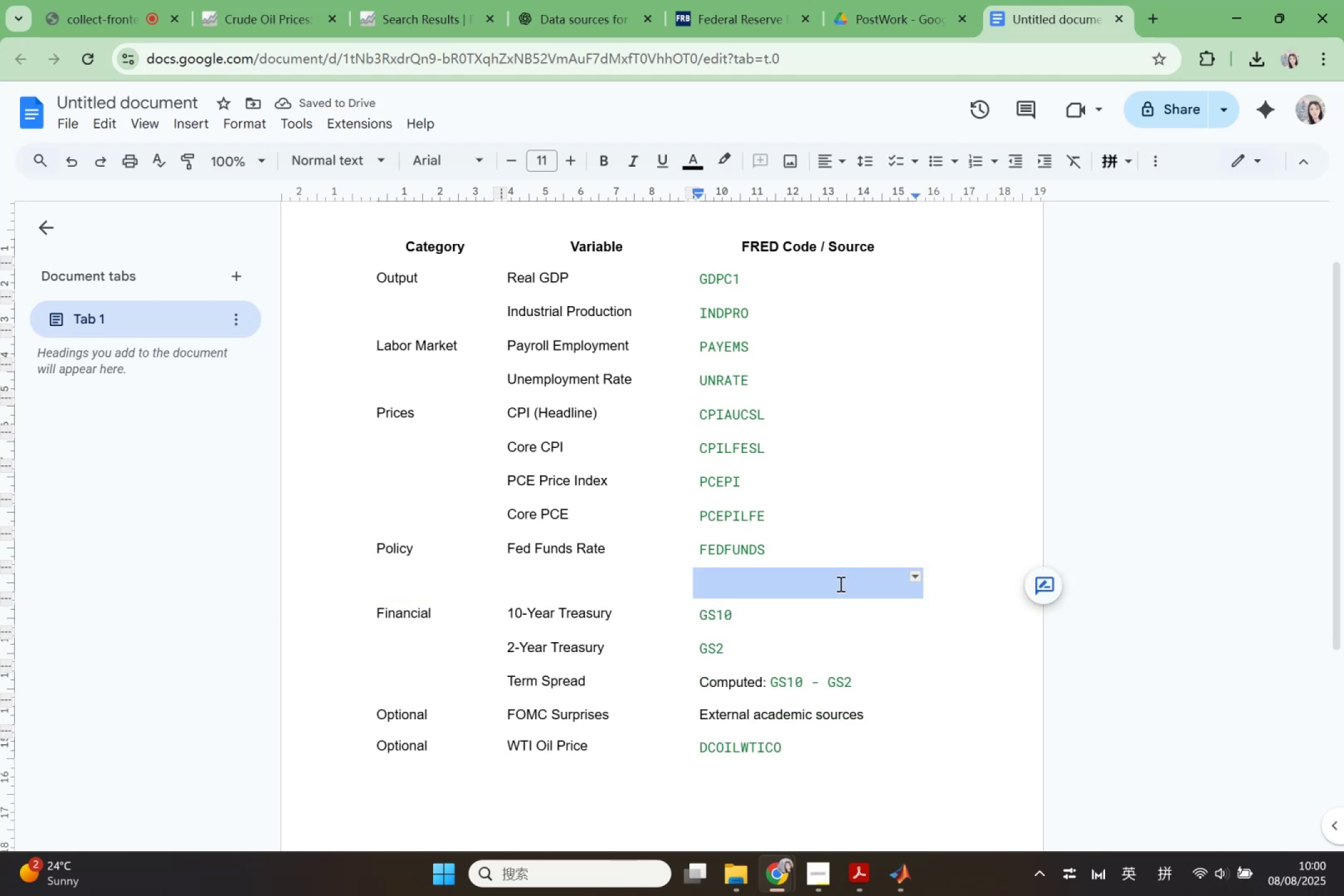 
triple_click([839, 584])
 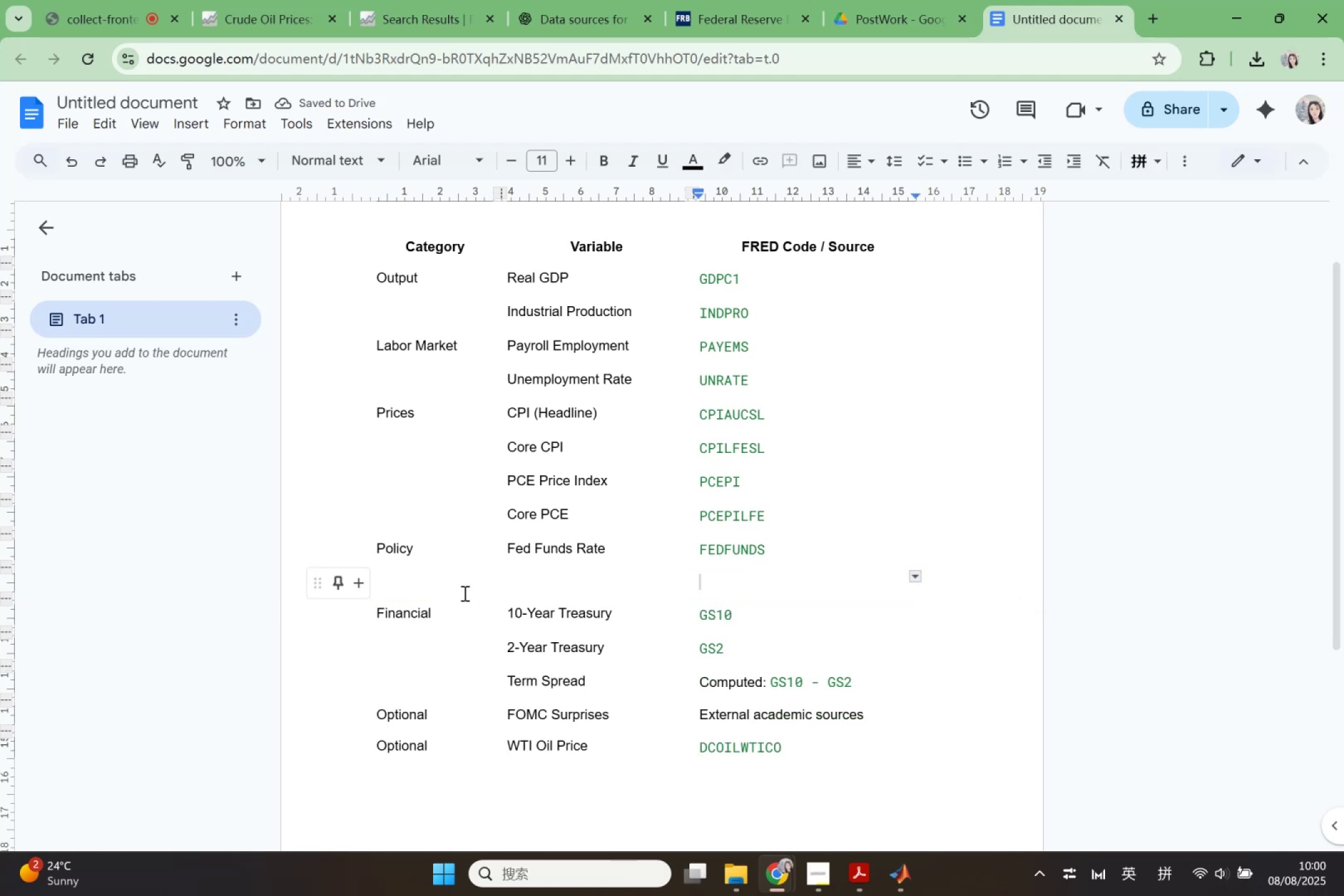 
left_click_drag(start_coordinate=[438, 586], to_coordinate=[786, 573])
 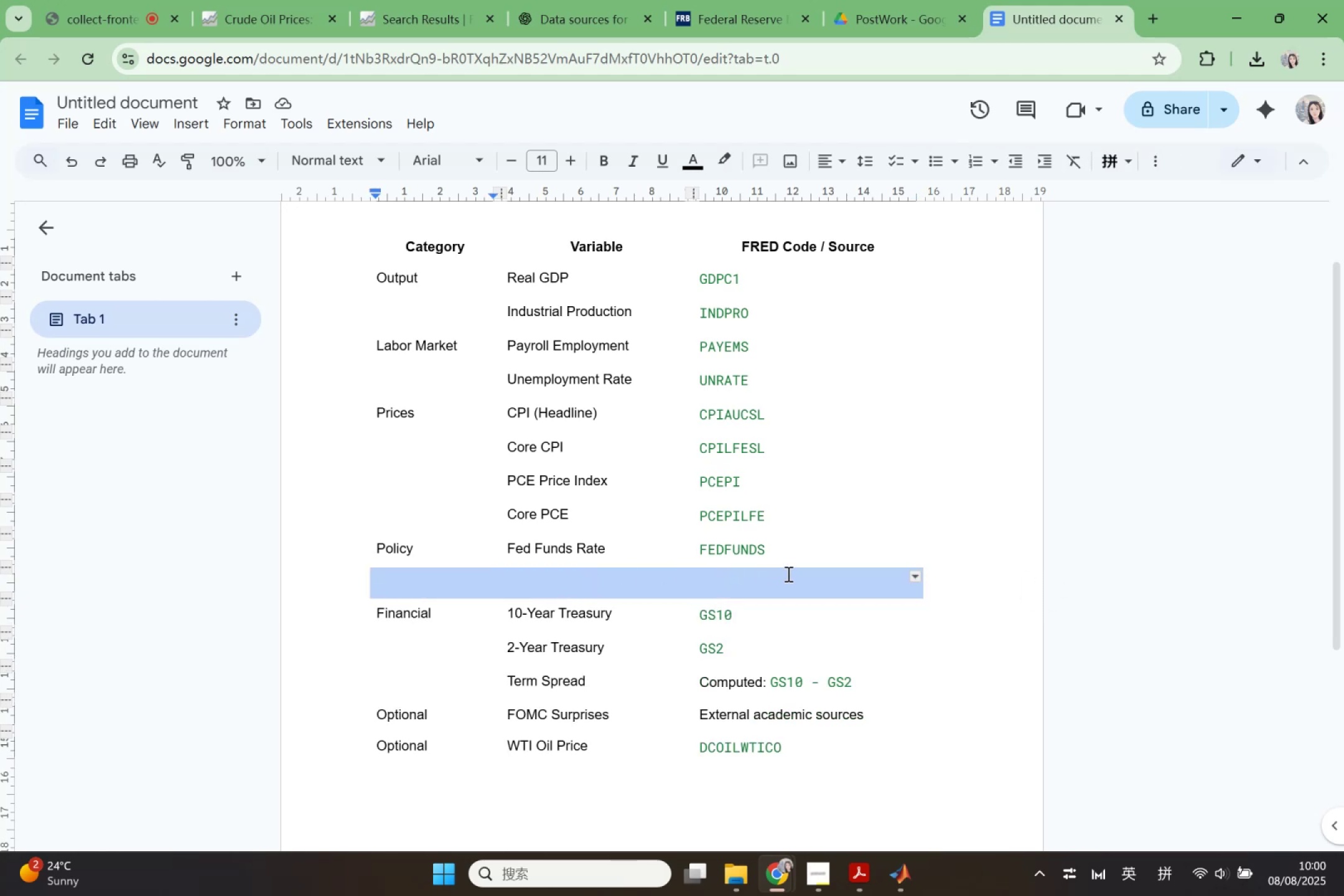 
key(Delete)
 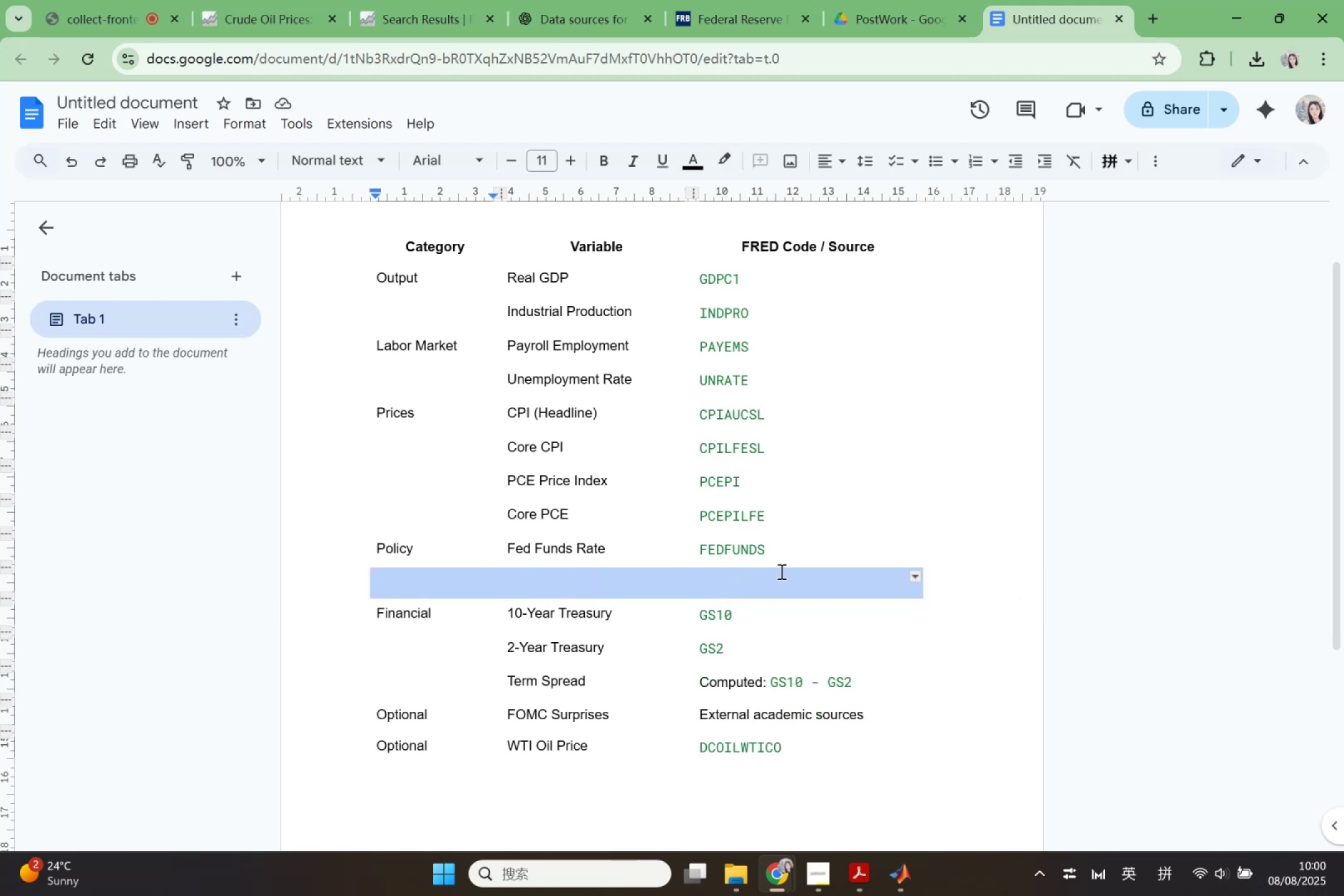 
right_click([780, 571])
 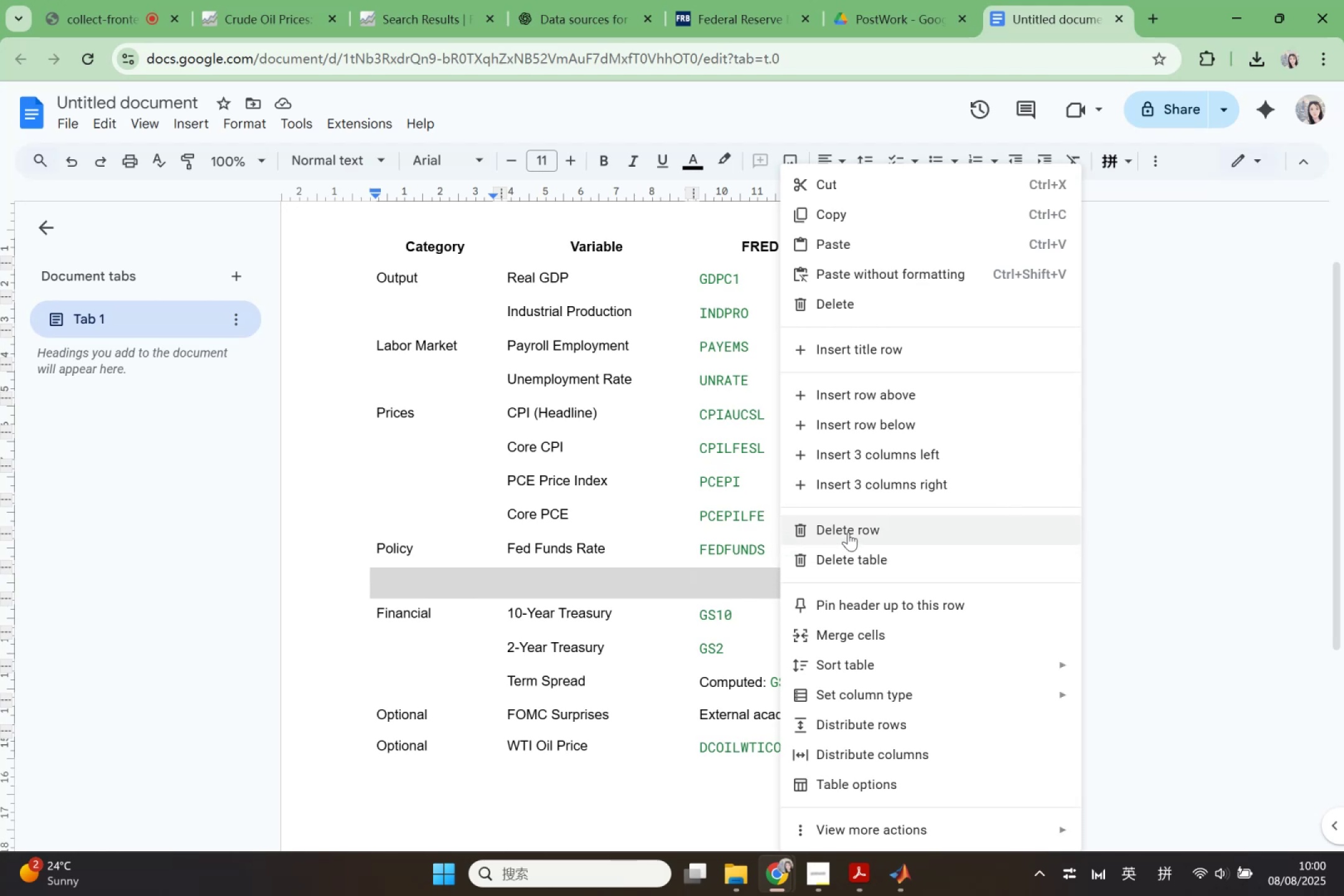 
left_click([848, 532])
 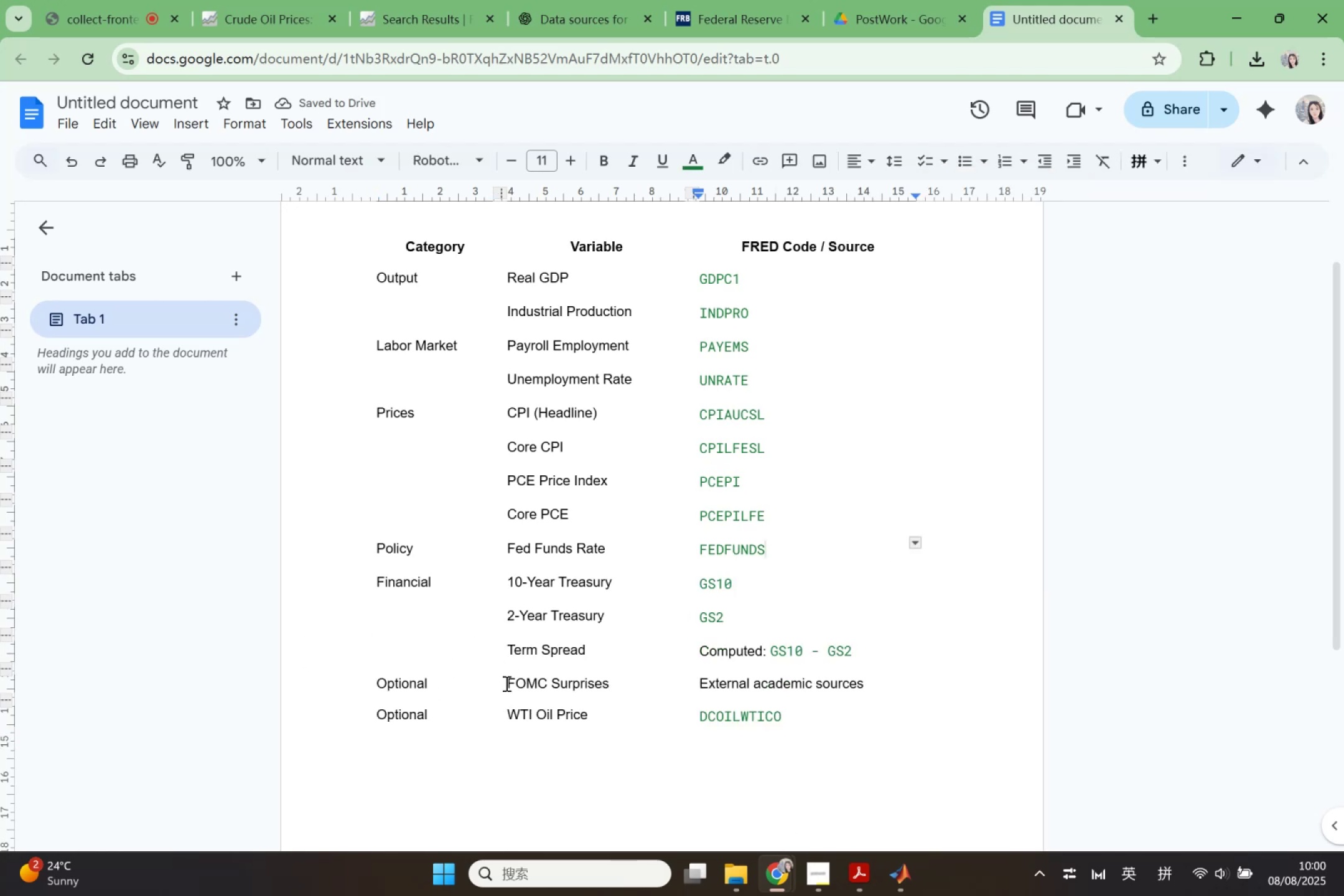 
left_click_drag(start_coordinate=[374, 681], to_coordinate=[861, 691])
 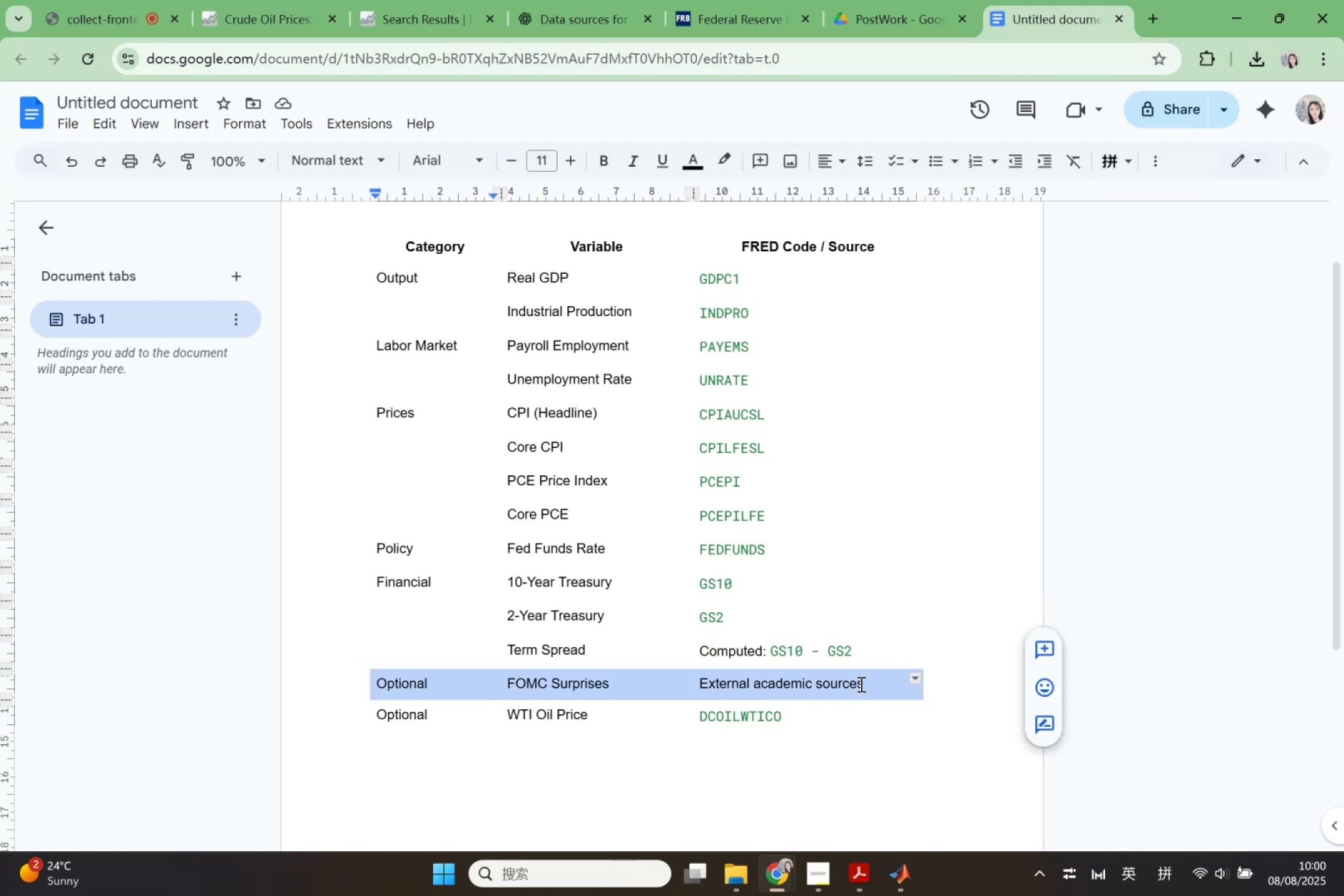 
right_click([860, 684])
 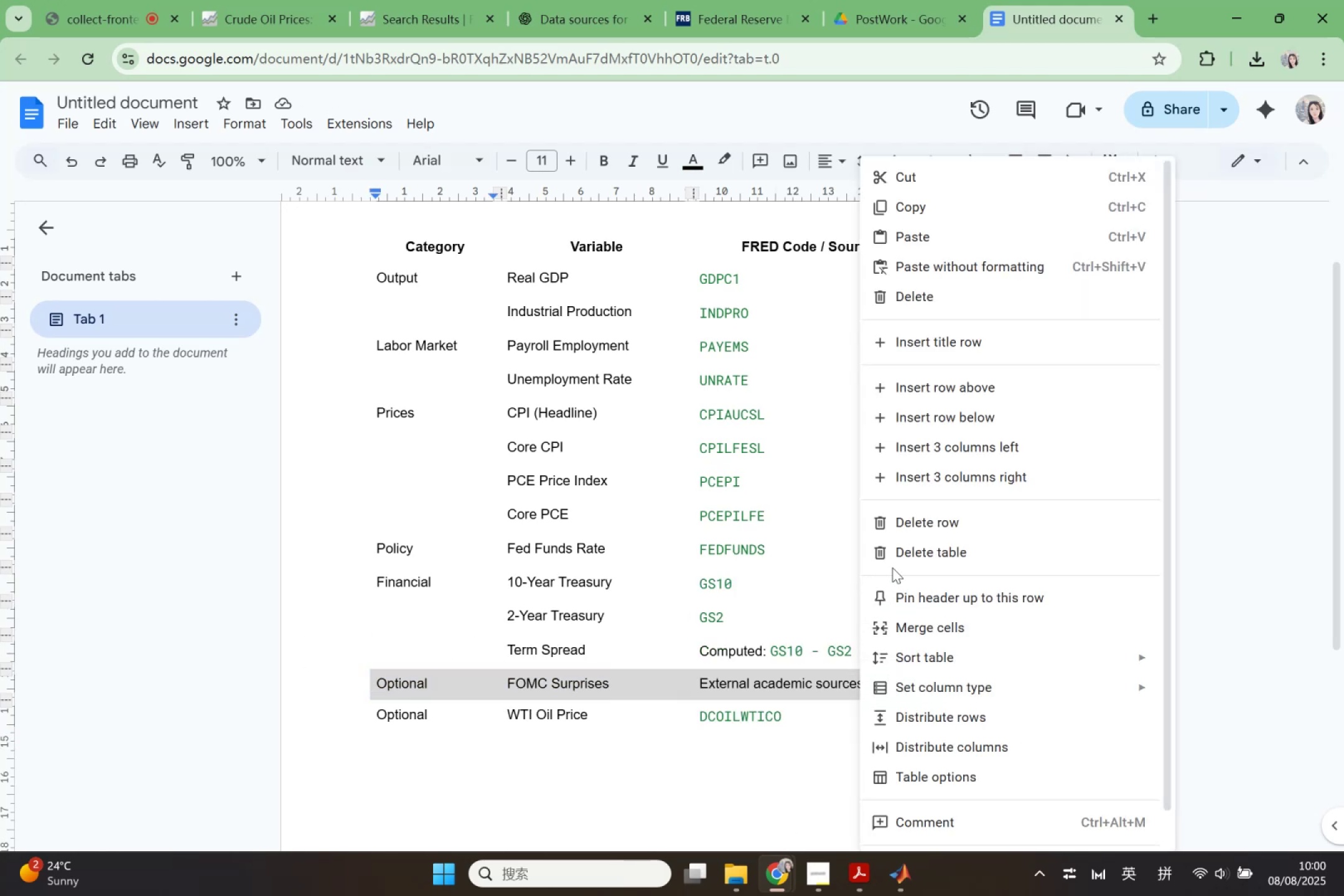 
left_click_drag(start_coordinate=[893, 560], to_coordinate=[901, 533])
 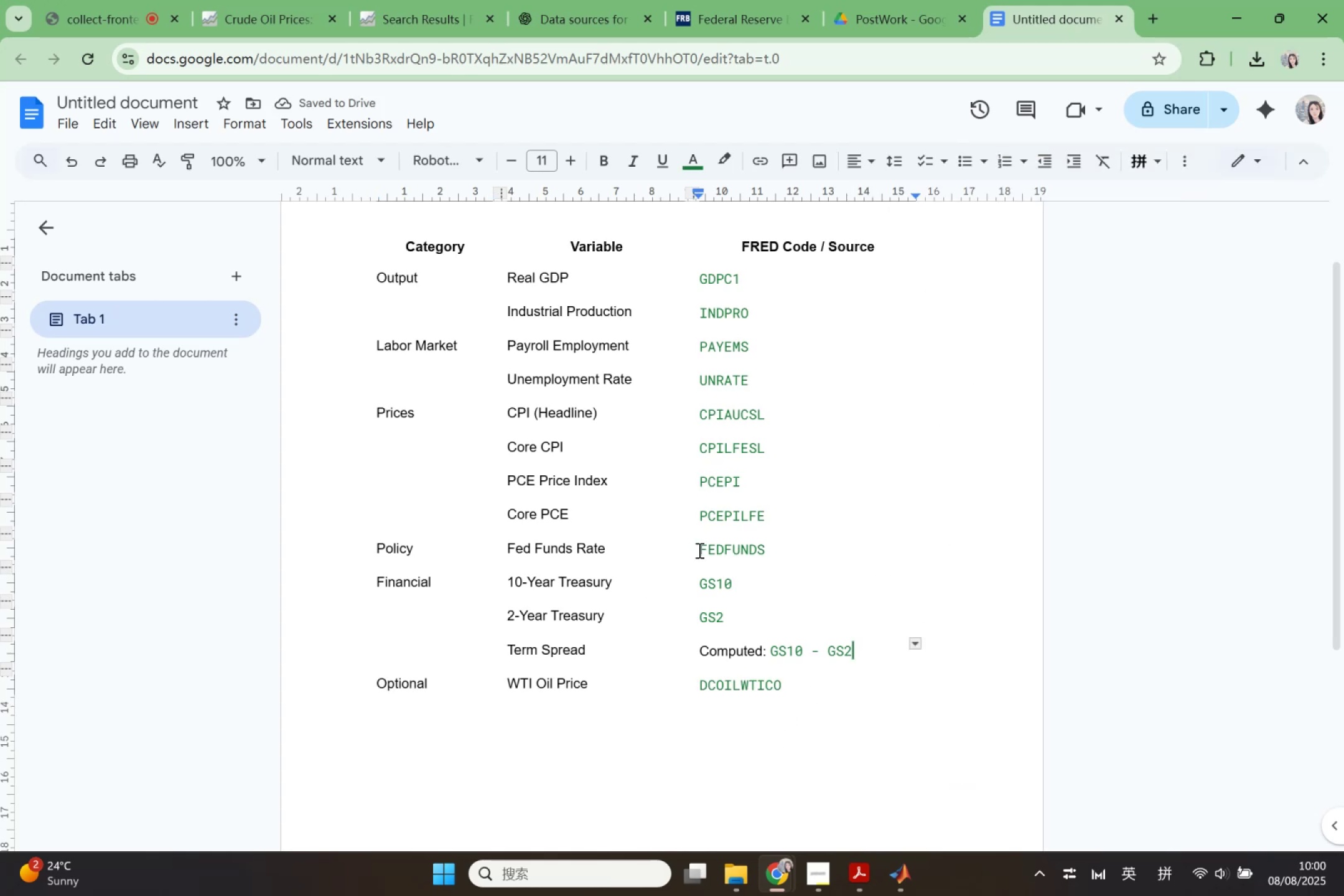 
wait(6.72)
 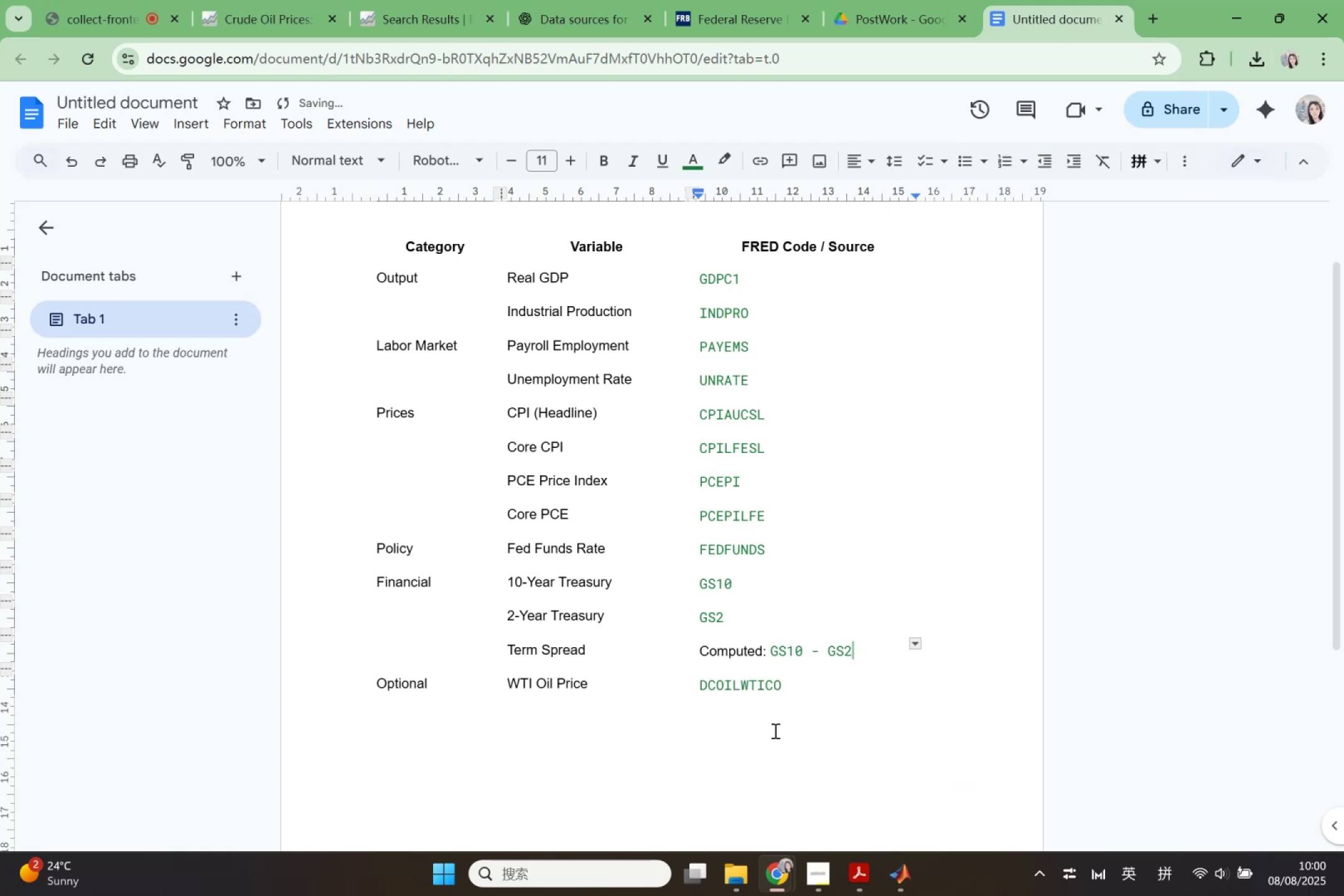 
left_click([843, 859])
 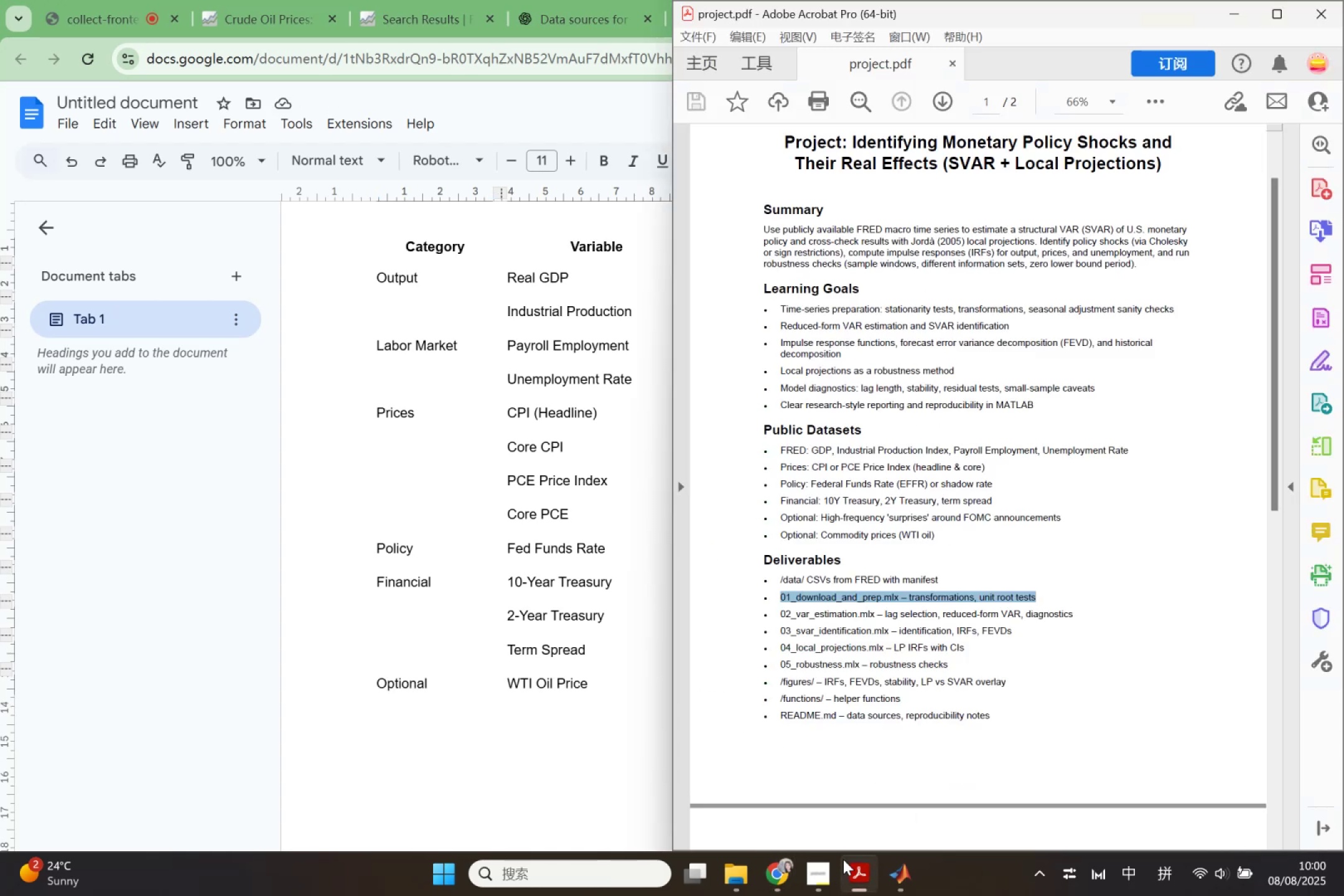 
left_click([843, 859])
 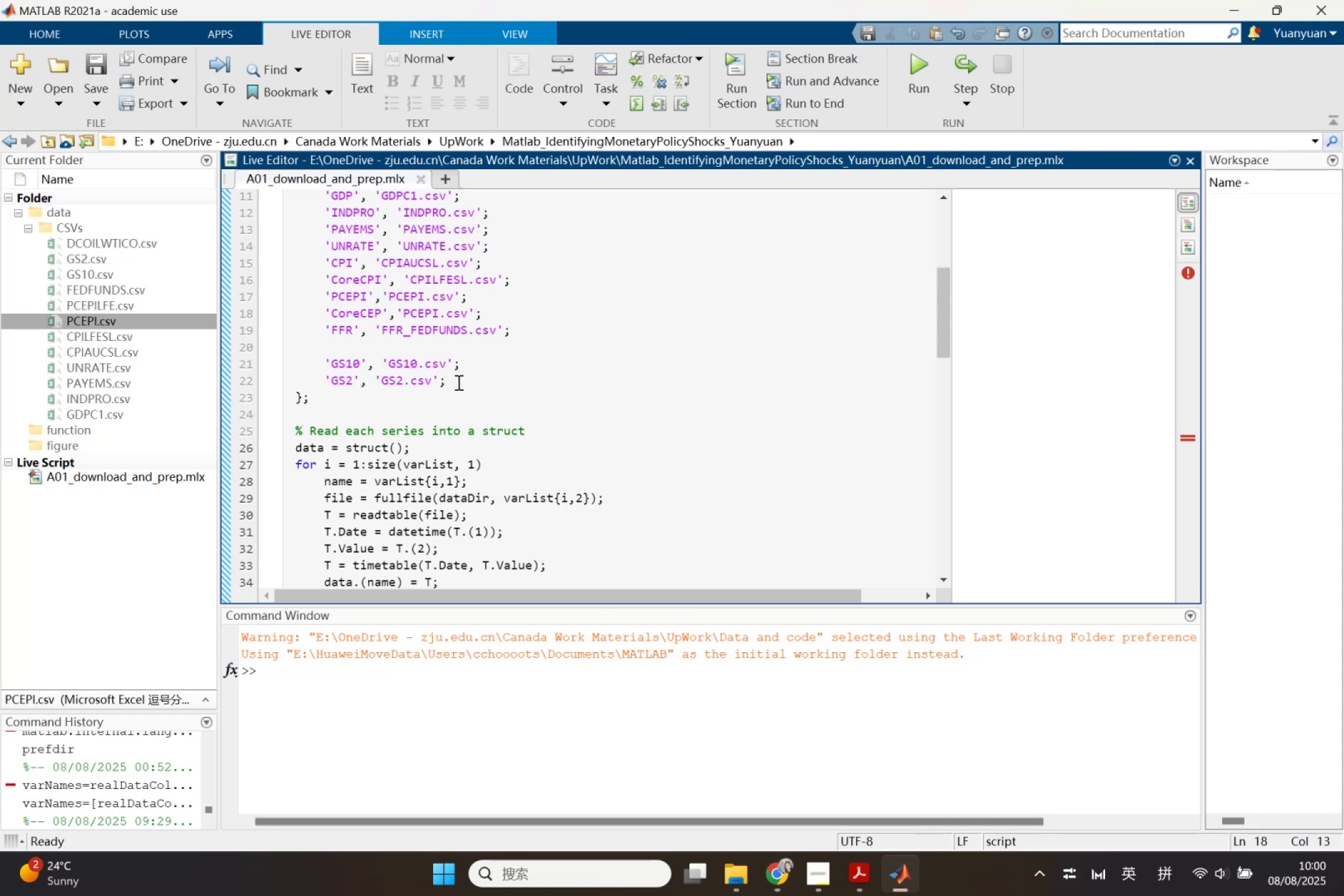 
left_click_drag(start_coordinate=[370, 345], to_coordinate=[271, 351])
 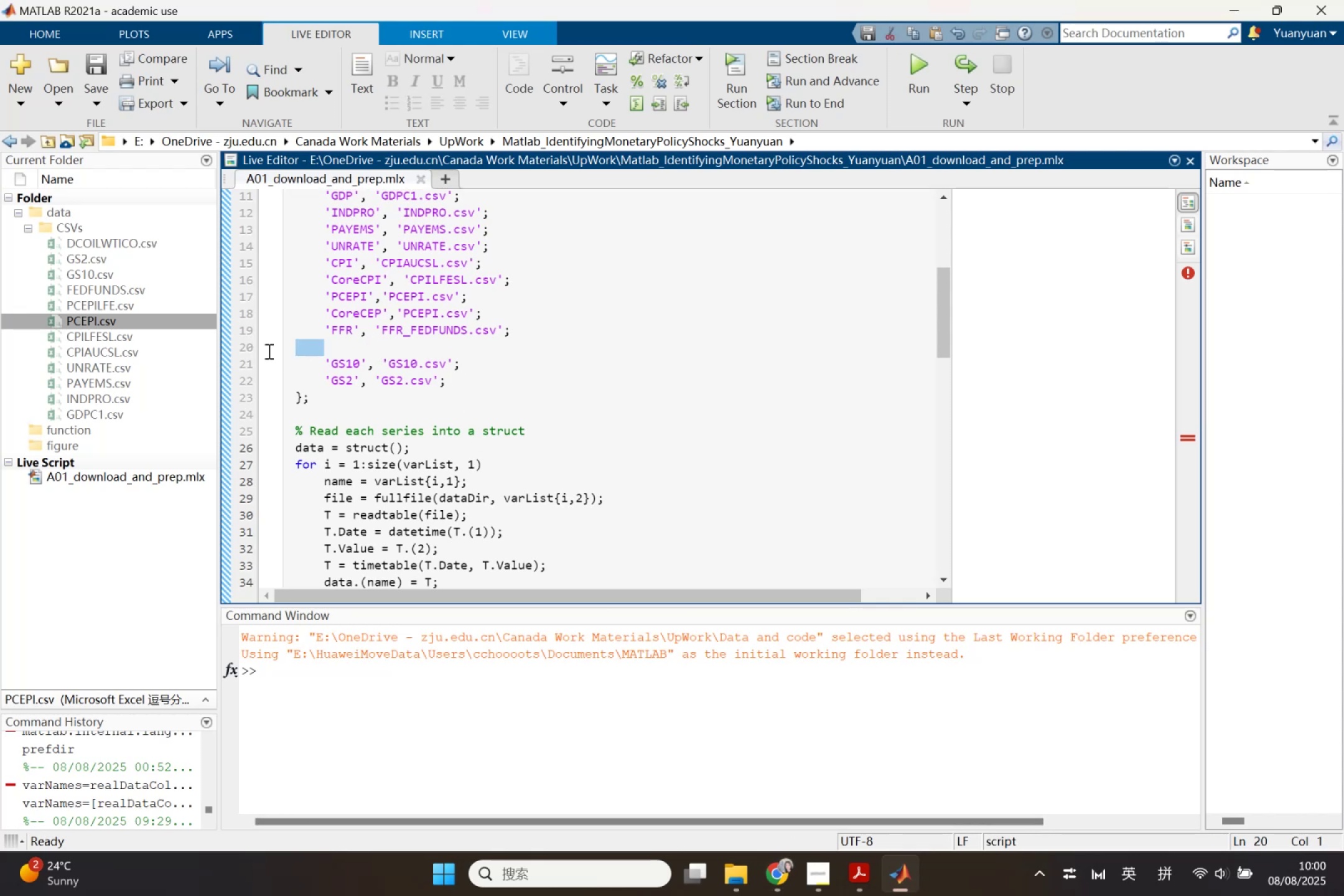 
key(Backspace)
 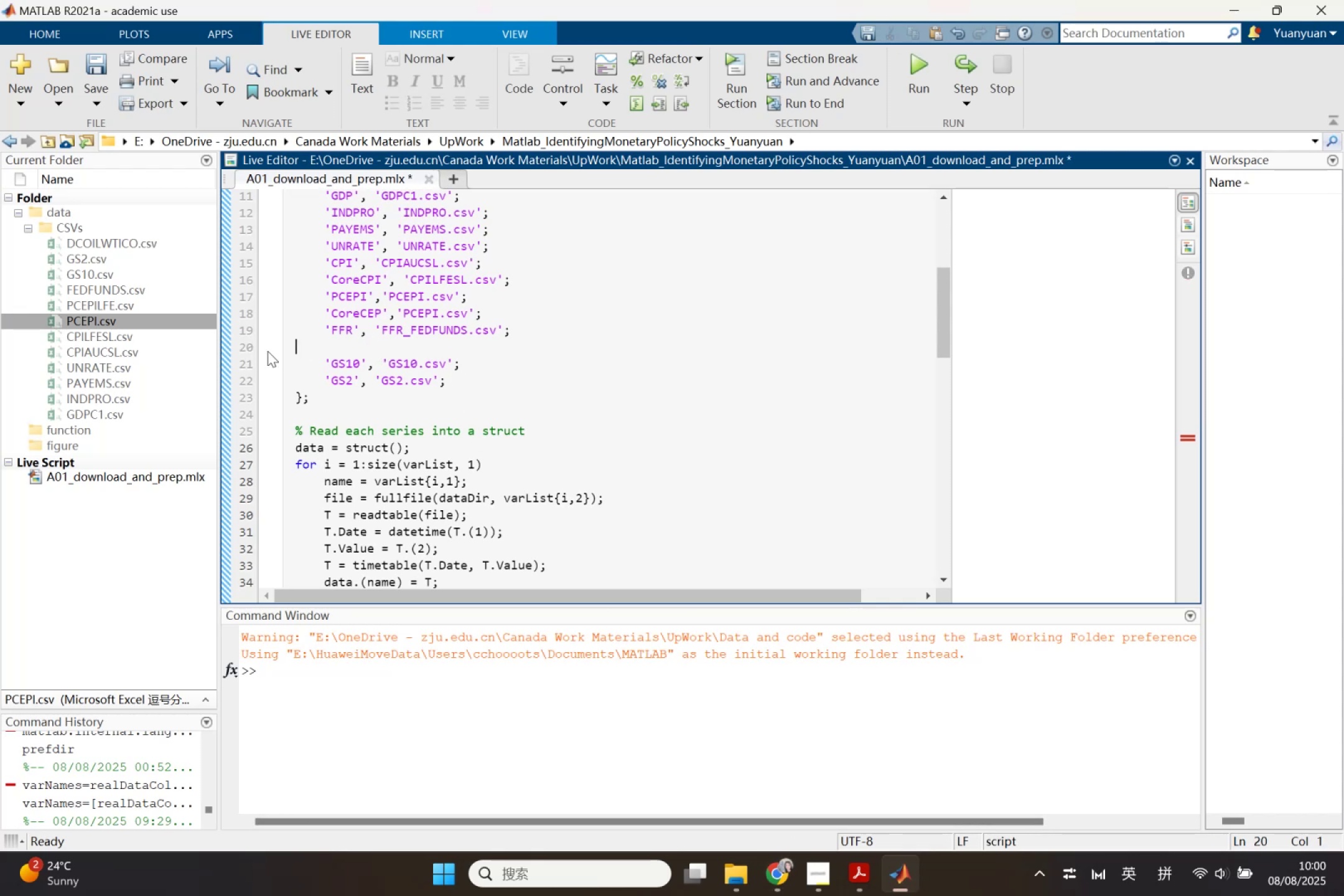 
key(Backspace)
 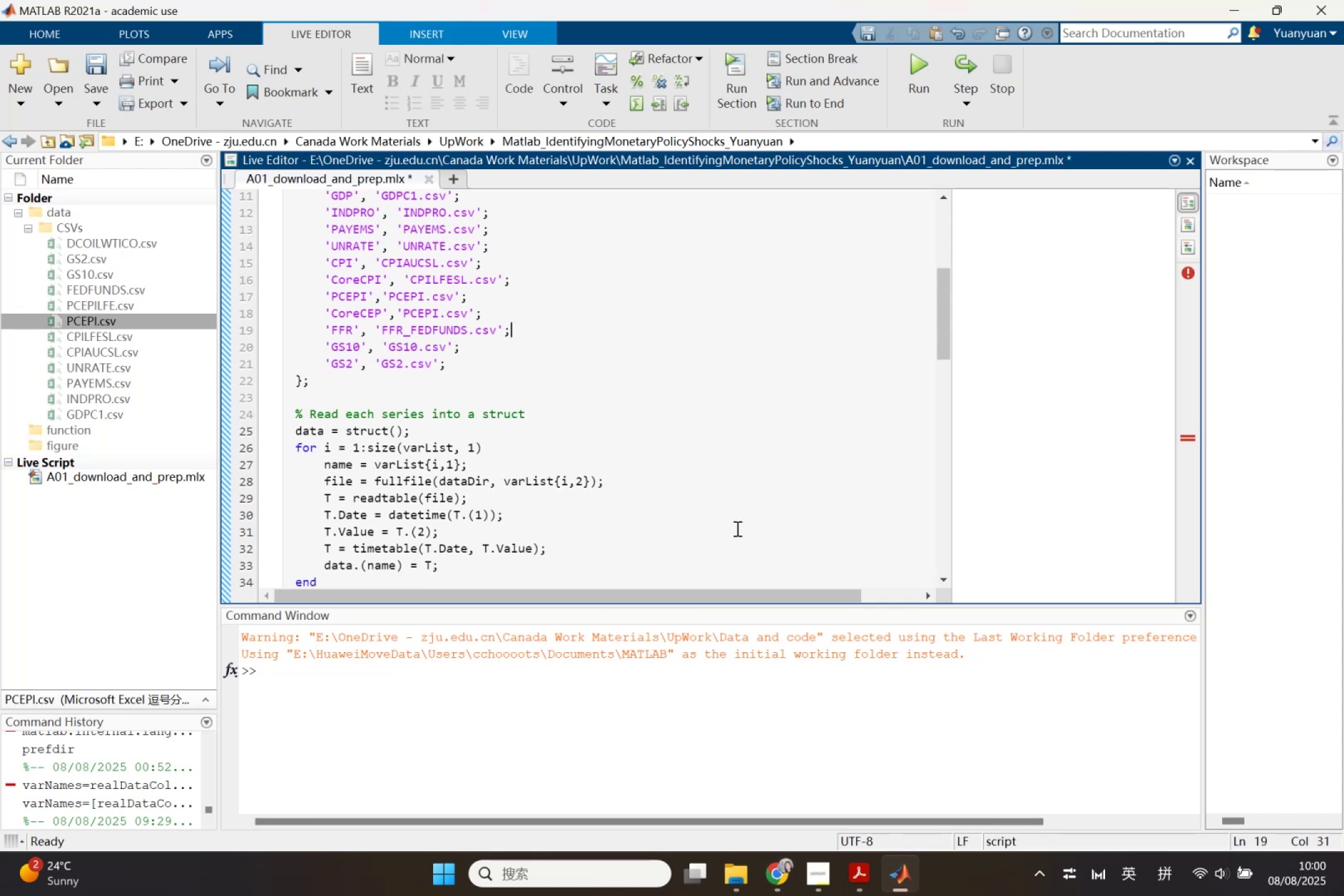 
left_click([452, 365])
 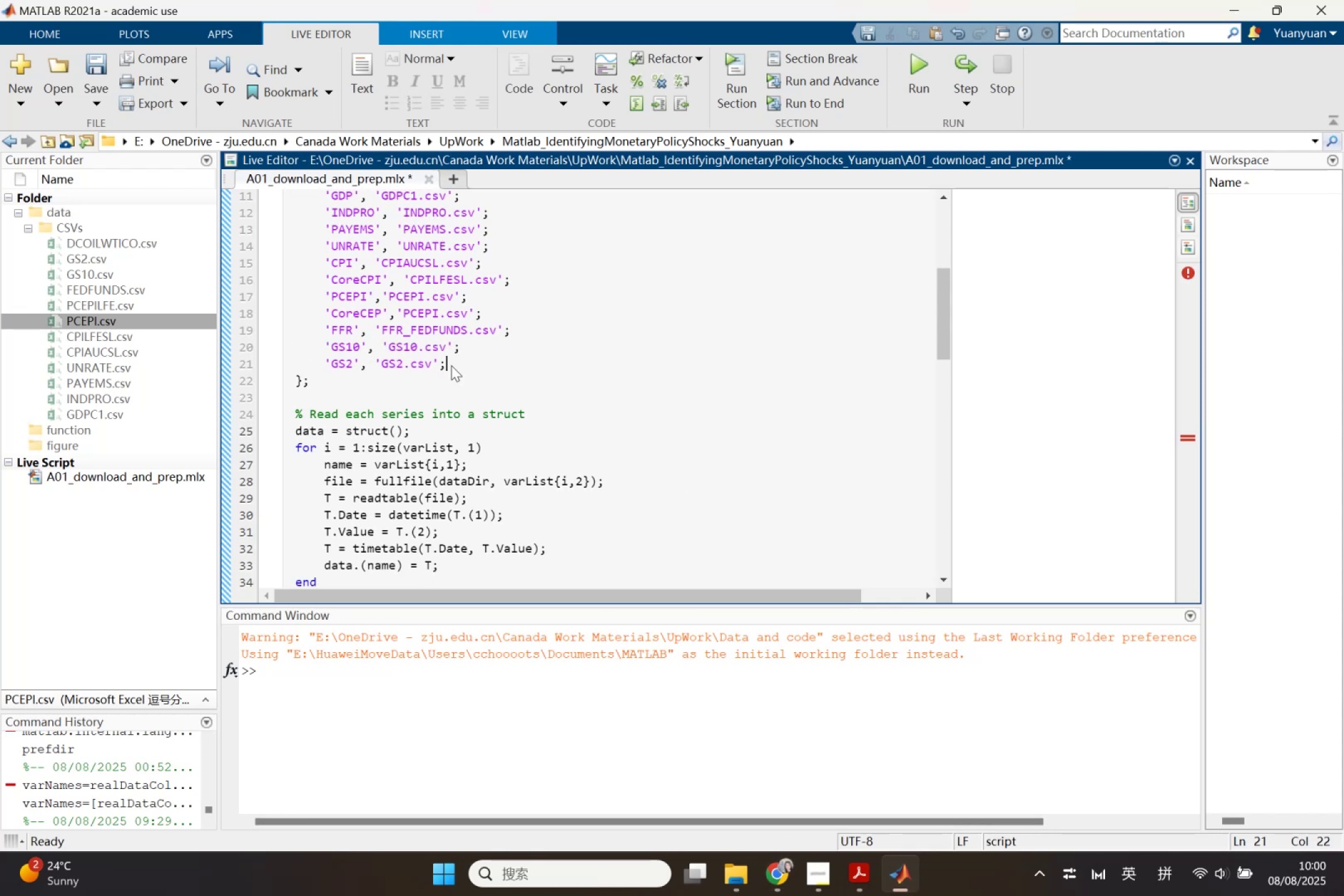 
key(Enter)
 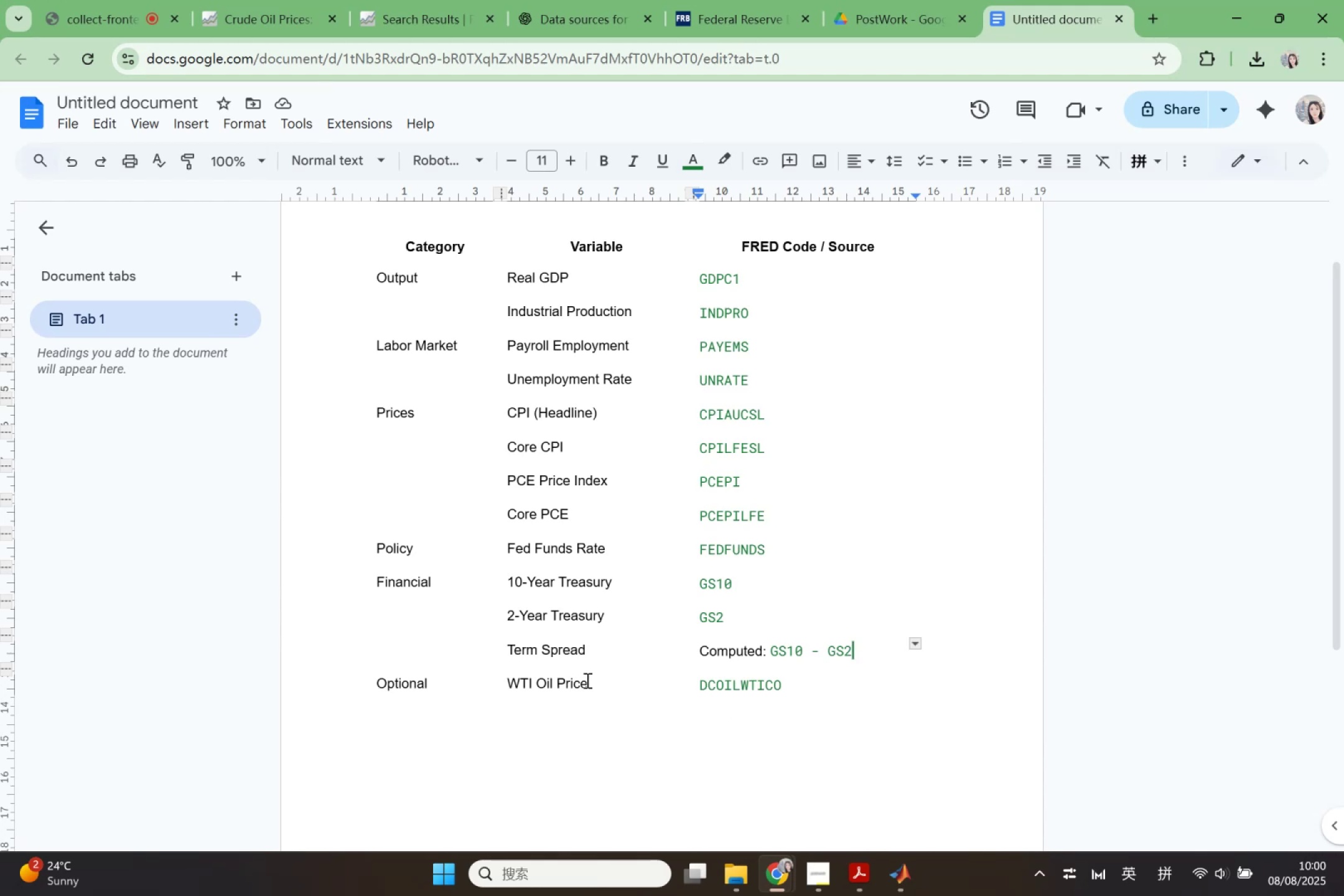 
wait(5.06)
 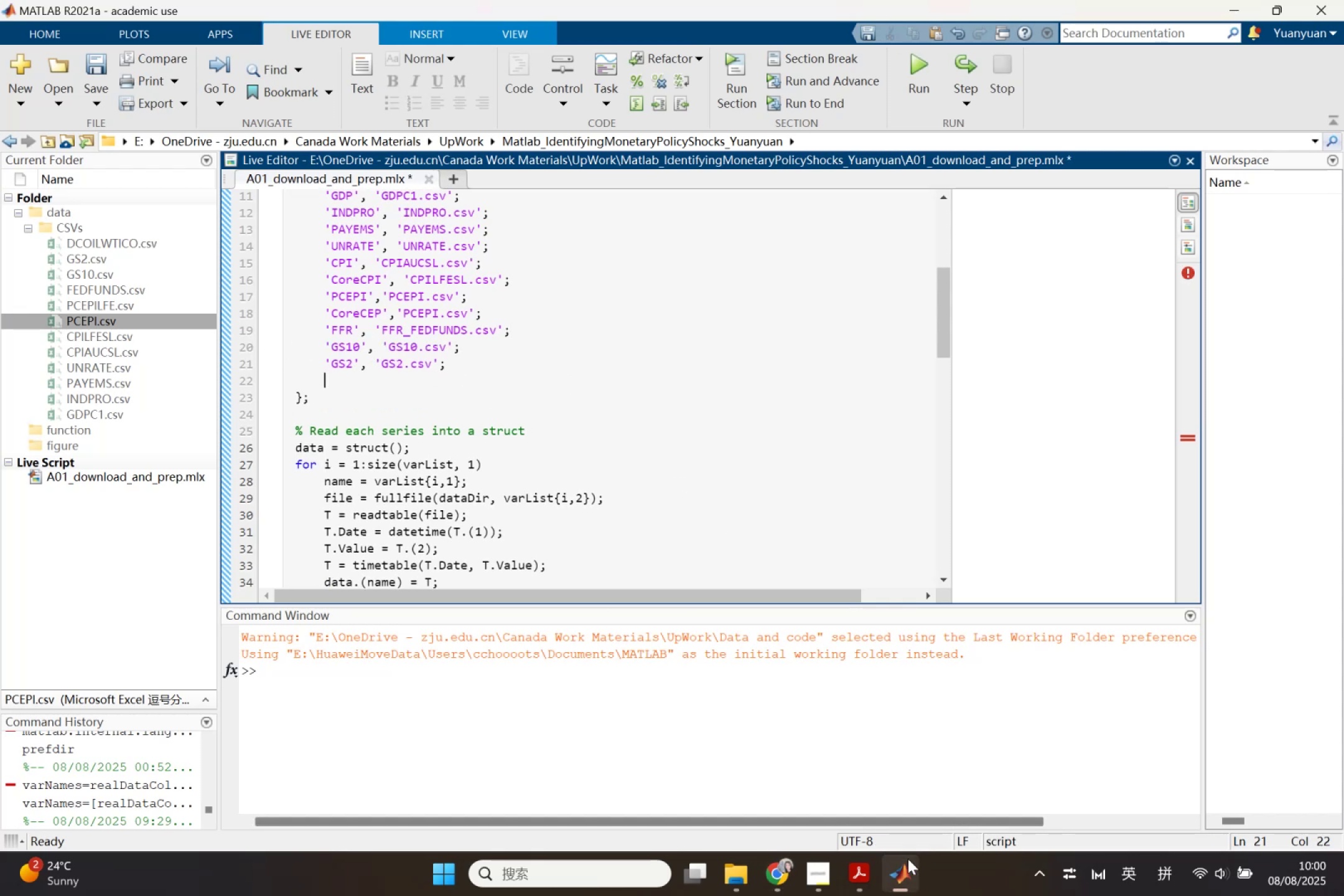 
left_click_drag(start_coordinate=[506, 684], to_coordinate=[552, 685])
 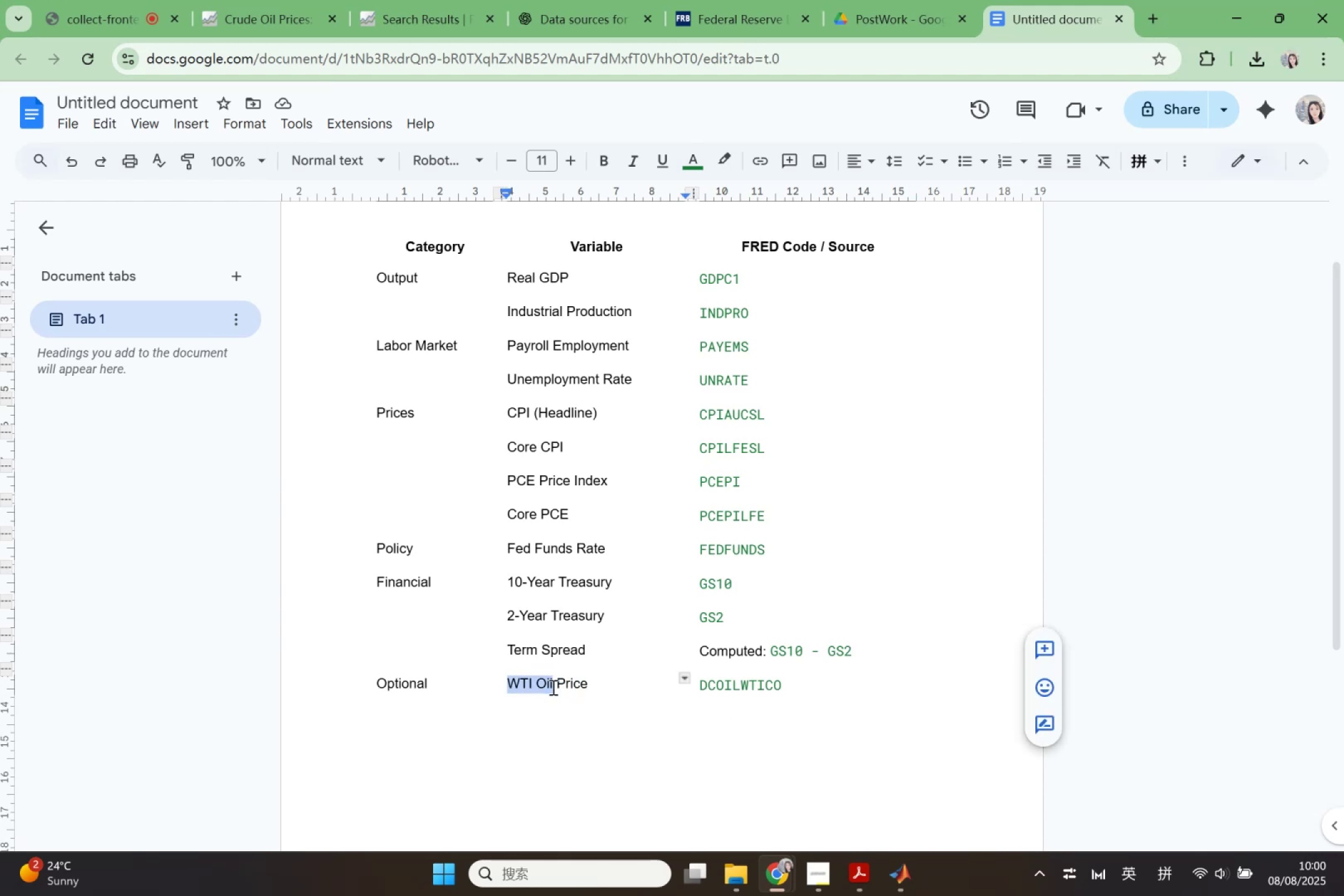 
key(Control+ControlLeft)
 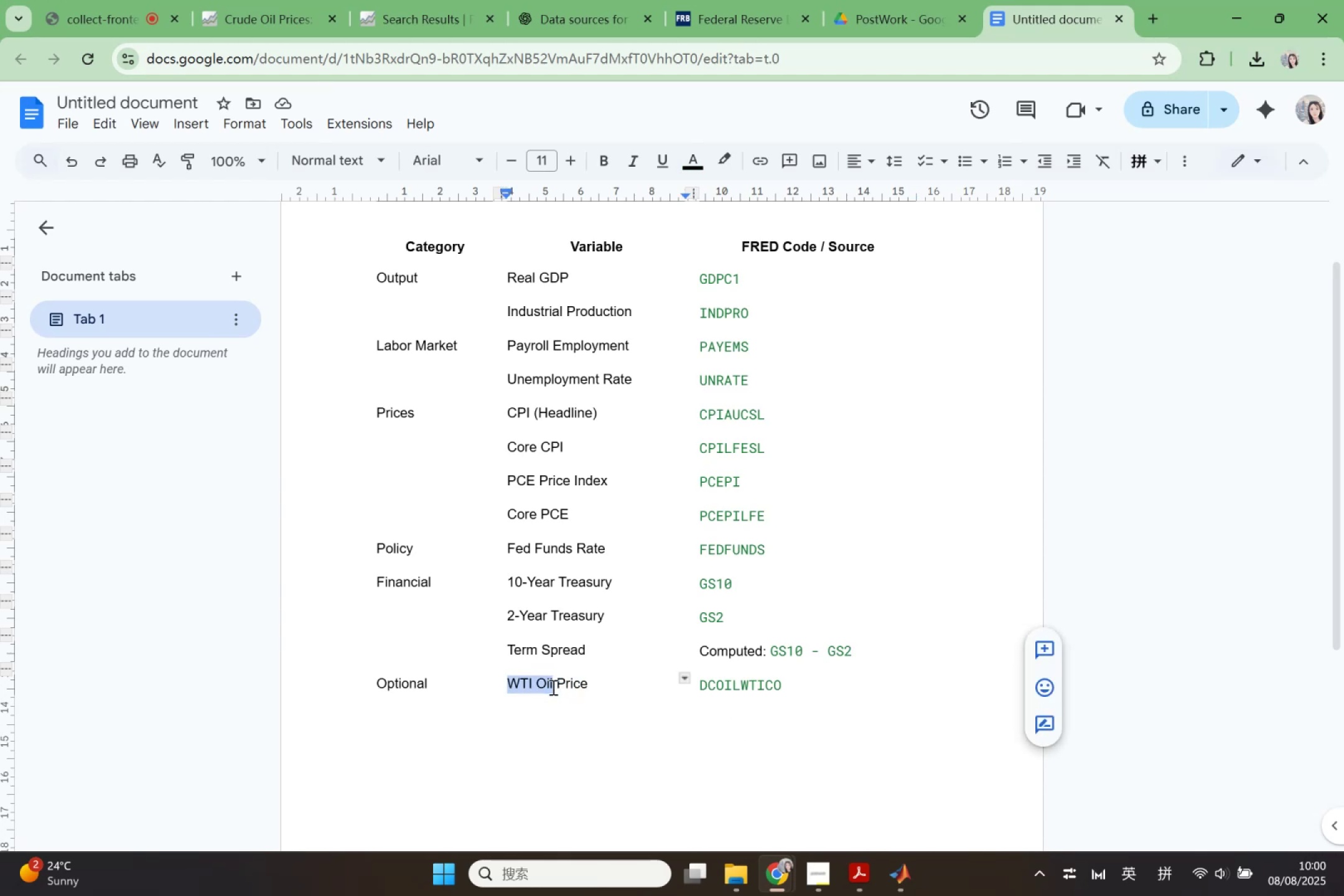 
key(Control+C)
 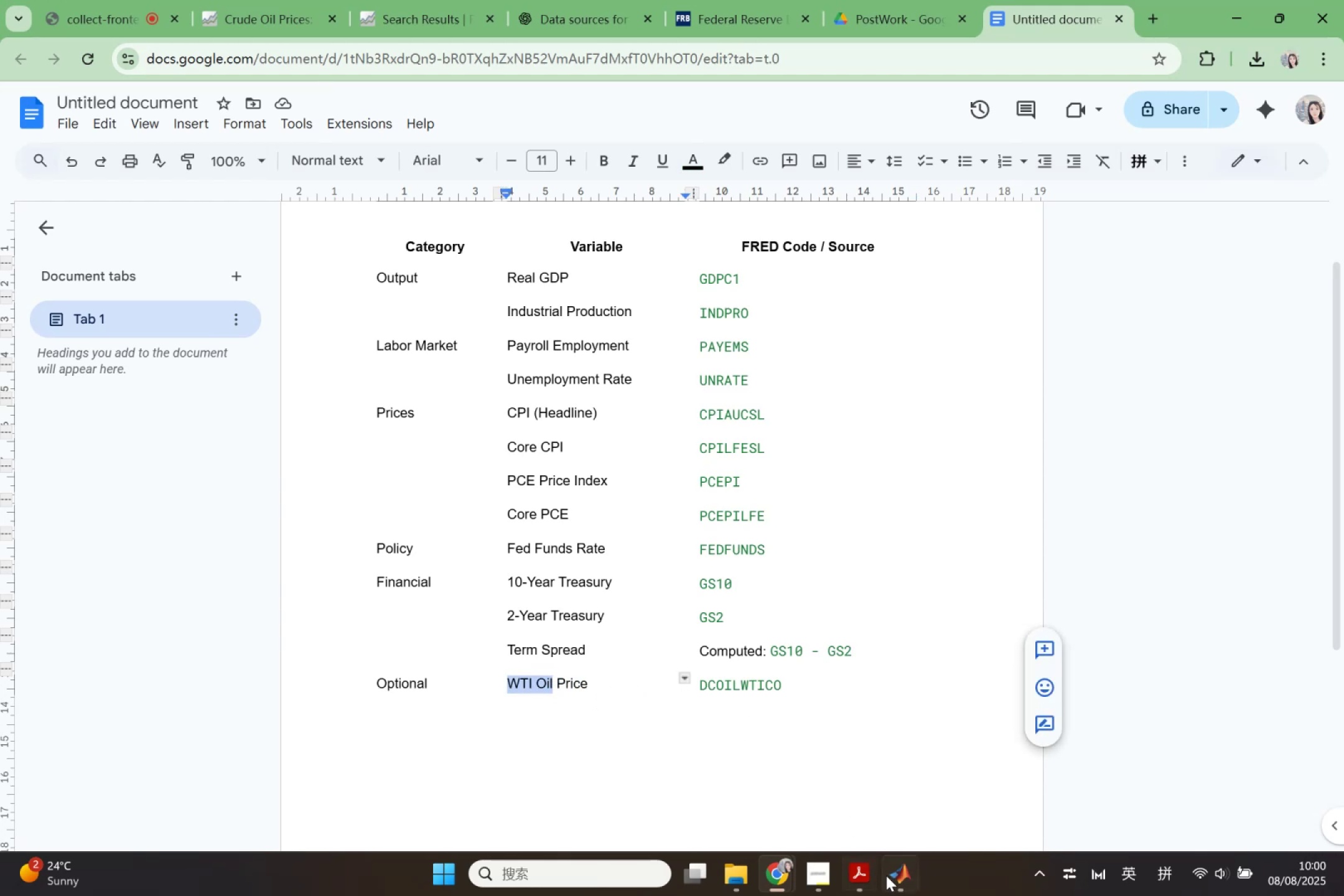 
left_click([887, 876])
 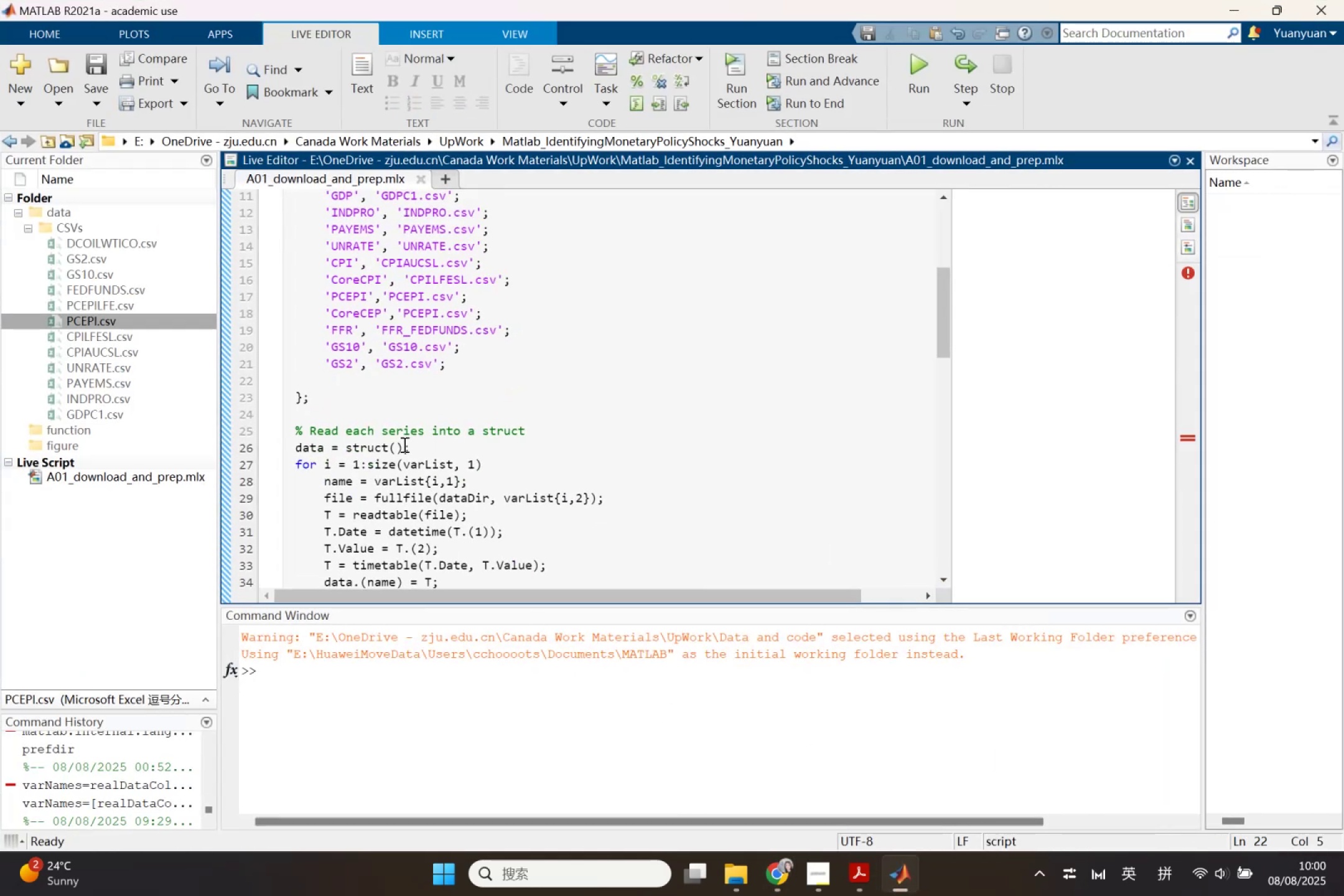 
key(Quote)
 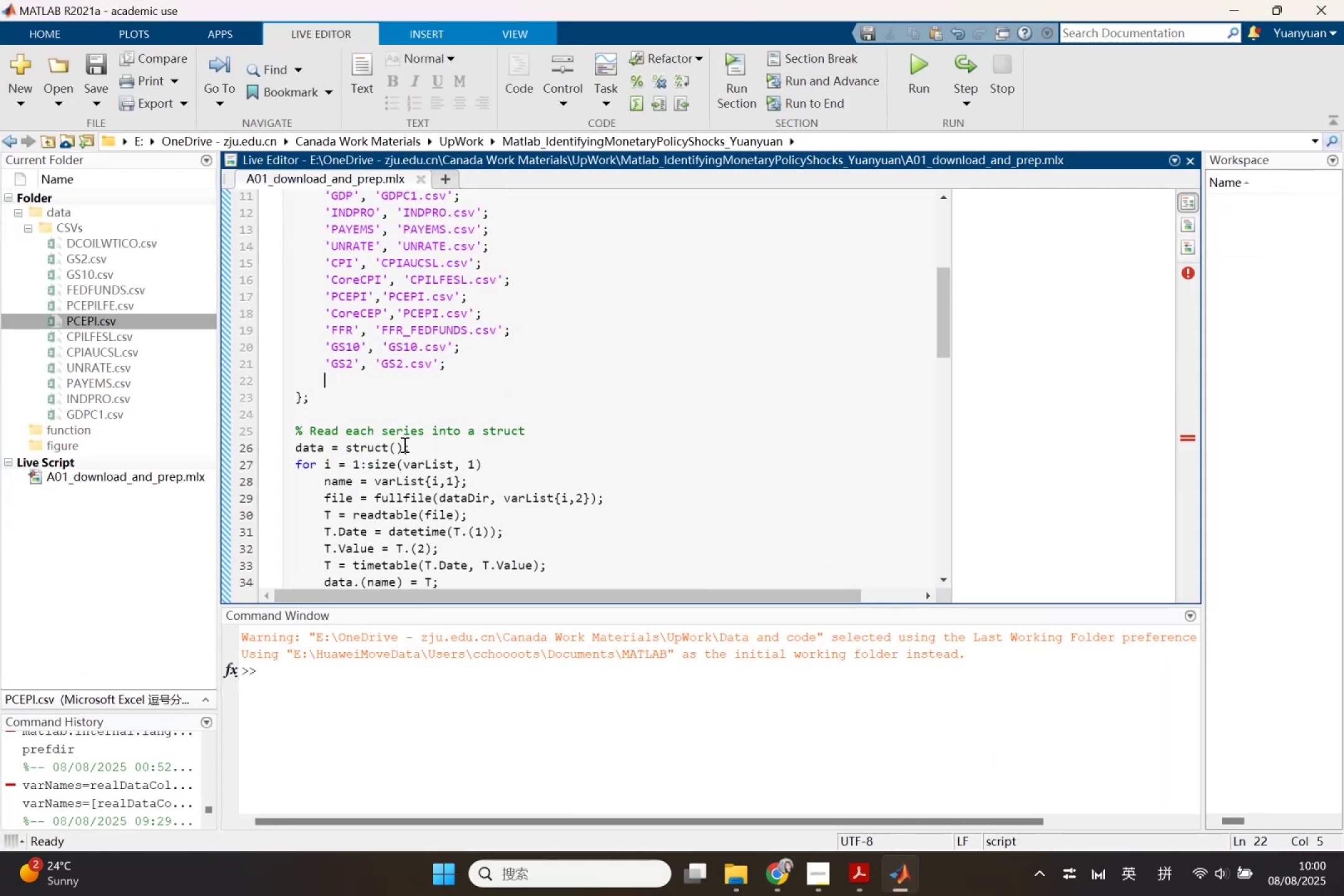 
key(Quote)
 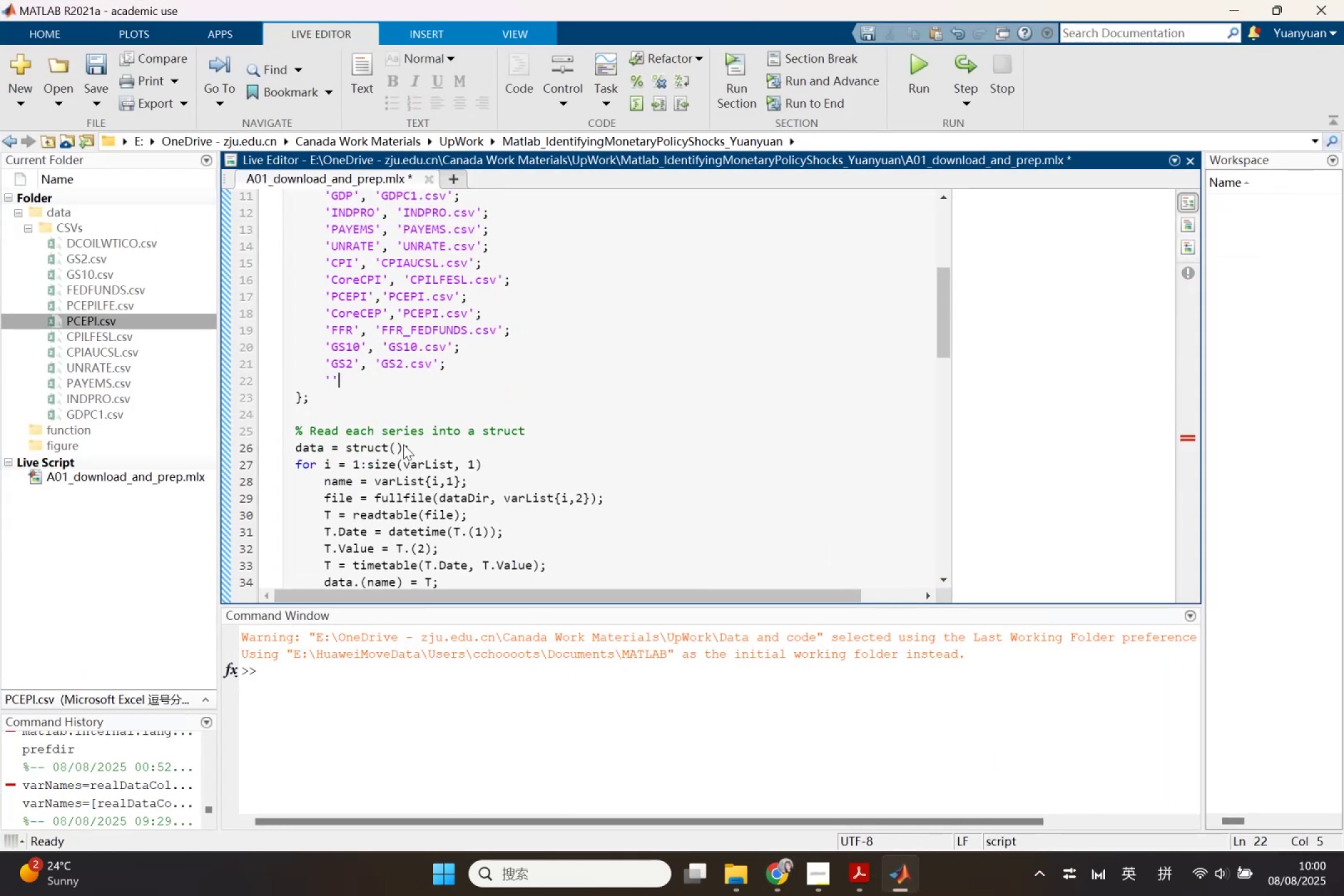 
key(ArrowLeft)
 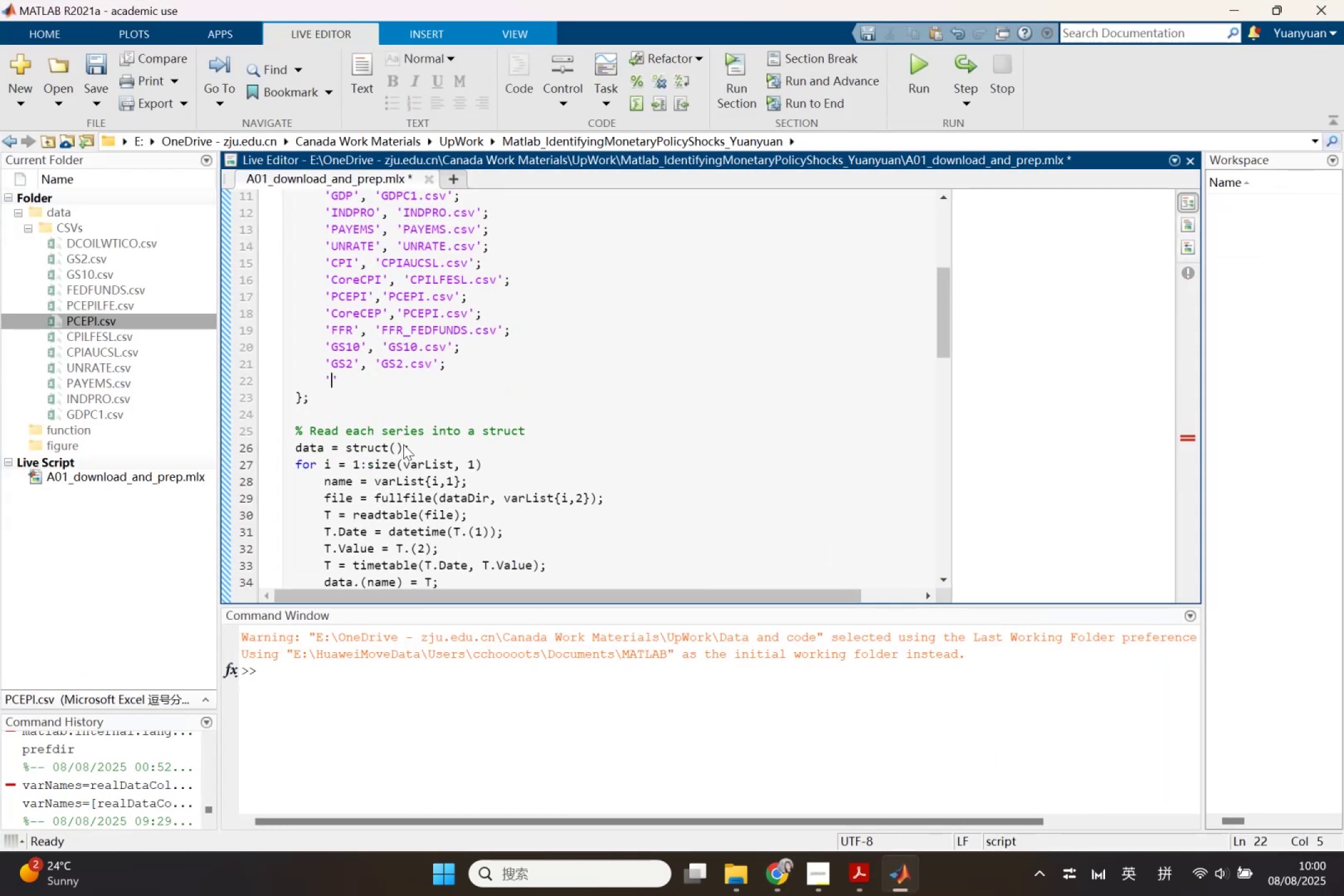 
key(Control+ControlLeft)
 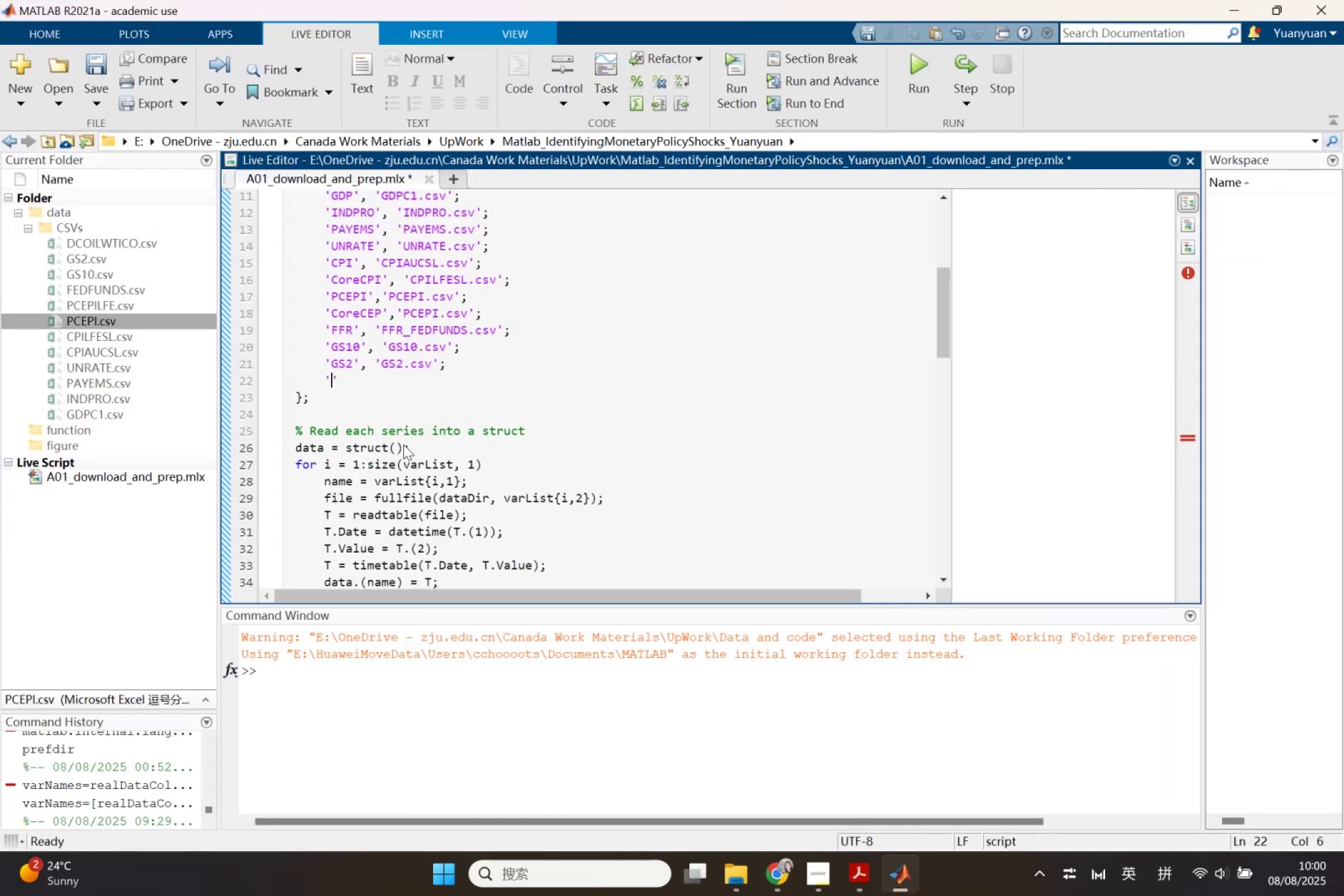 
key(Control+V)
 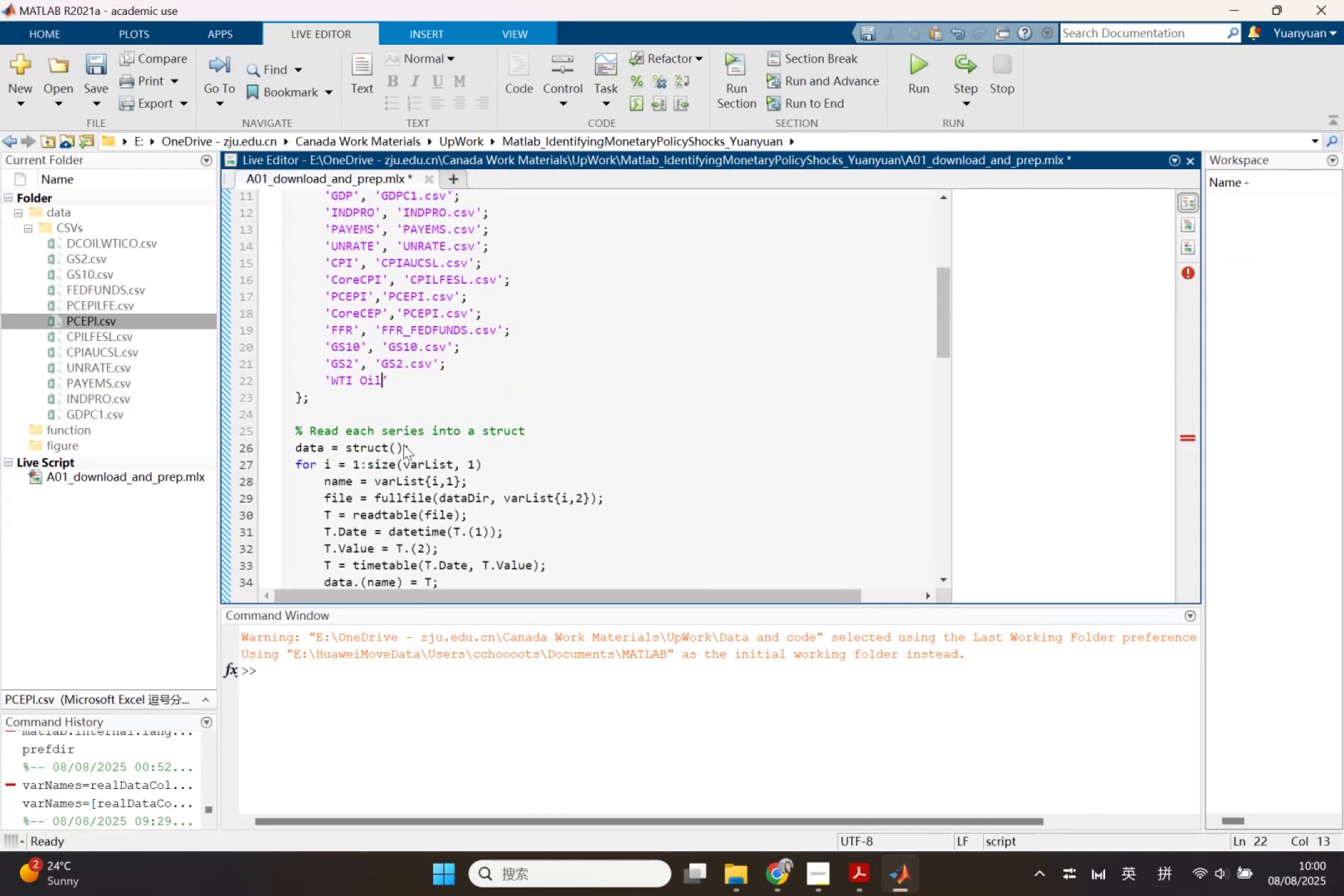 
key(ArrowRight)
 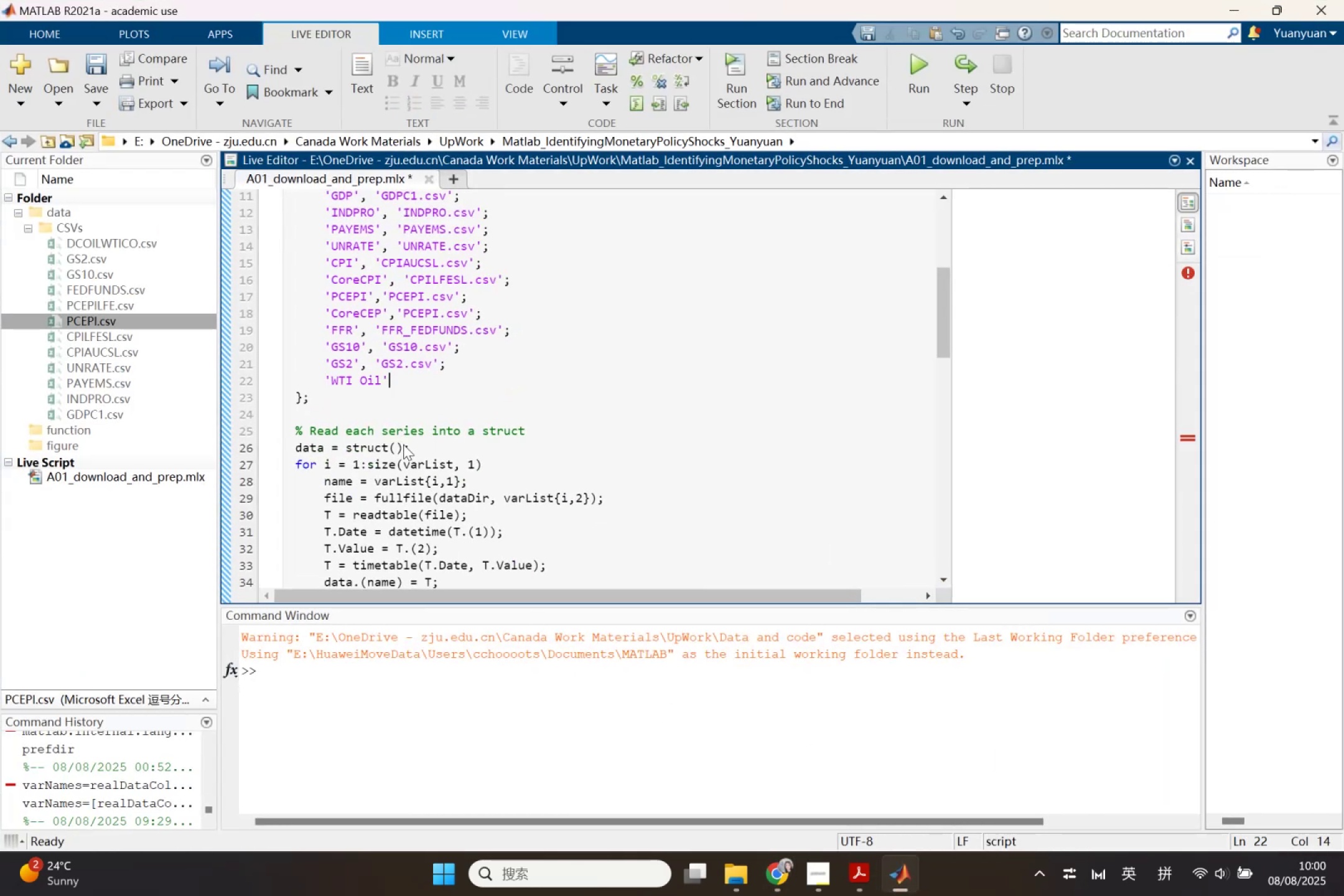 
key(ArrowLeft)
 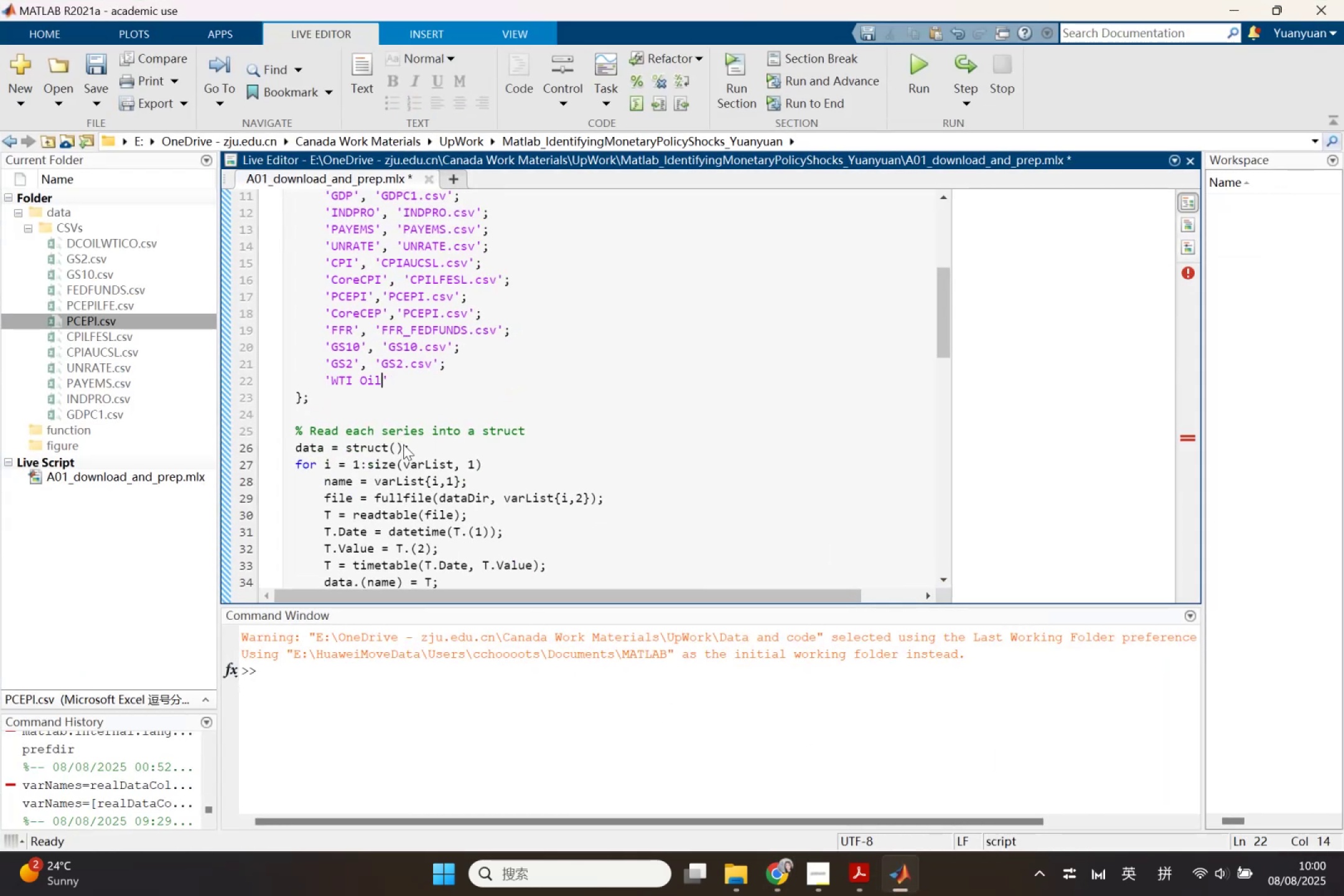 
key(ArrowLeft)
 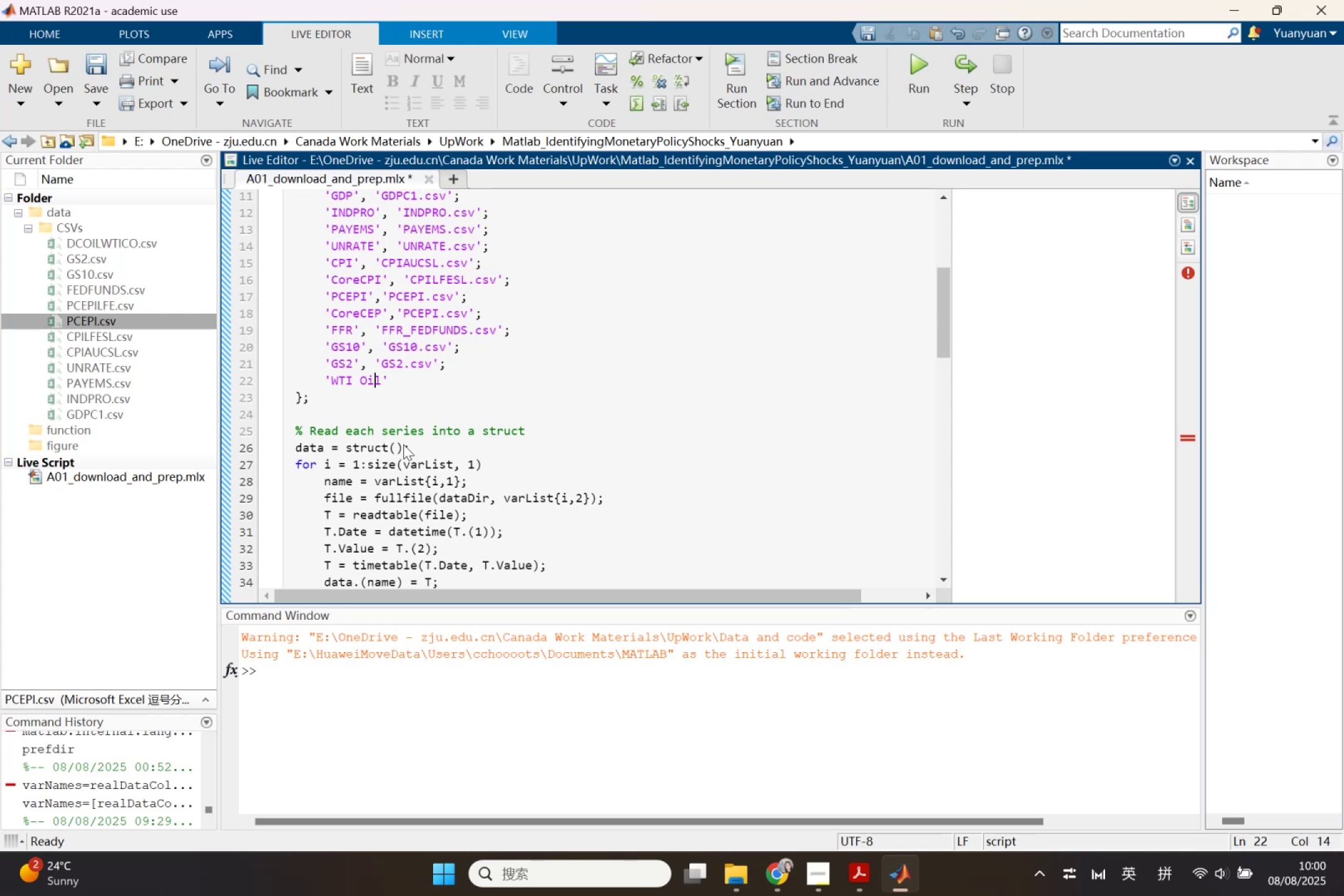 
key(ArrowLeft)
 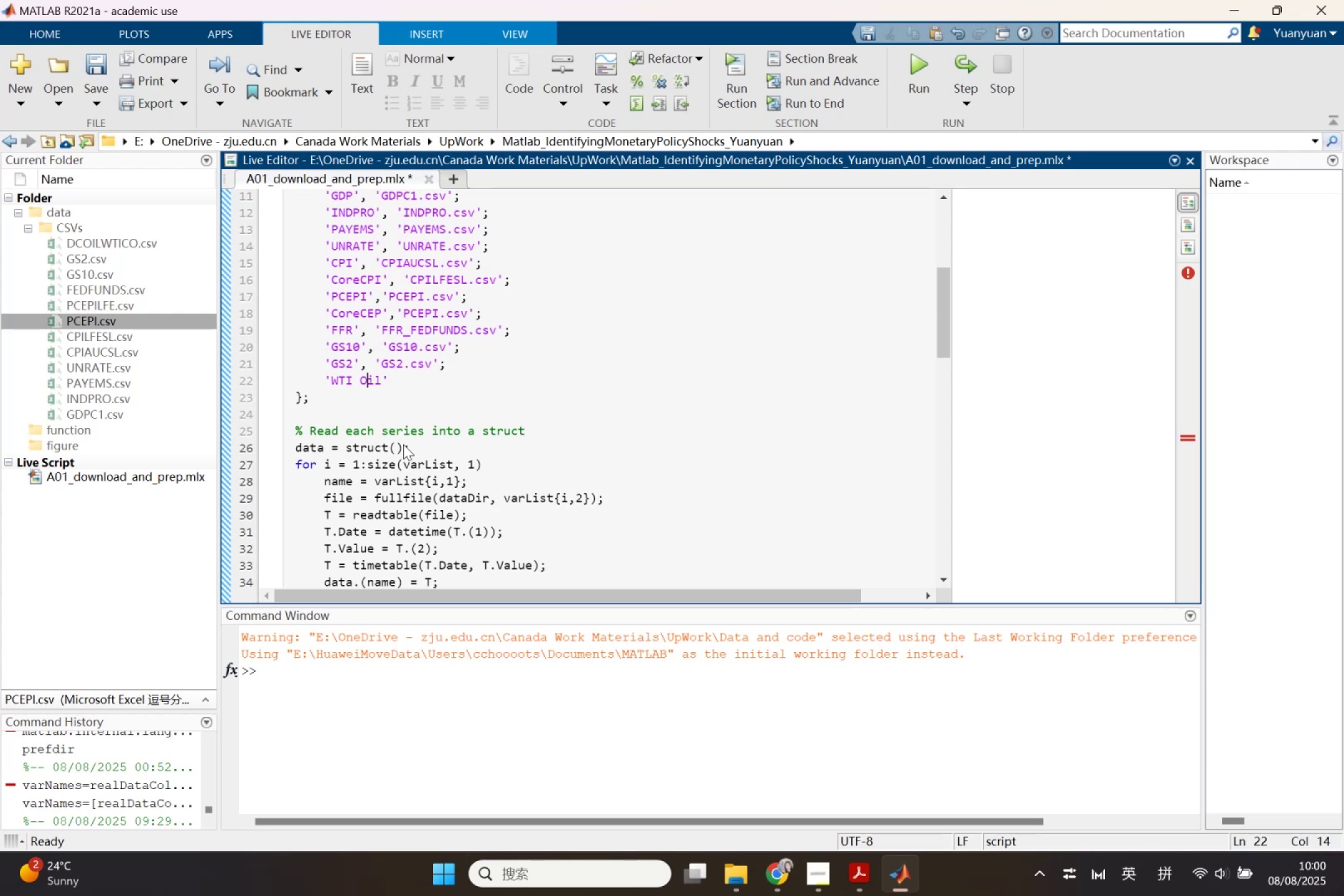 
key(ArrowLeft)
 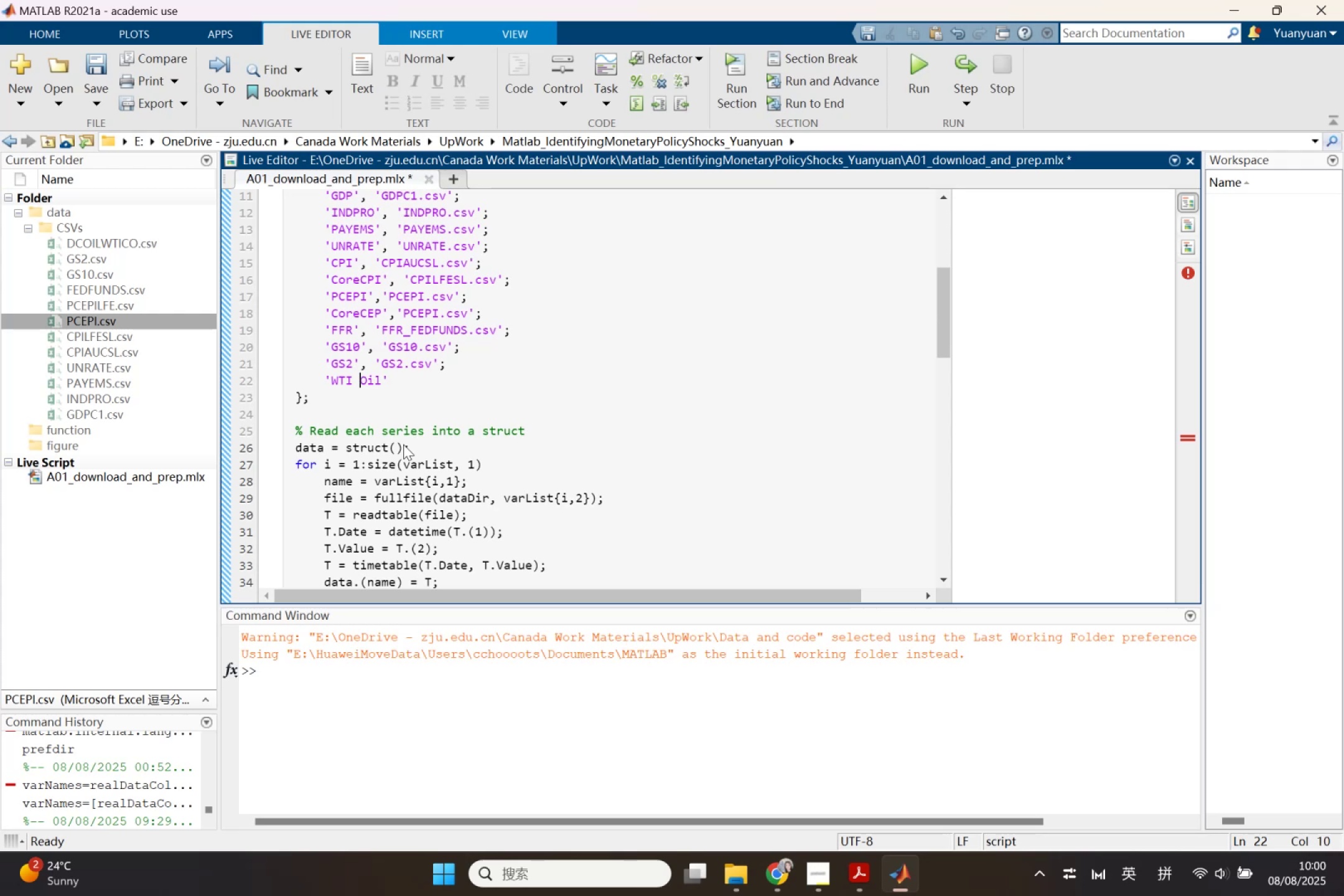 
key(Backspace)
 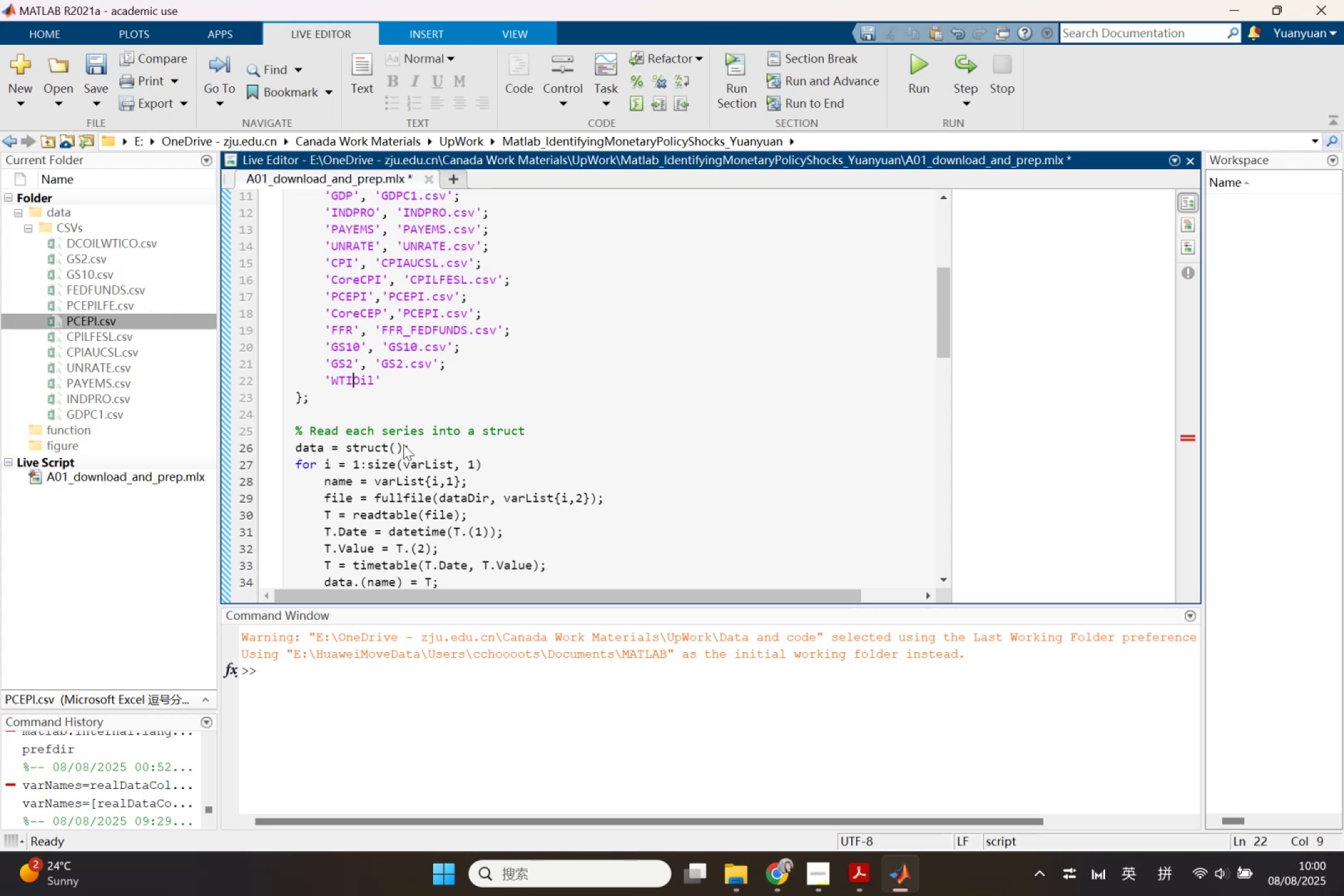 
key(ArrowRight)
 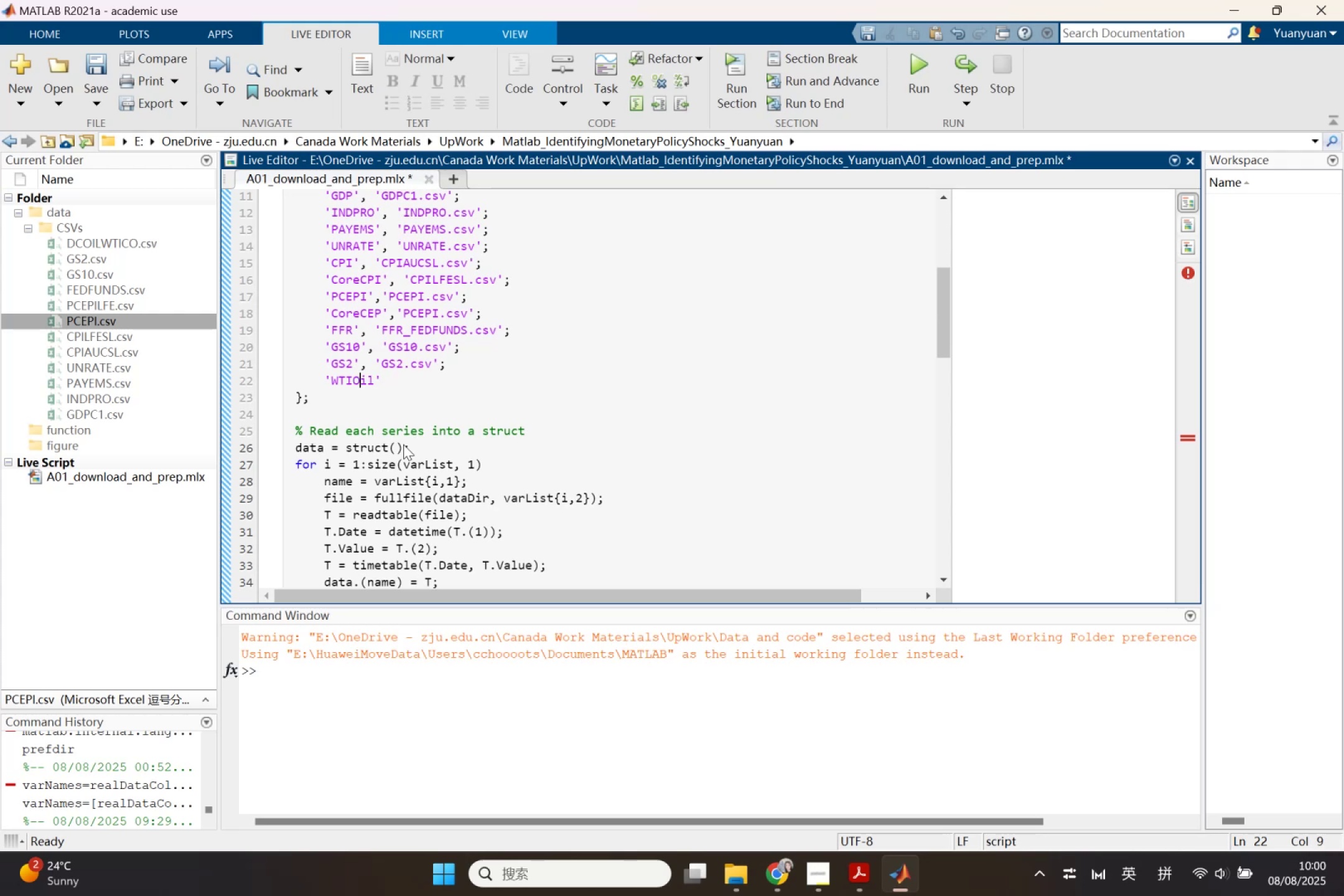 
key(ArrowRight)
 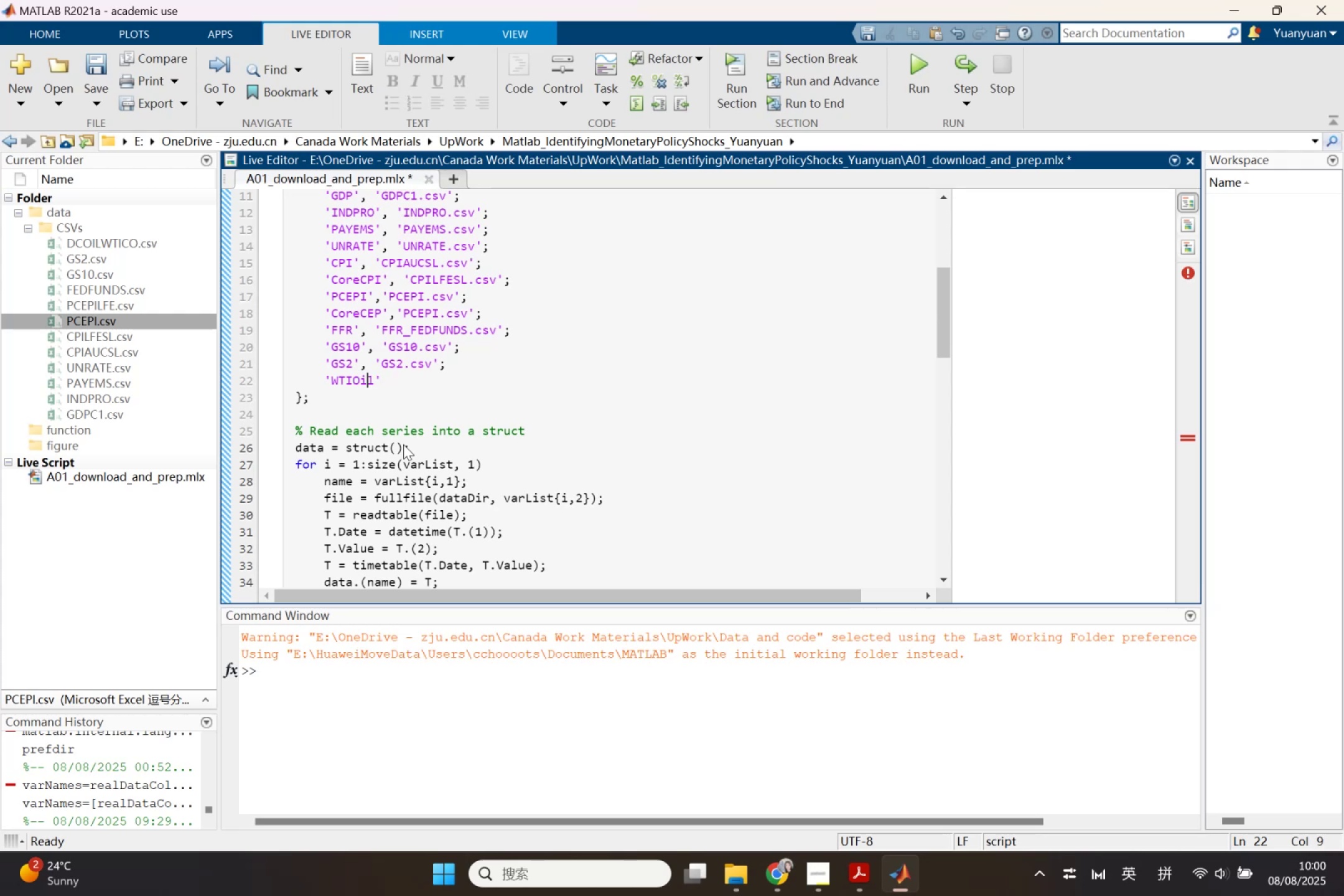 
key(ArrowRight)
 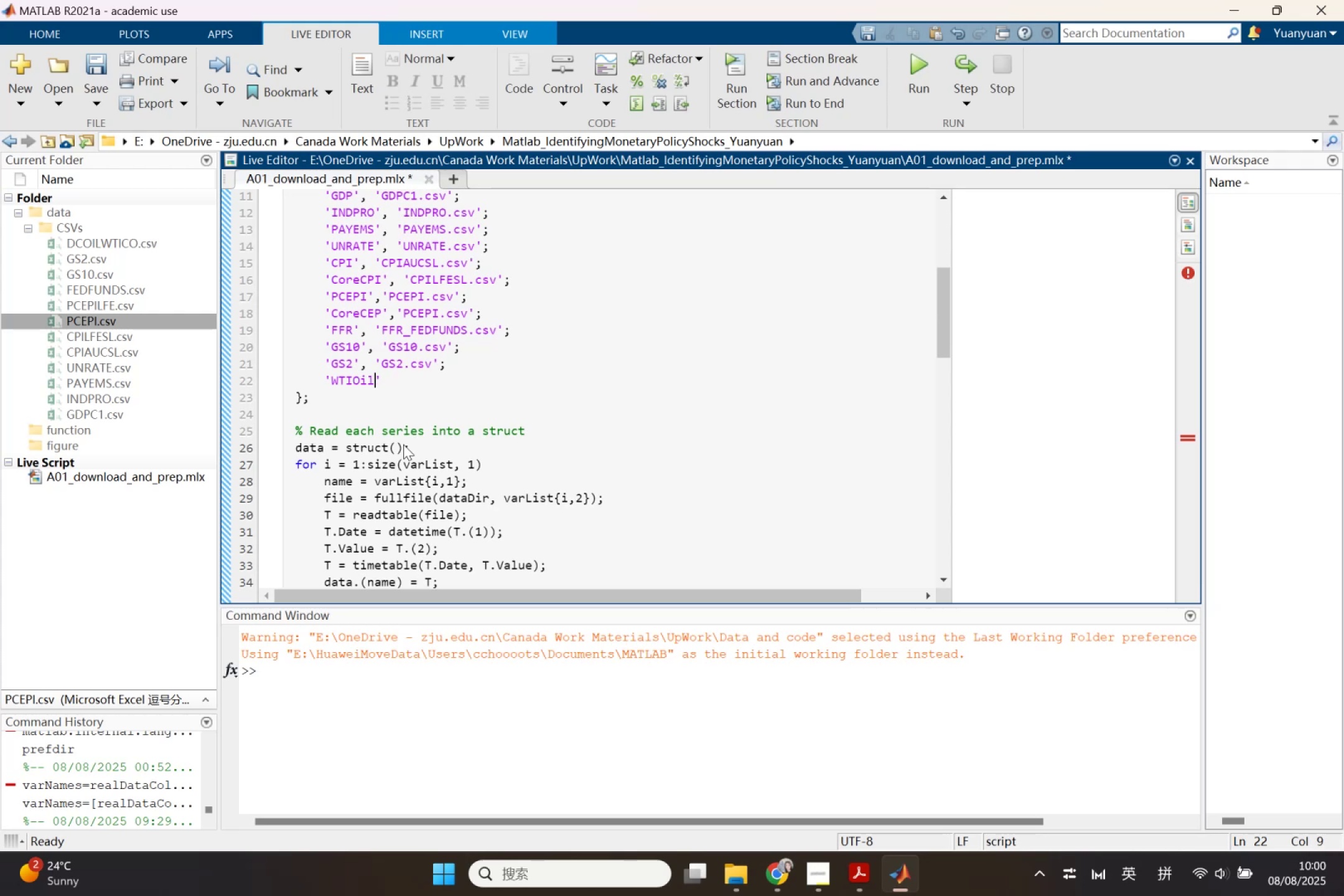 
key(ArrowRight)
 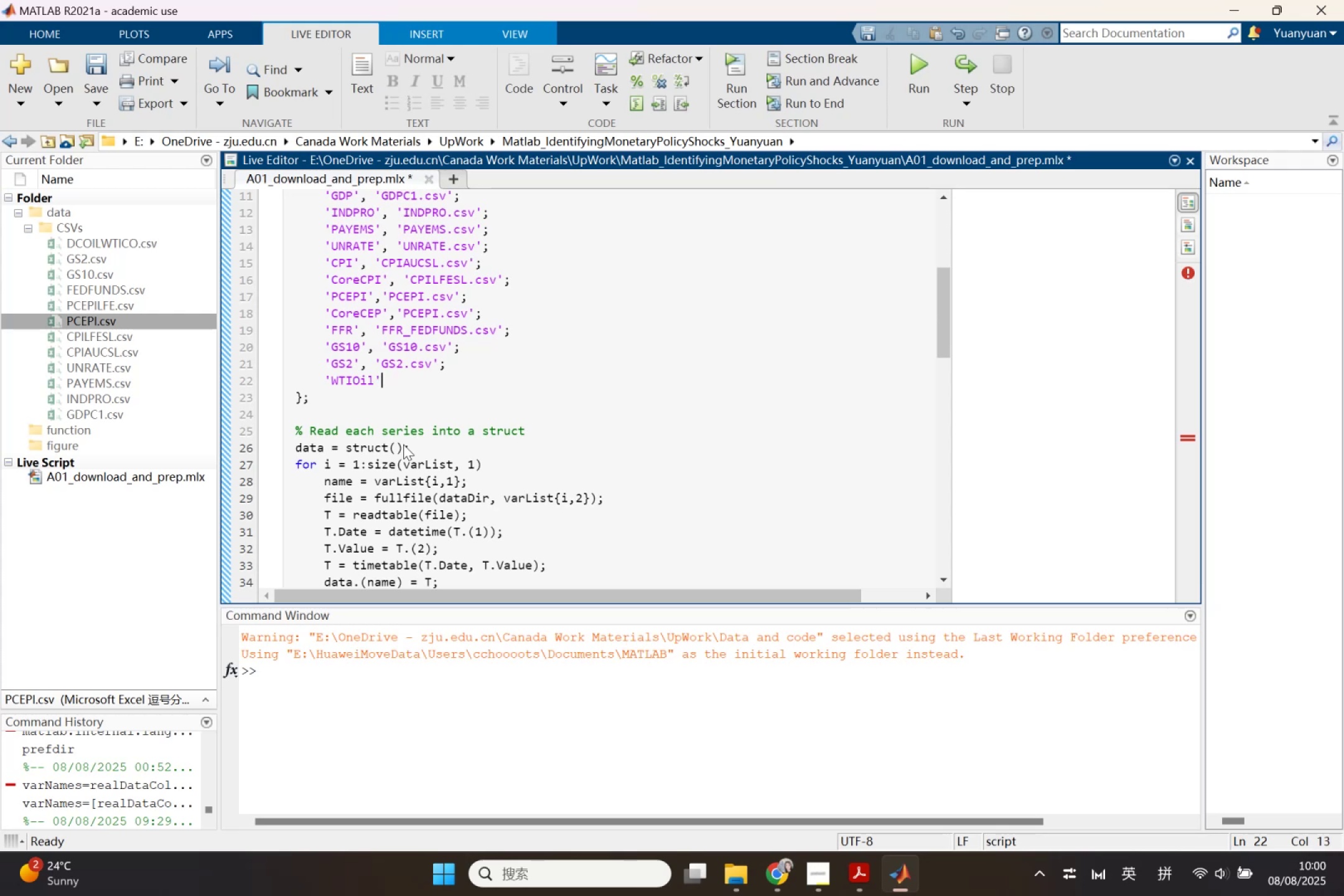 
key(Comma)
 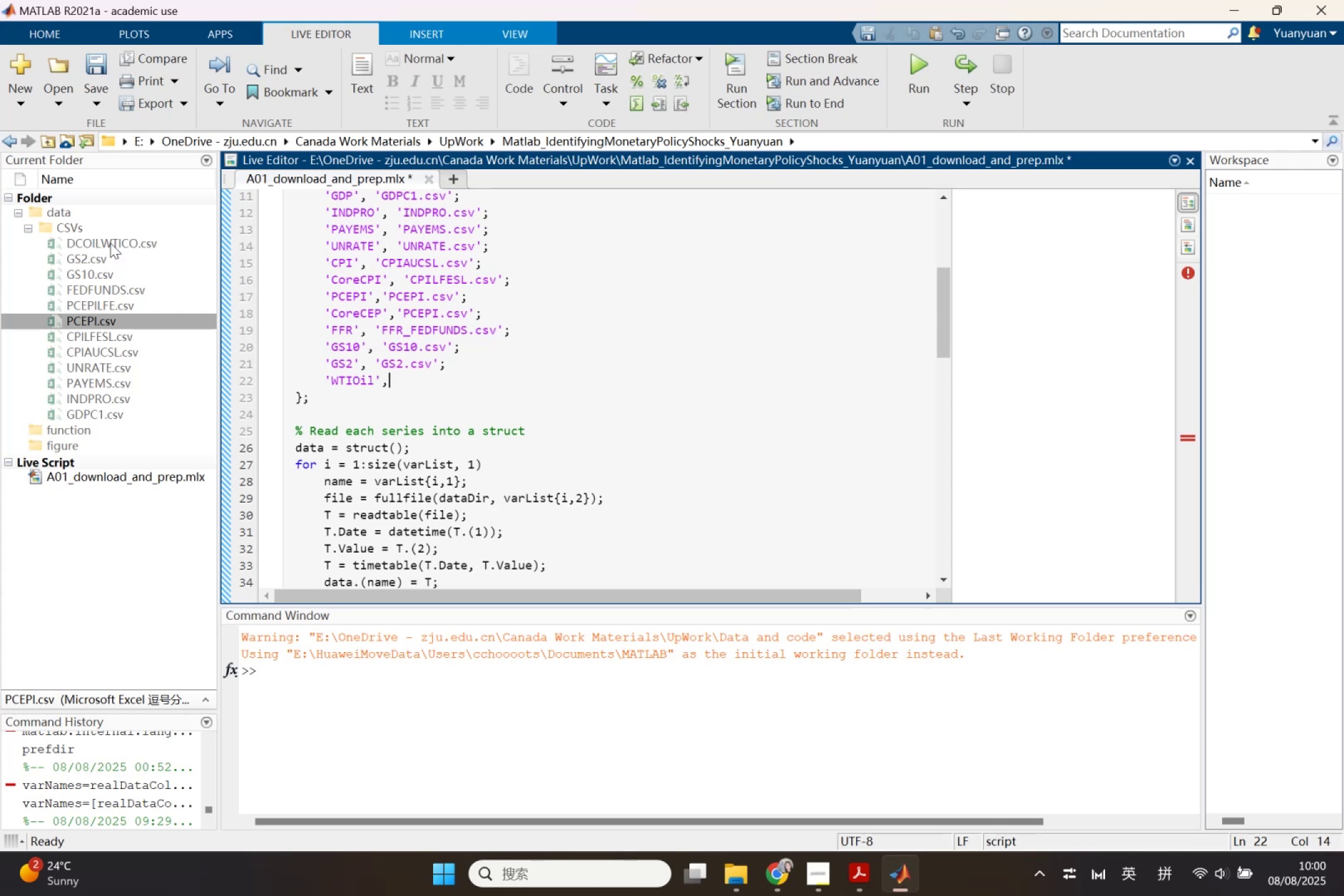 
left_click([104, 240])
 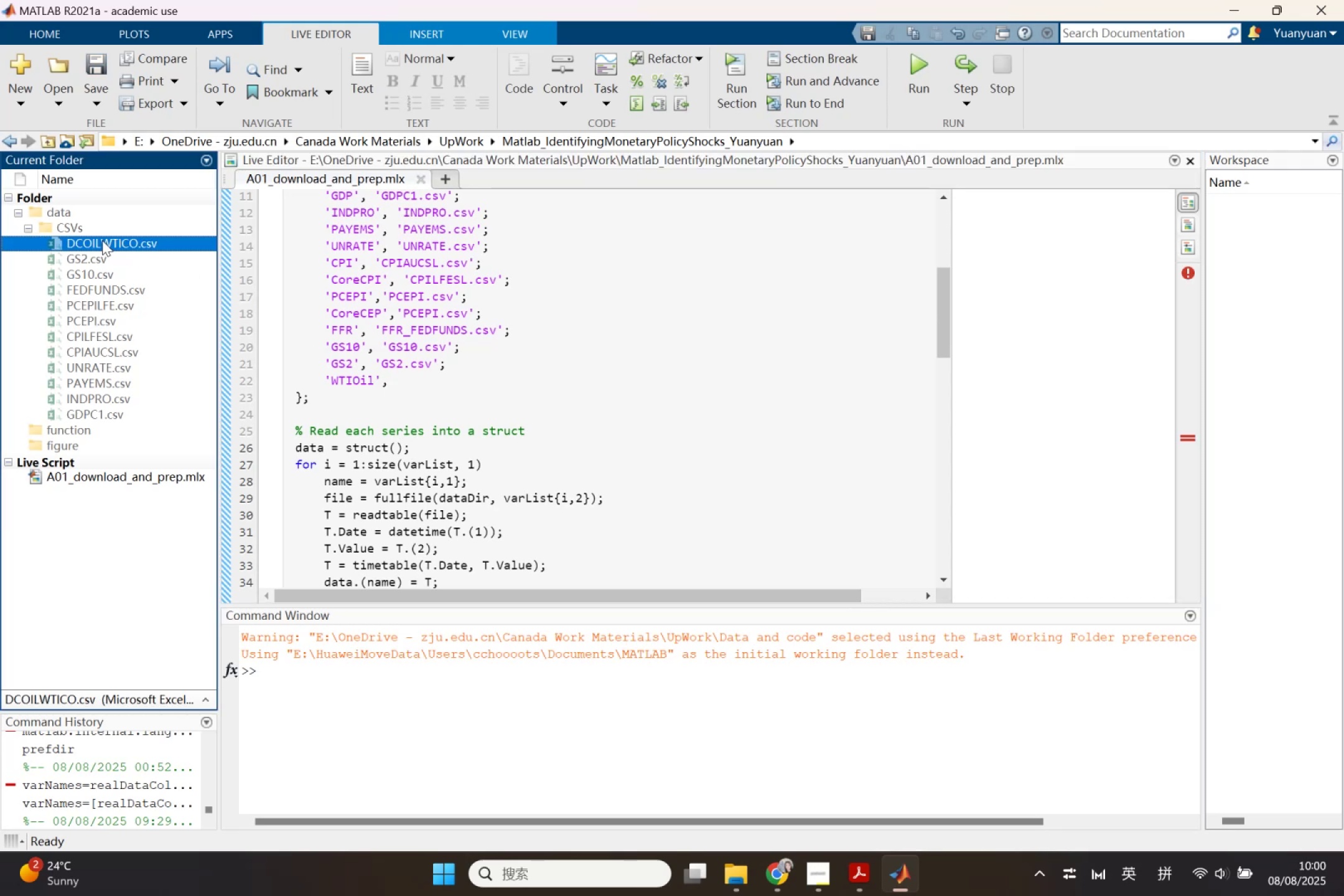 
left_click([102, 240])
 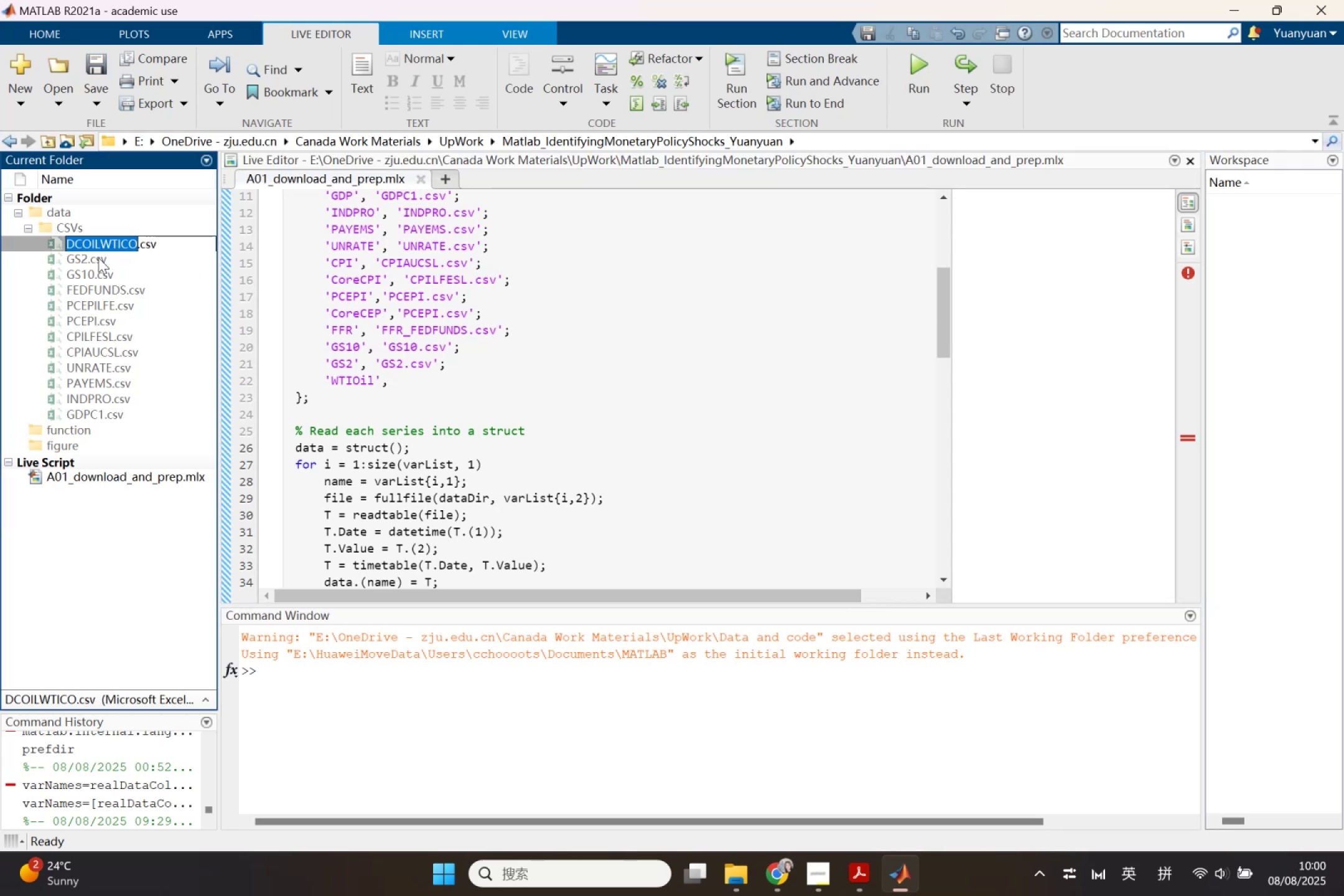 
key(Control+ControlLeft)
 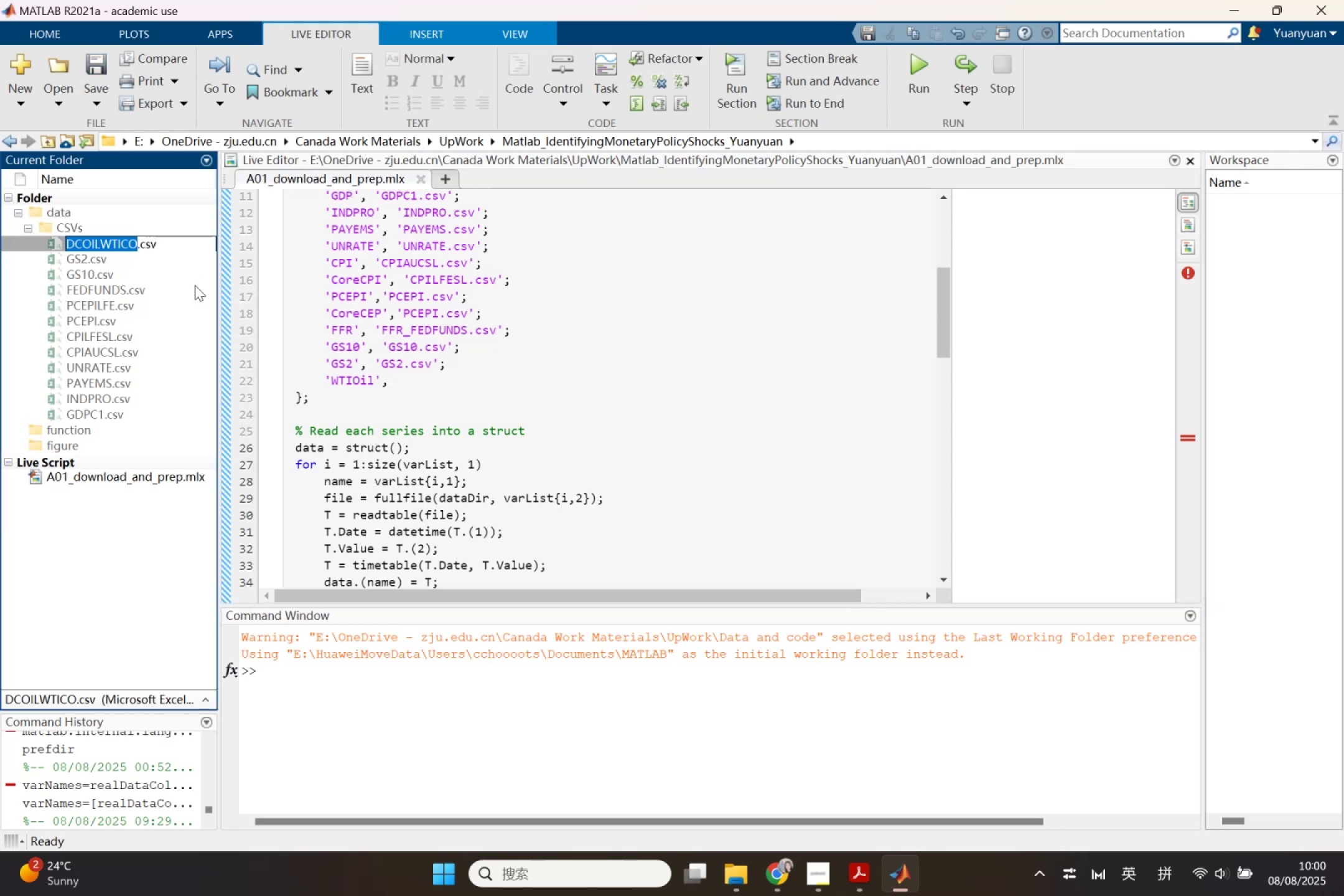 
key(Control+C)
 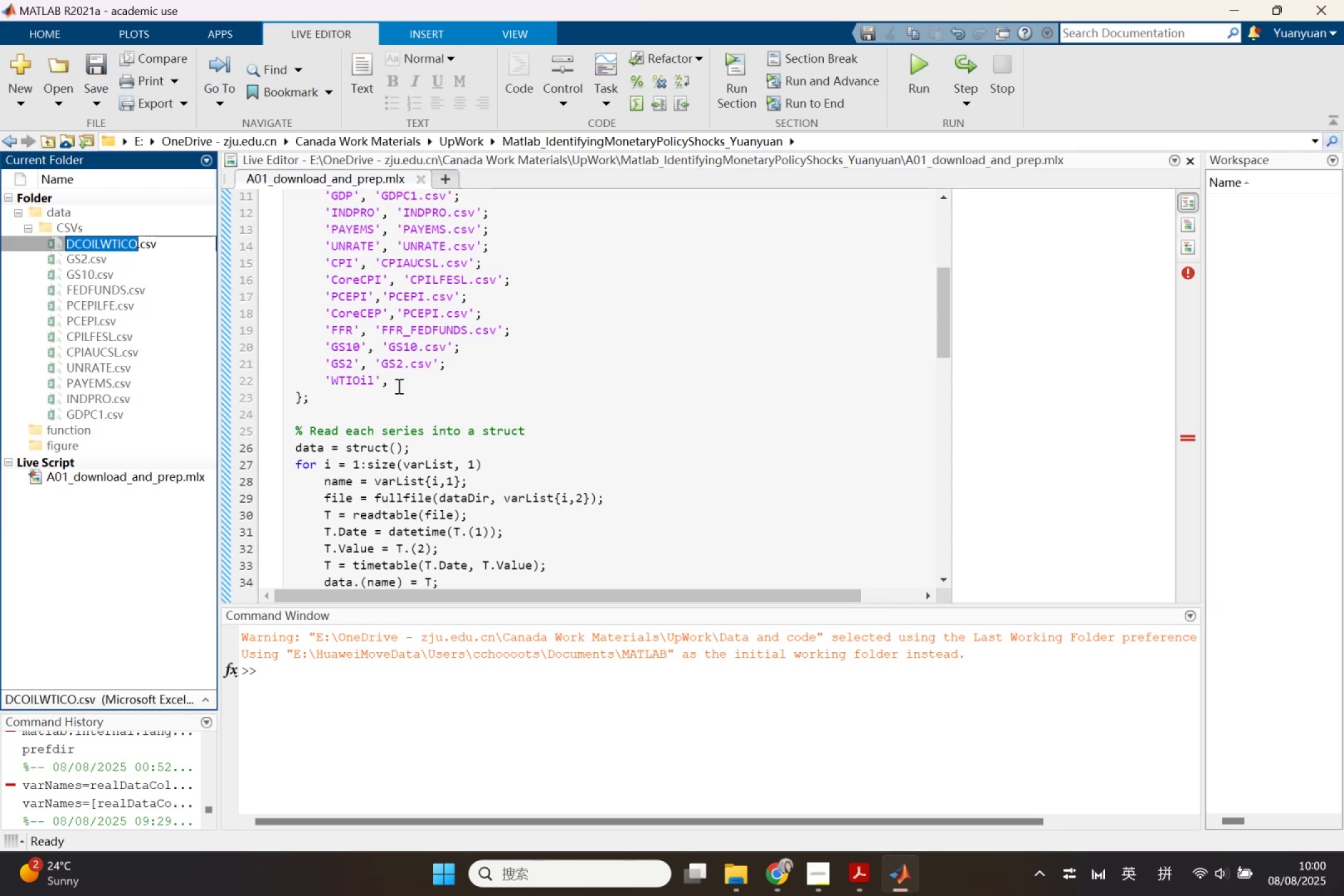 
left_click([398, 376])
 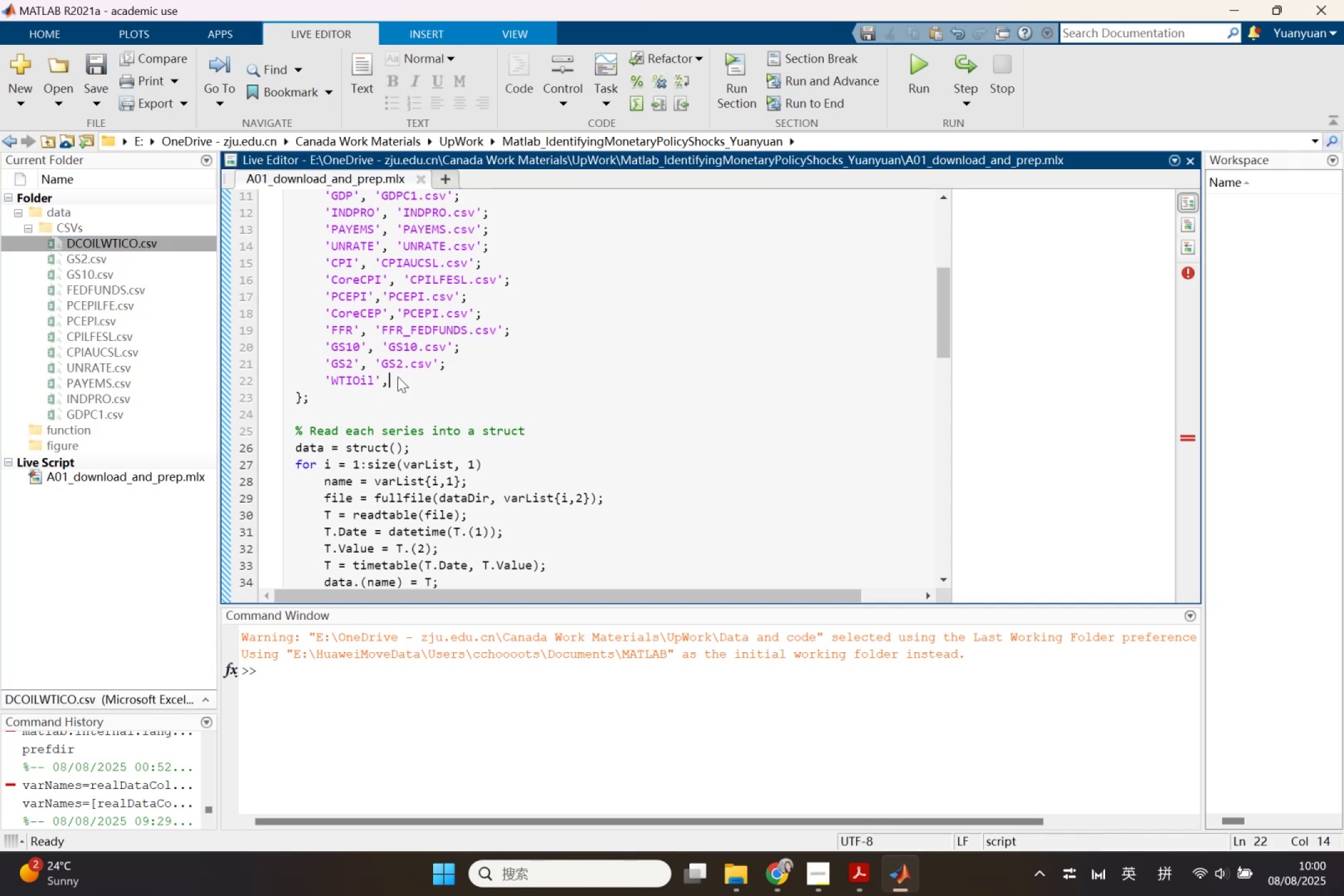 
key(Control+ControlLeft)
 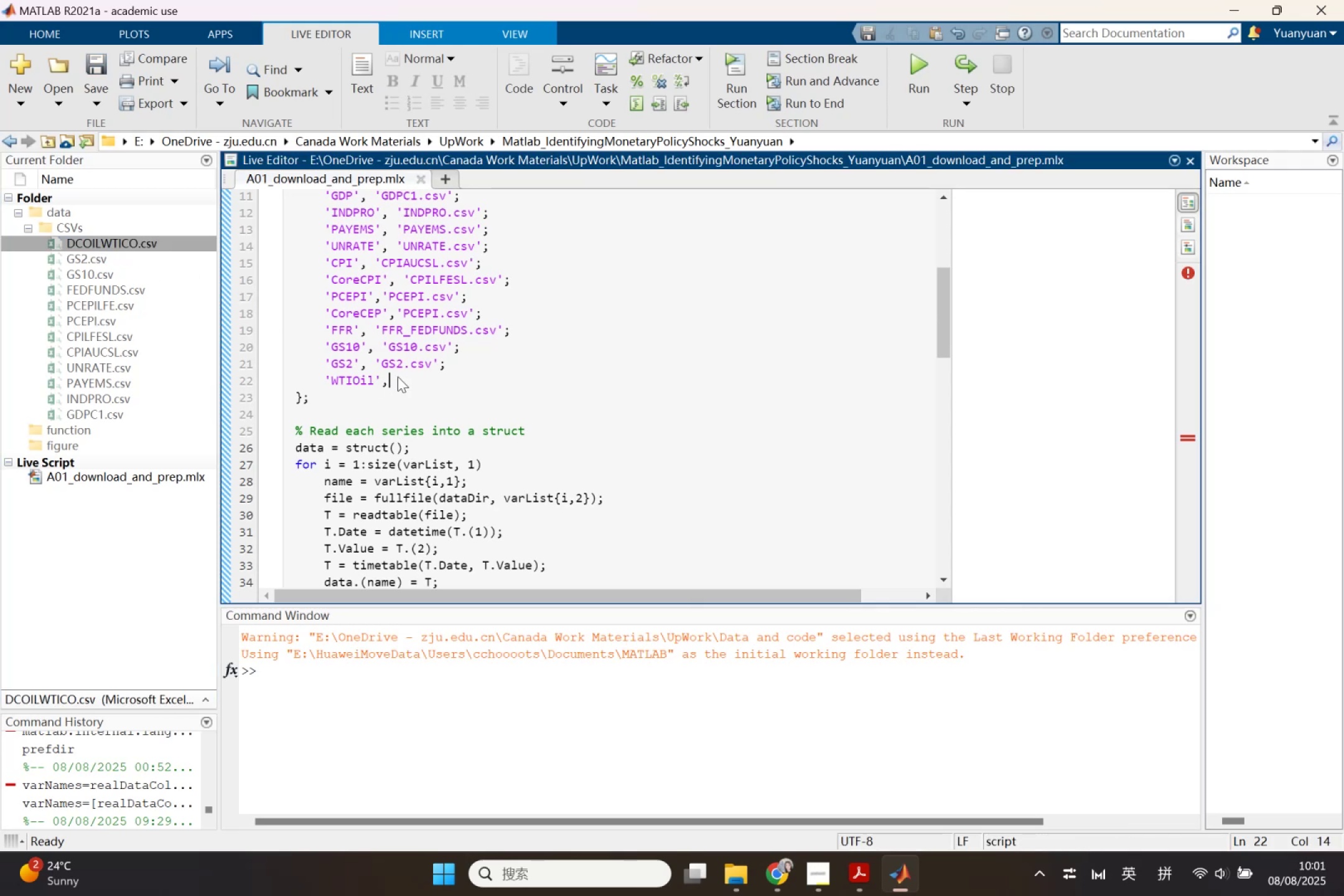 
key(Control+V)
 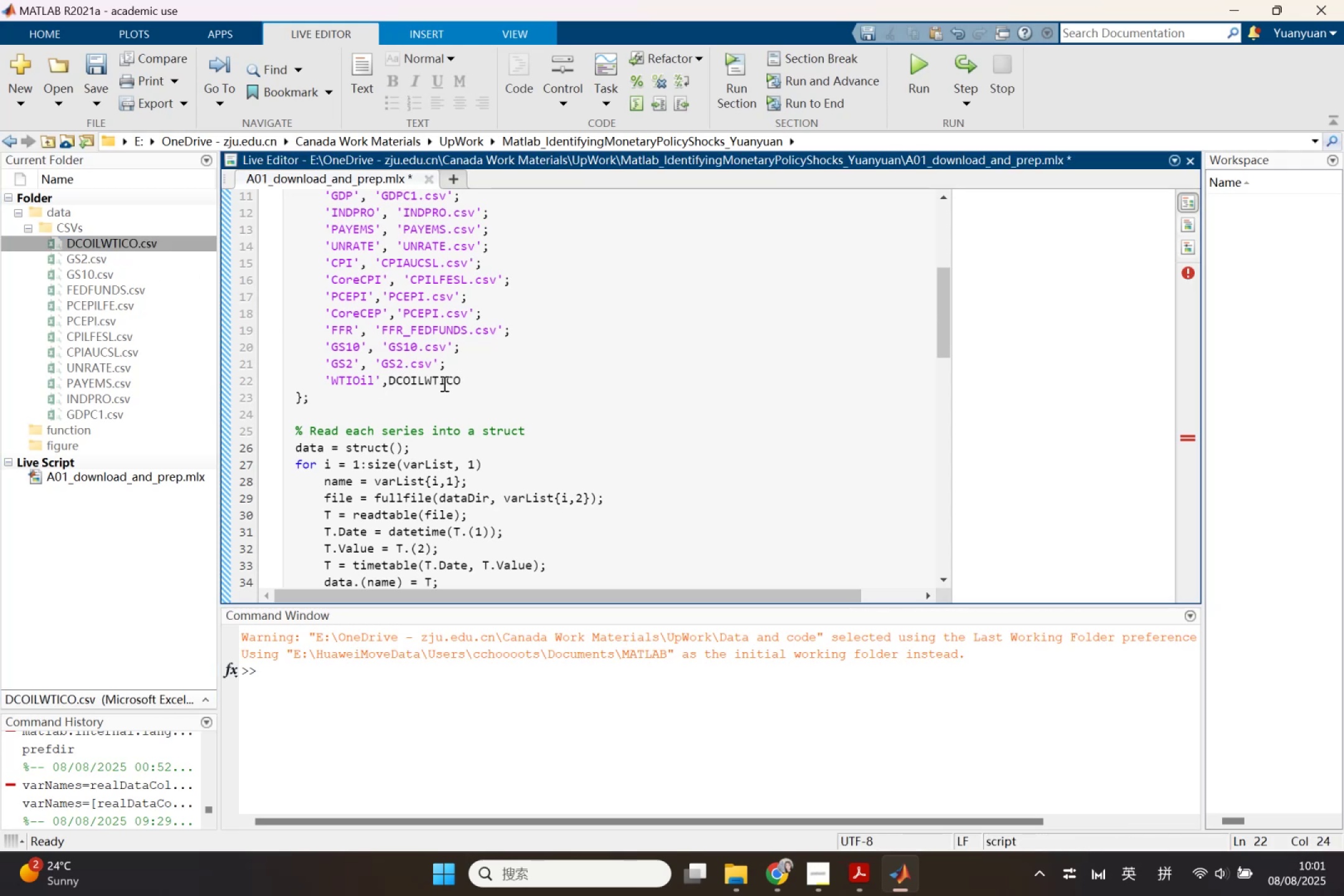 
key(Control+ControlLeft)
 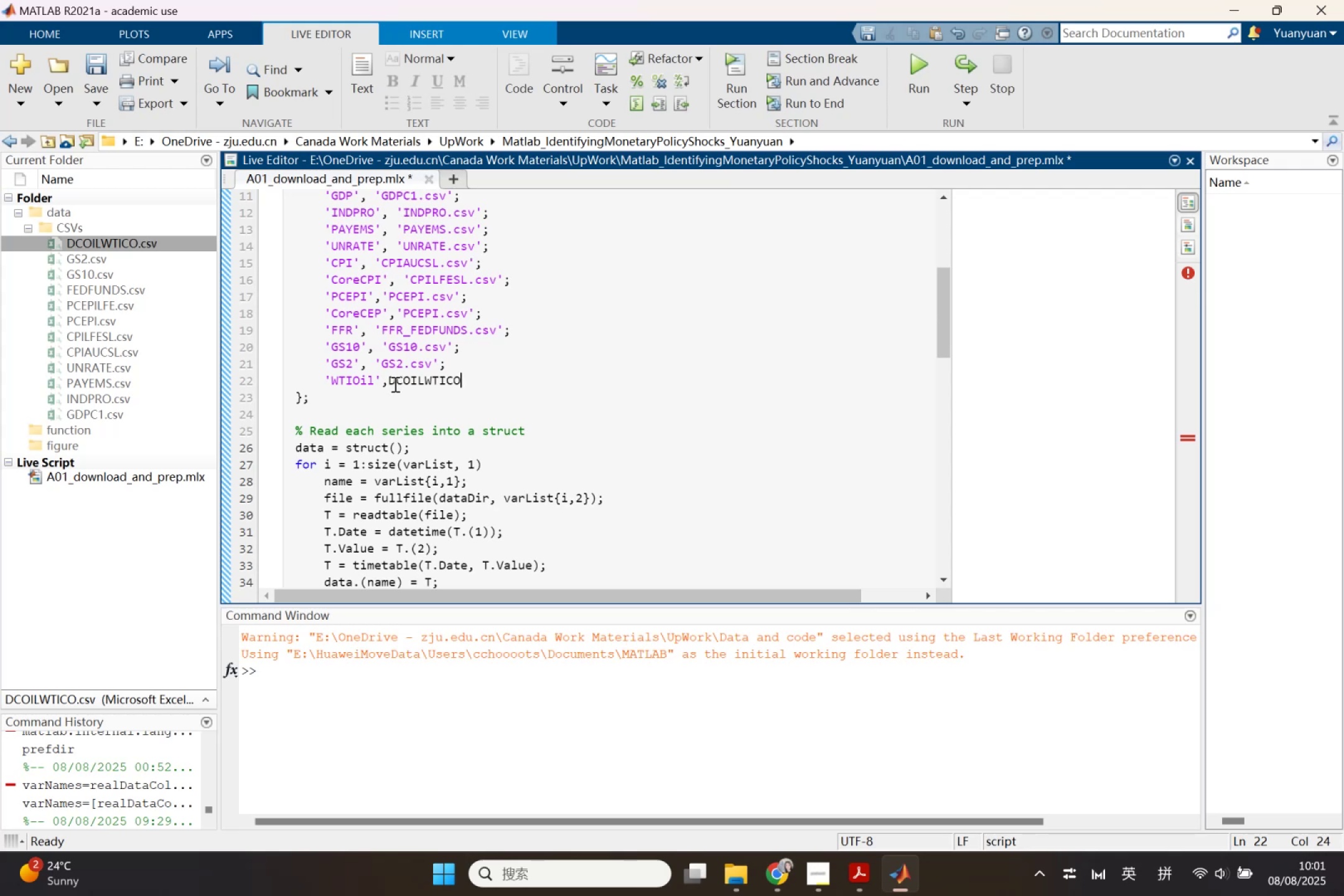 
key(Control+Z)
 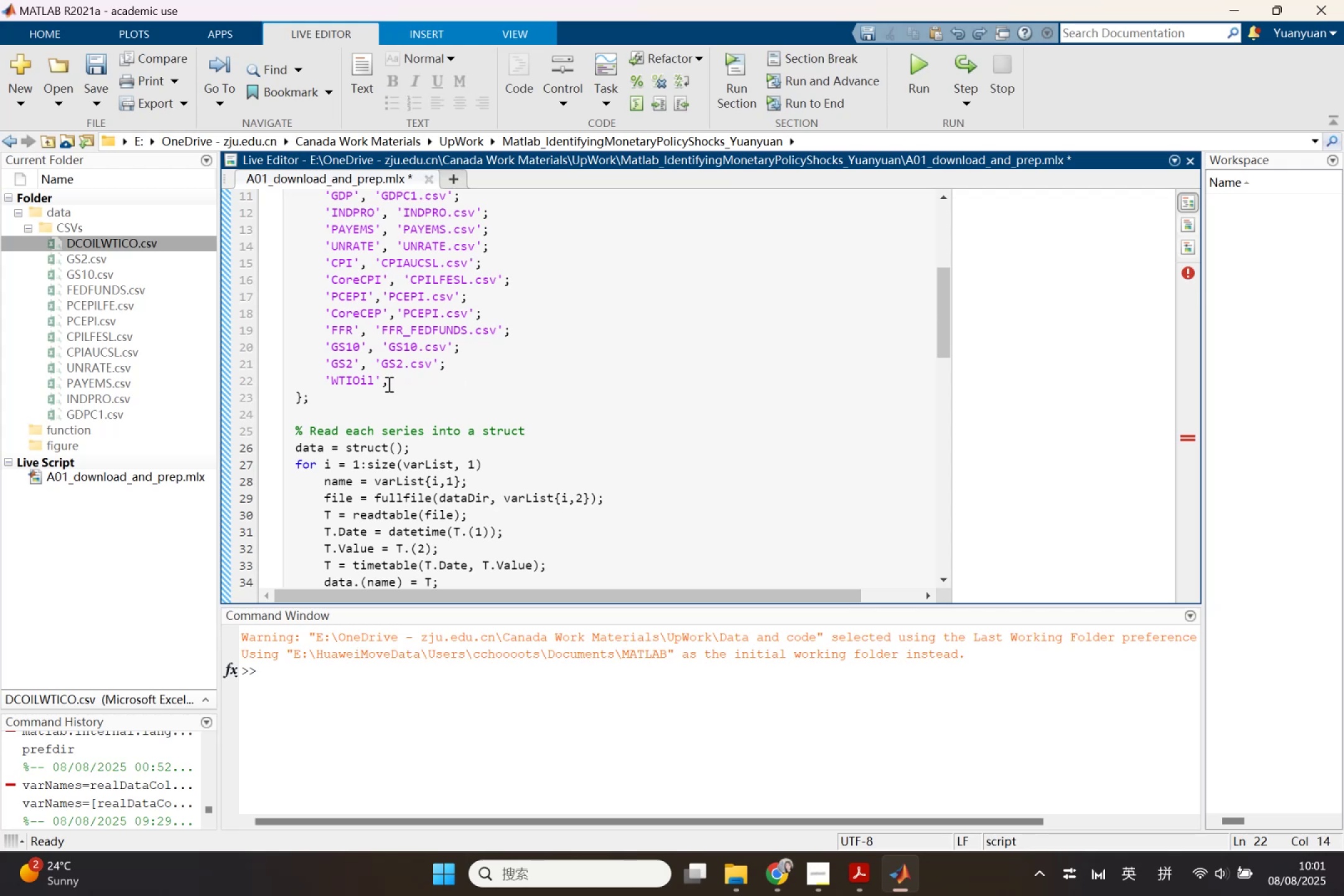 
key(Quote)
 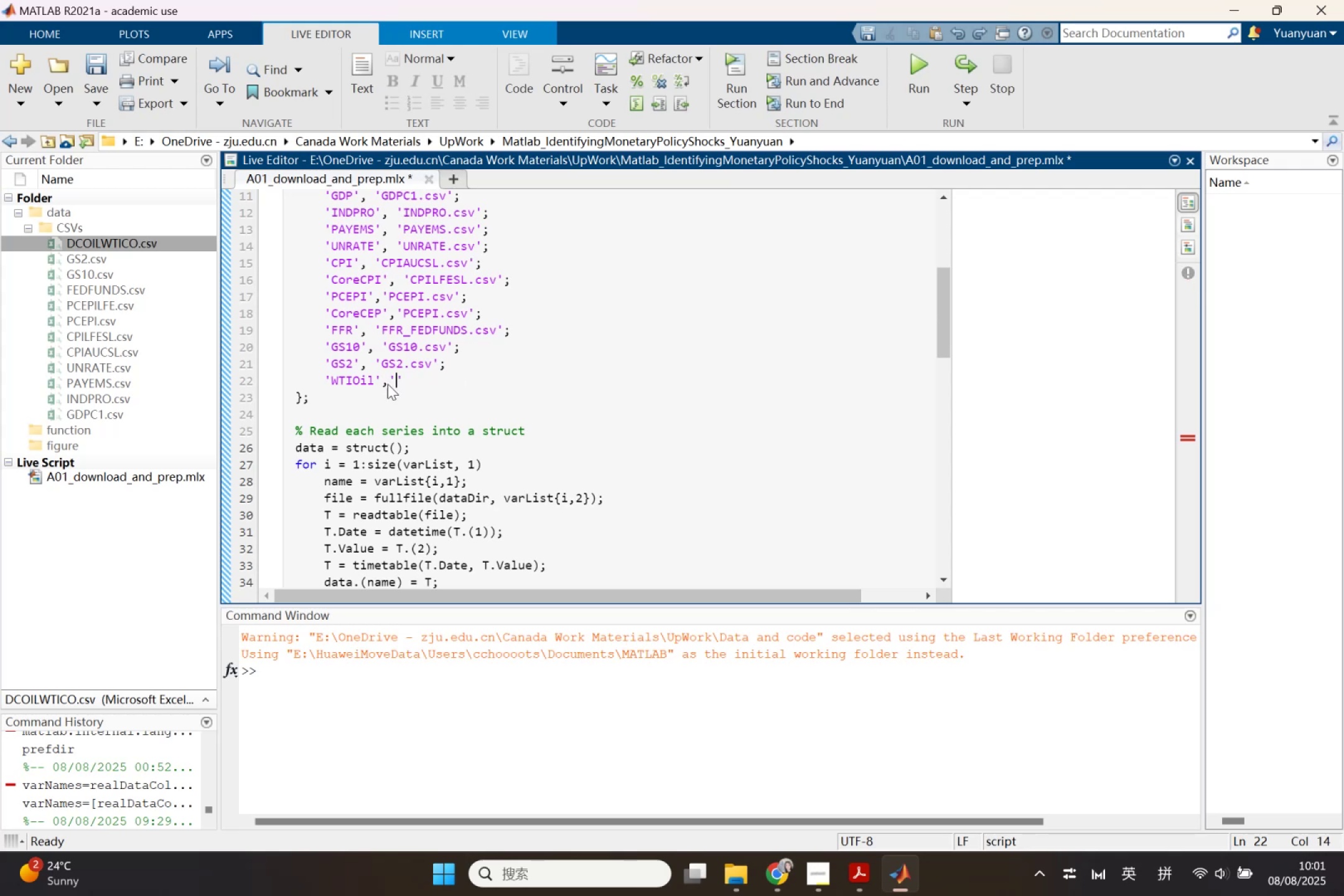 
key(Quote)
 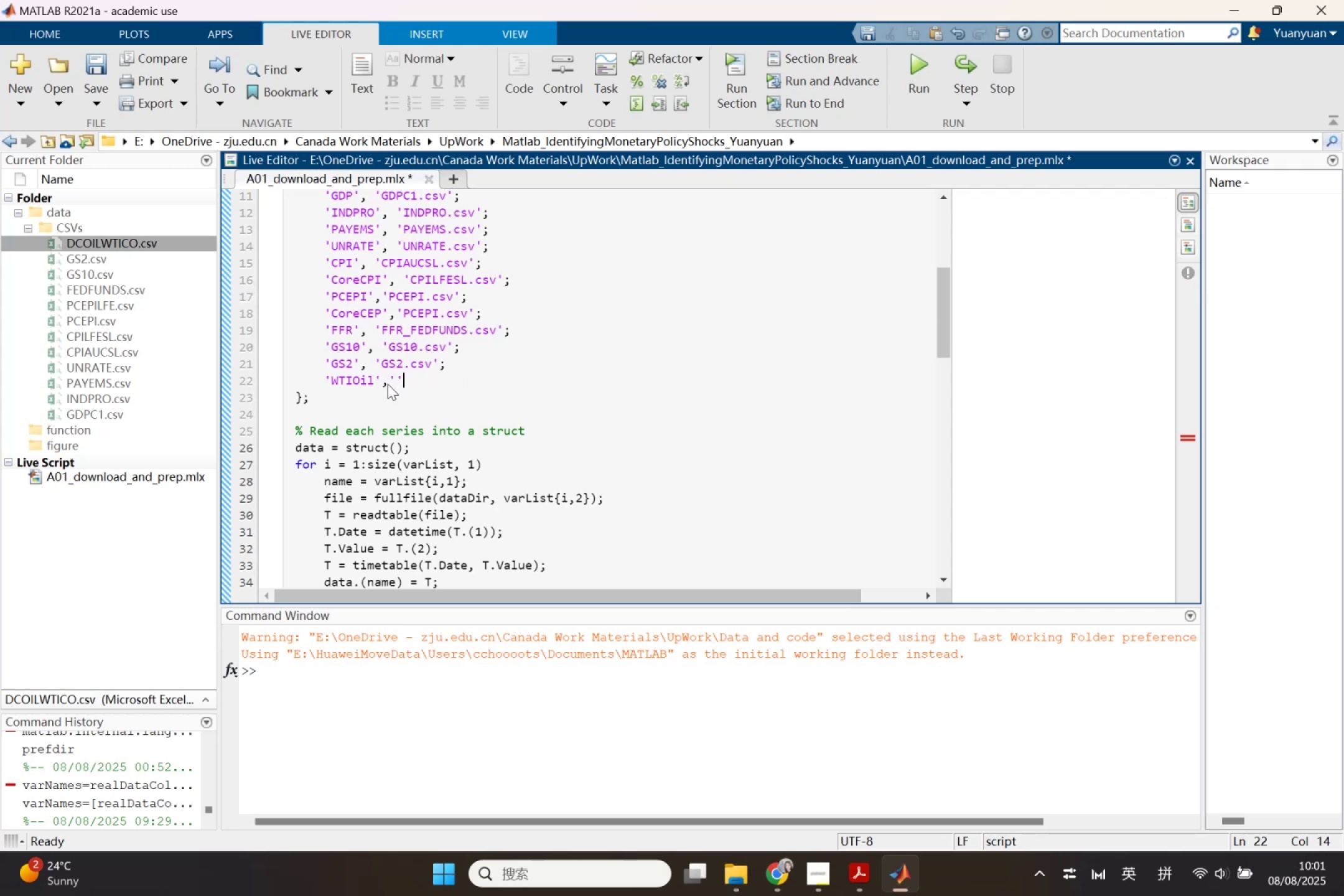 
key(ArrowLeft)
 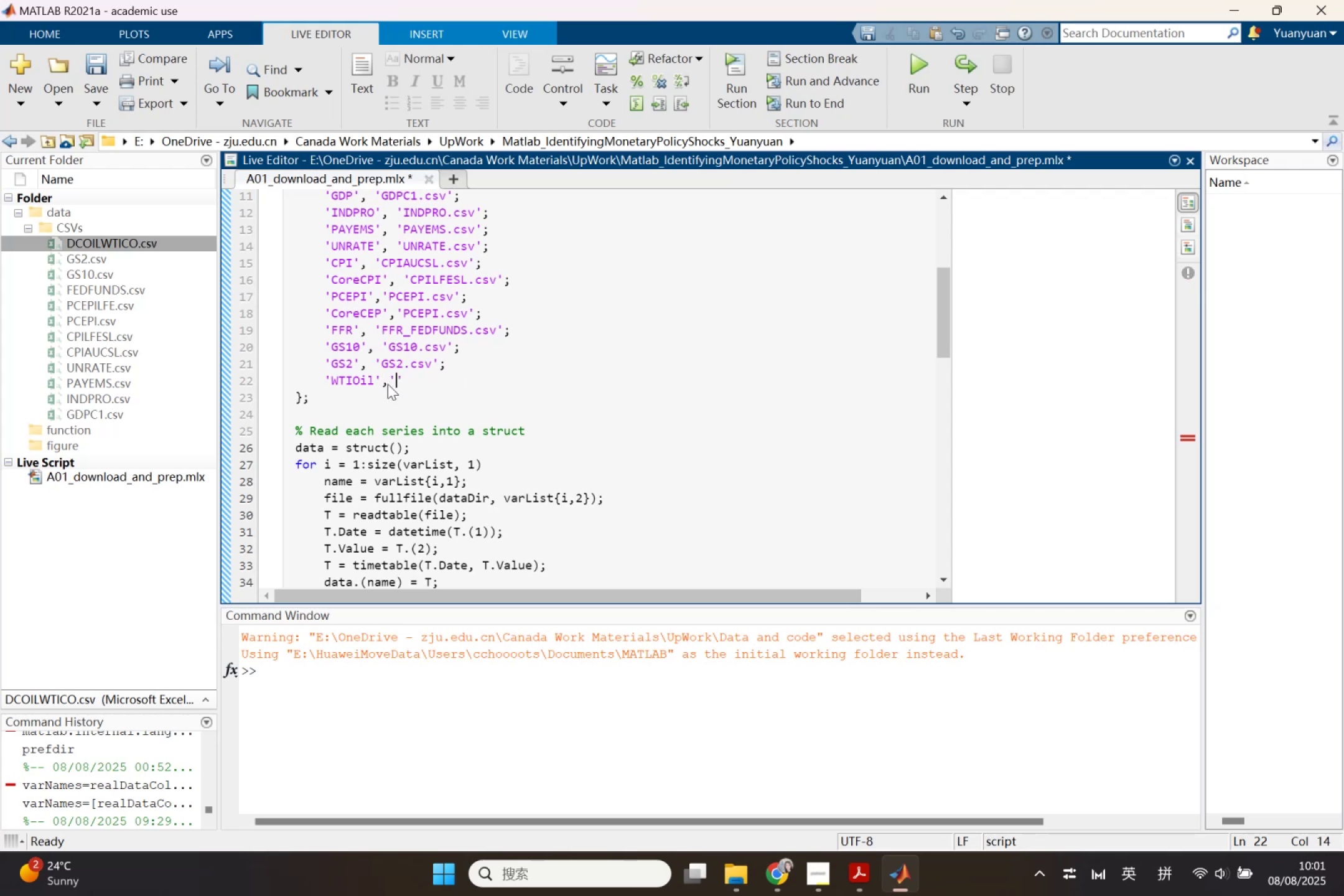 
key(Control+ControlLeft)
 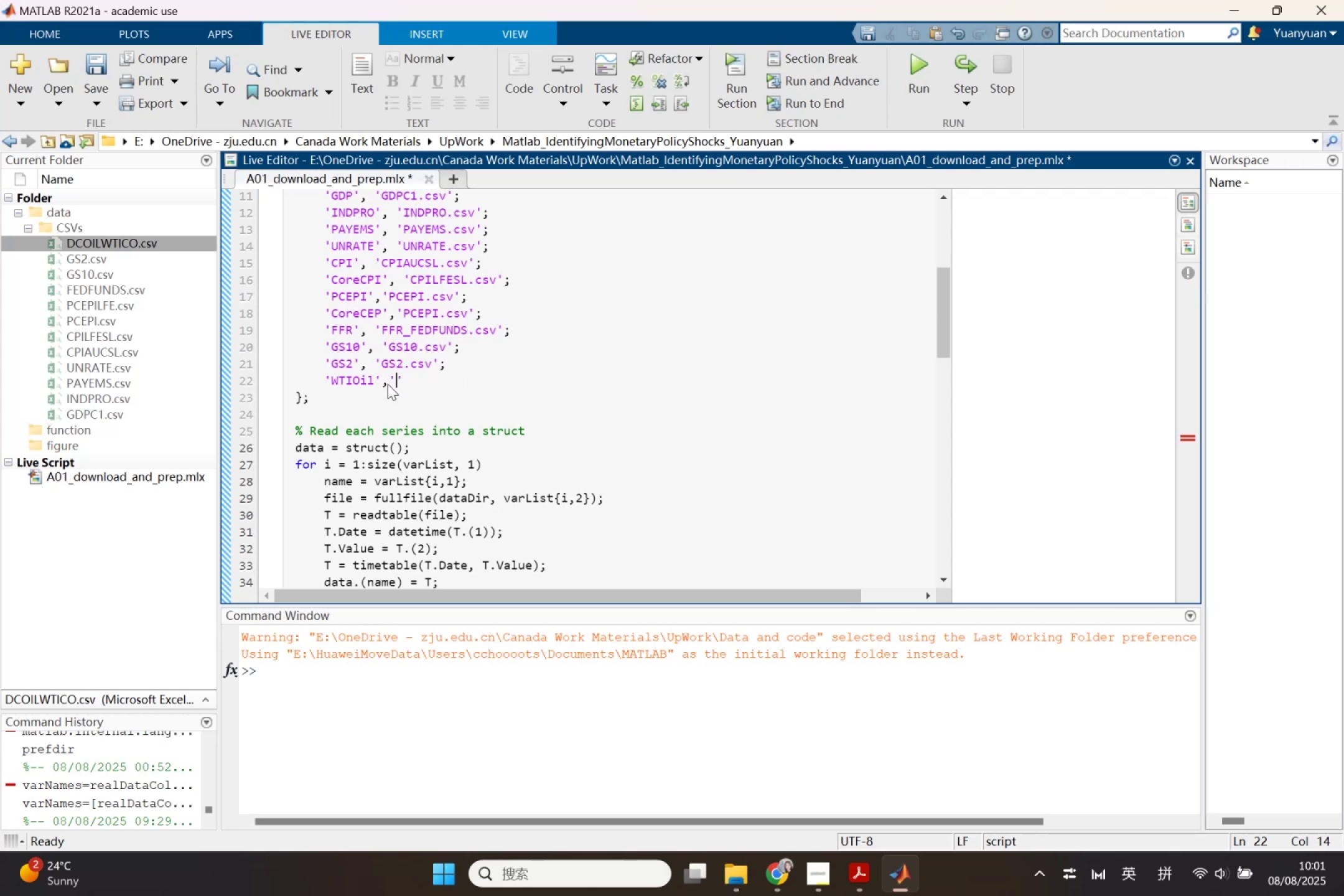 
key(Control+V)
 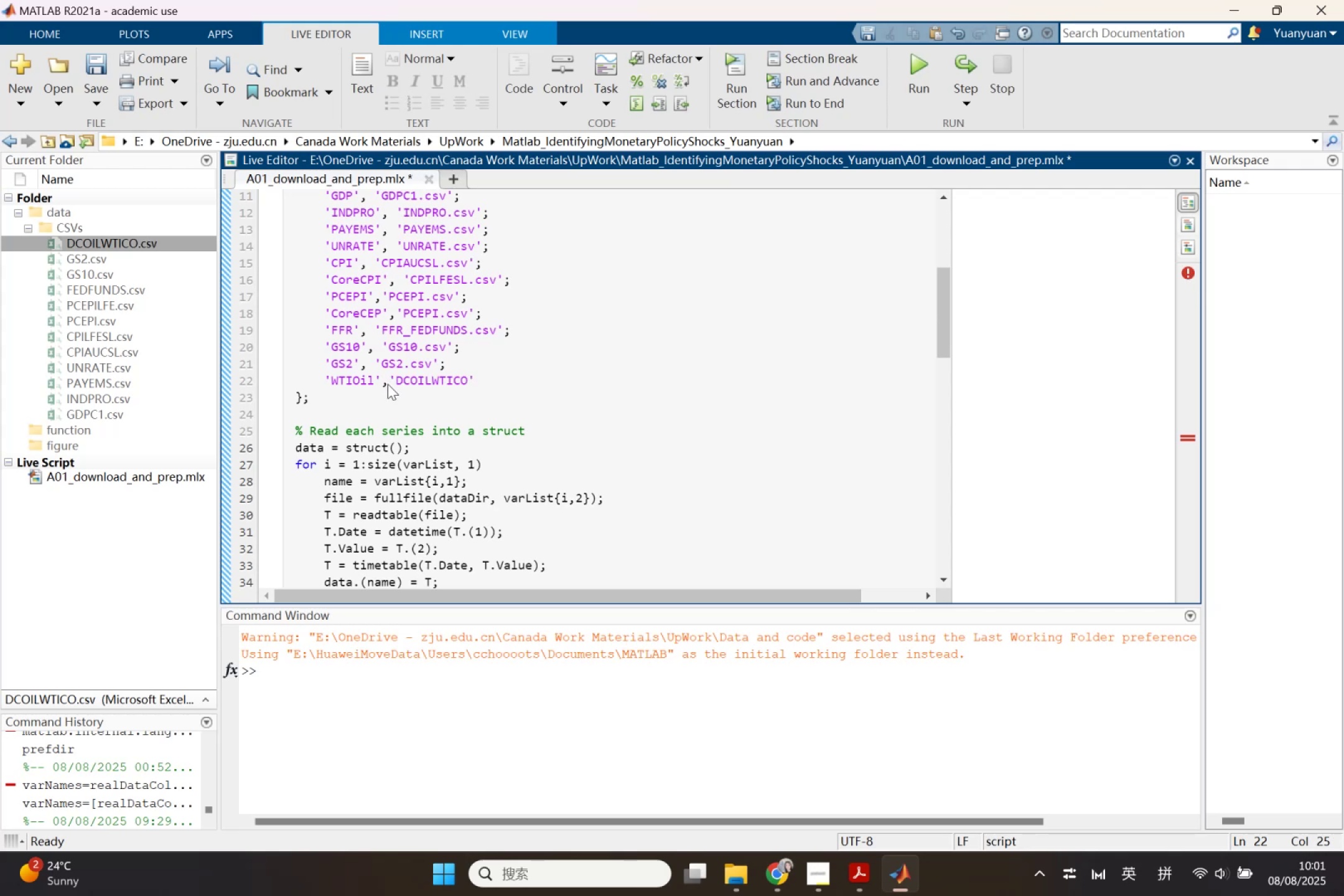 
type(.csv)
 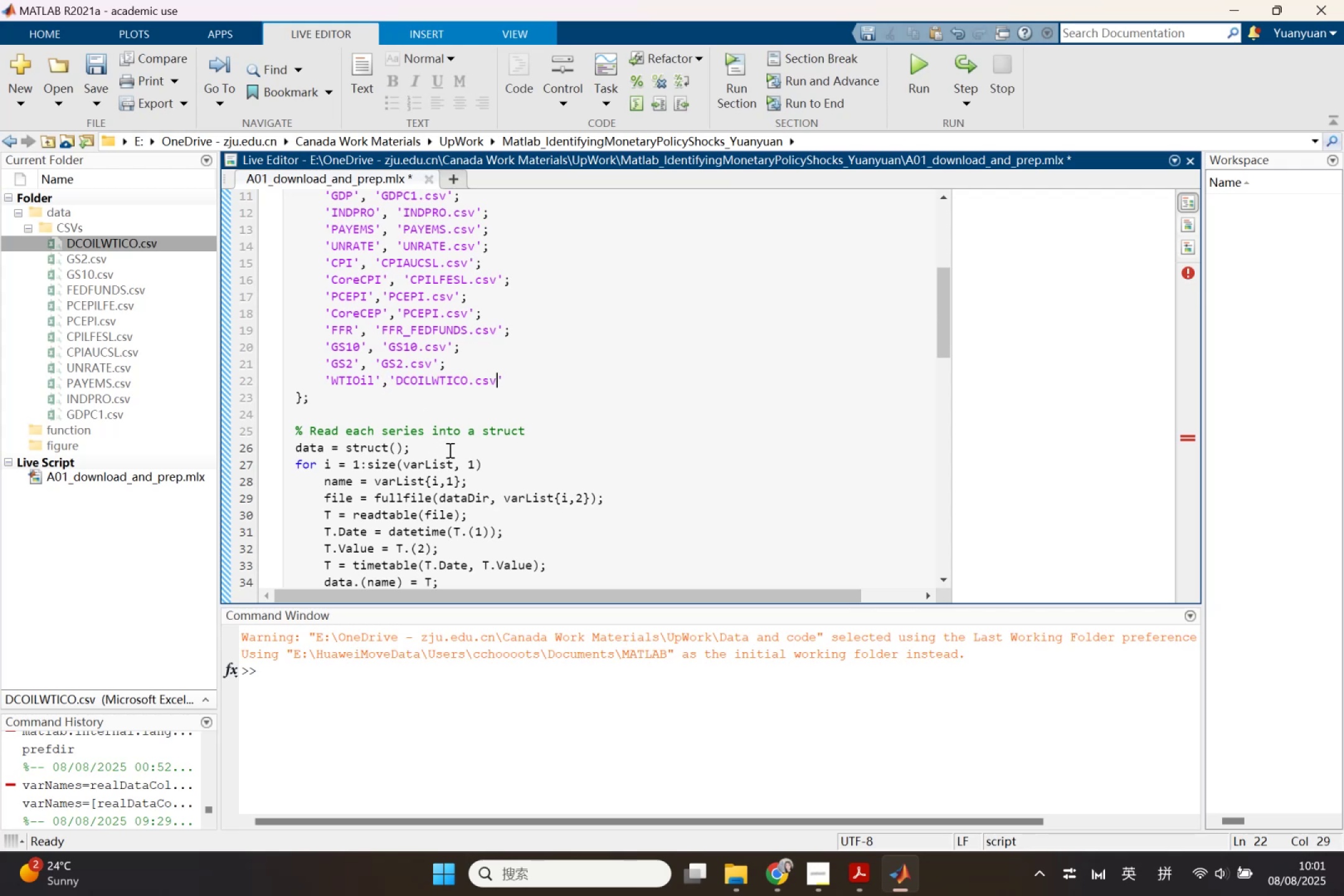 
scroll: coordinate [449, 450], scroll_direction: down, amount: 2.0
 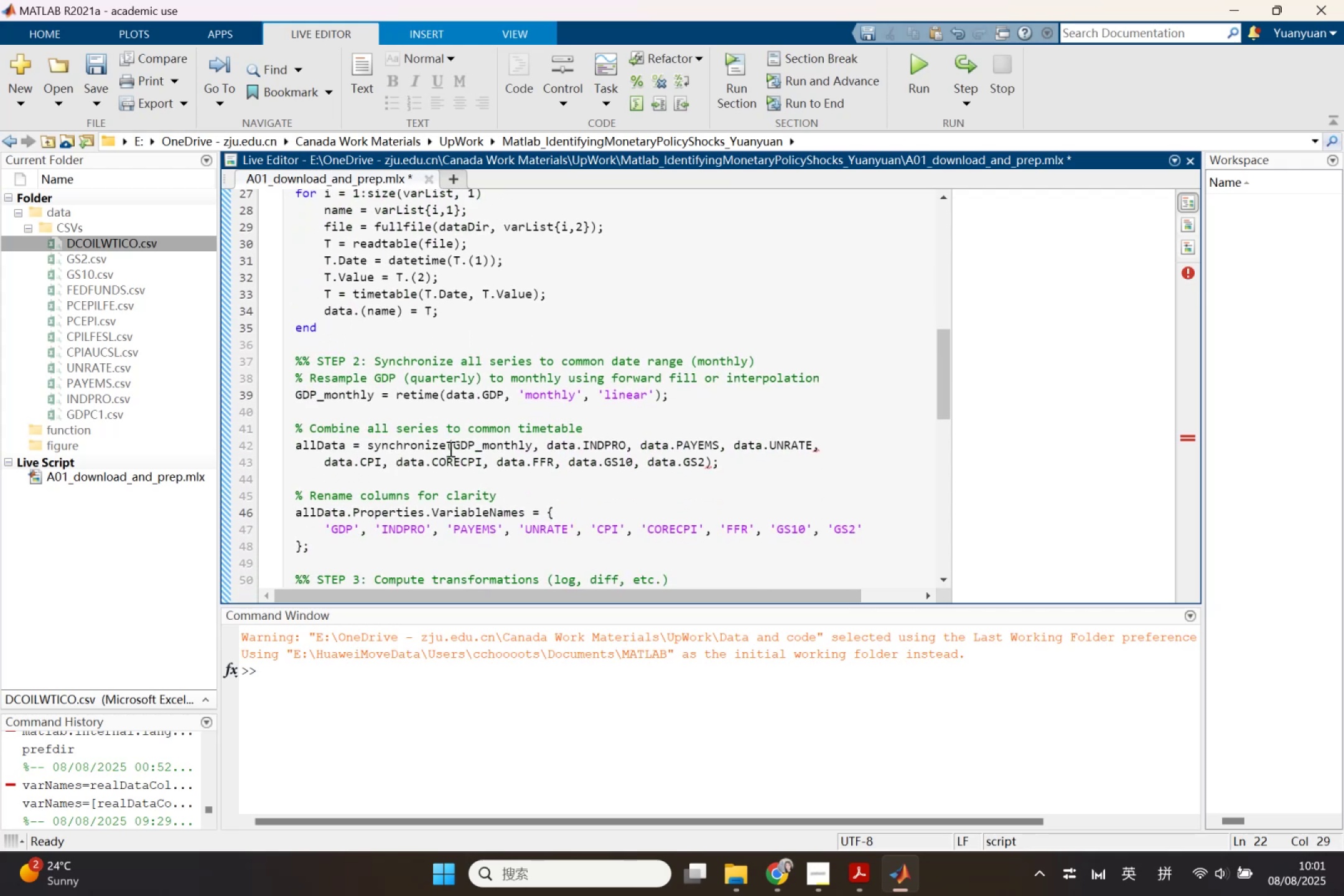 
scroll: coordinate [452, 445], scroll_direction: up, amount: 5.0
 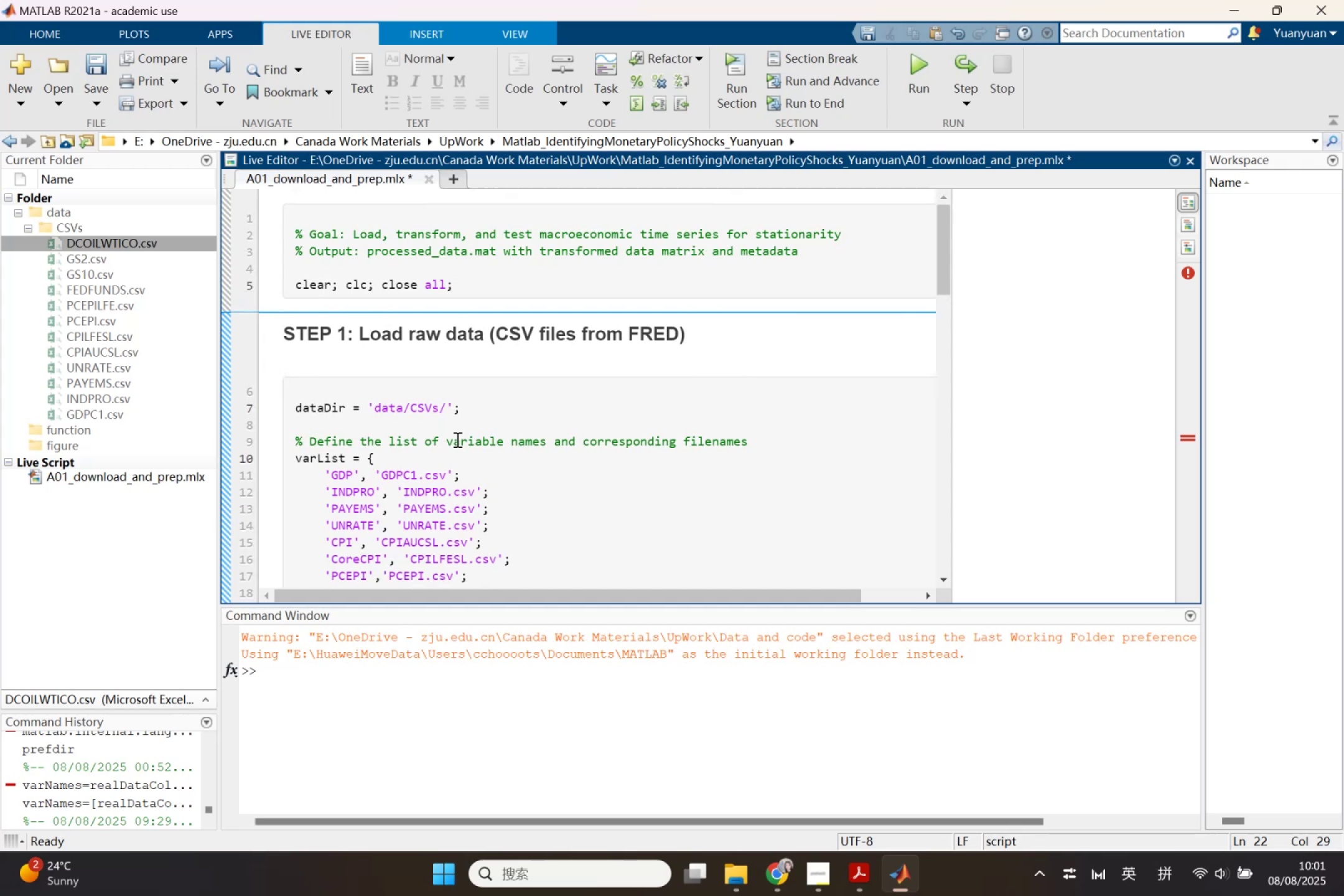 
scroll: coordinate [457, 438], scroll_direction: down, amount: 3.0
 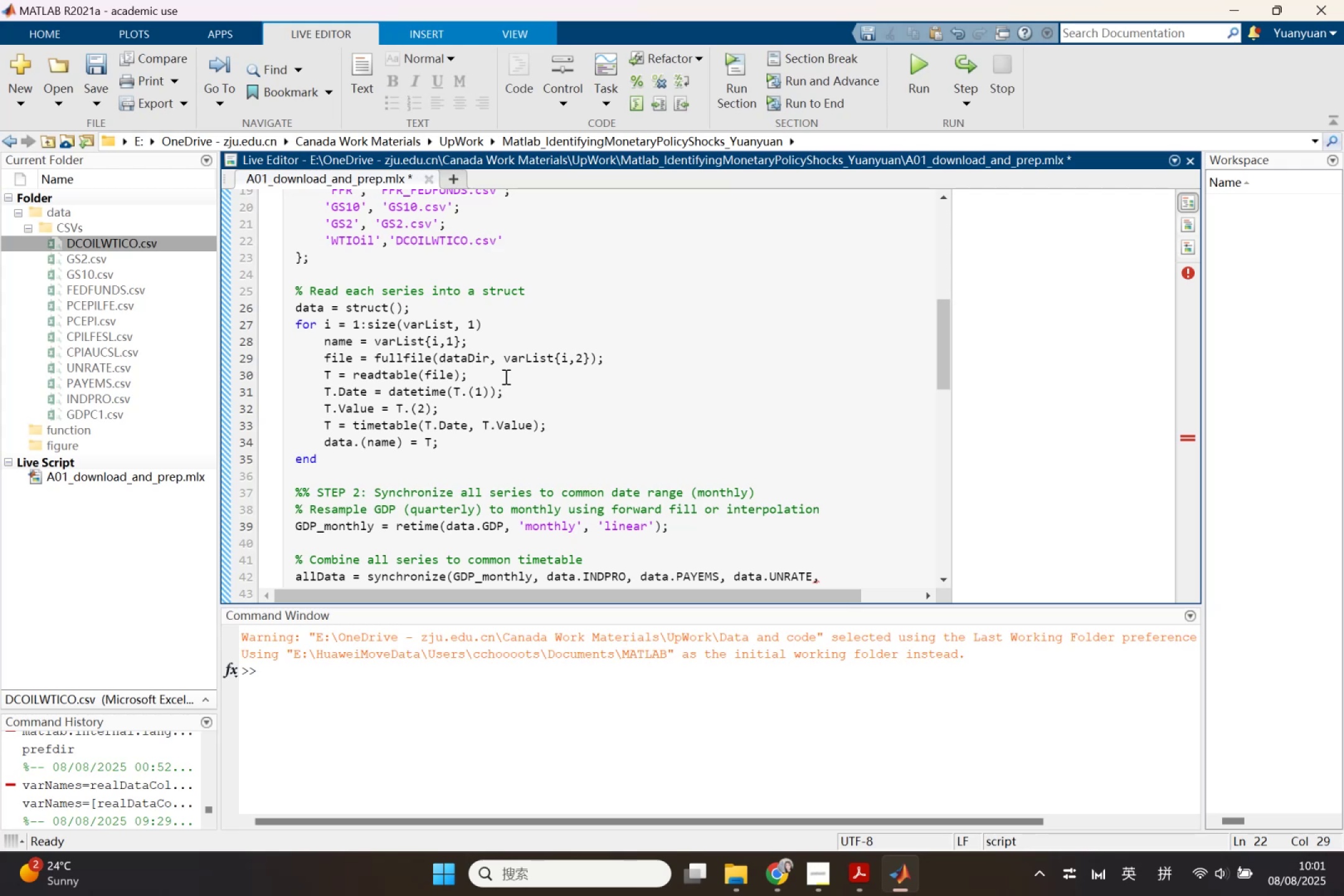 
wait(25.17)
 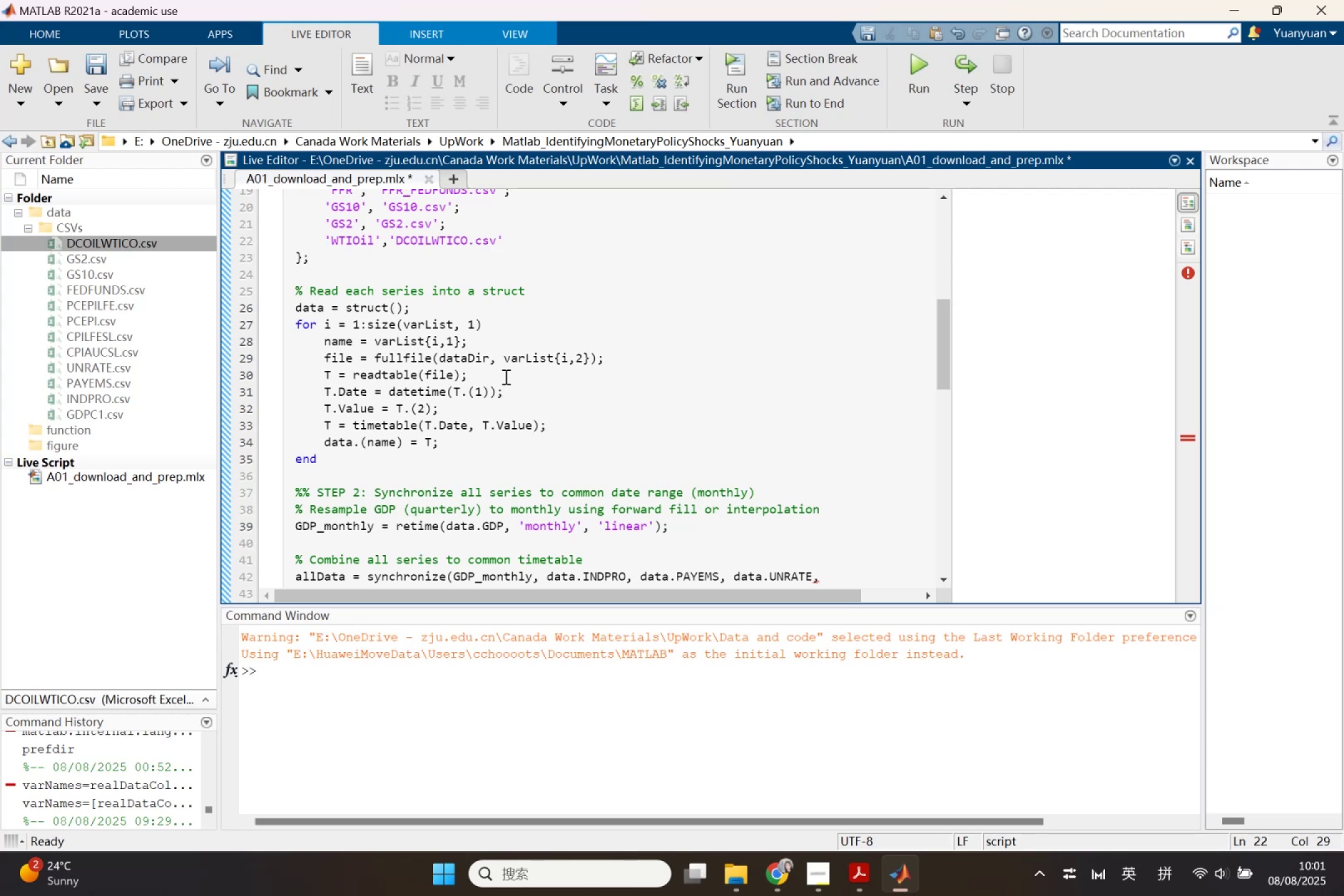 
left_click([342, 480])
 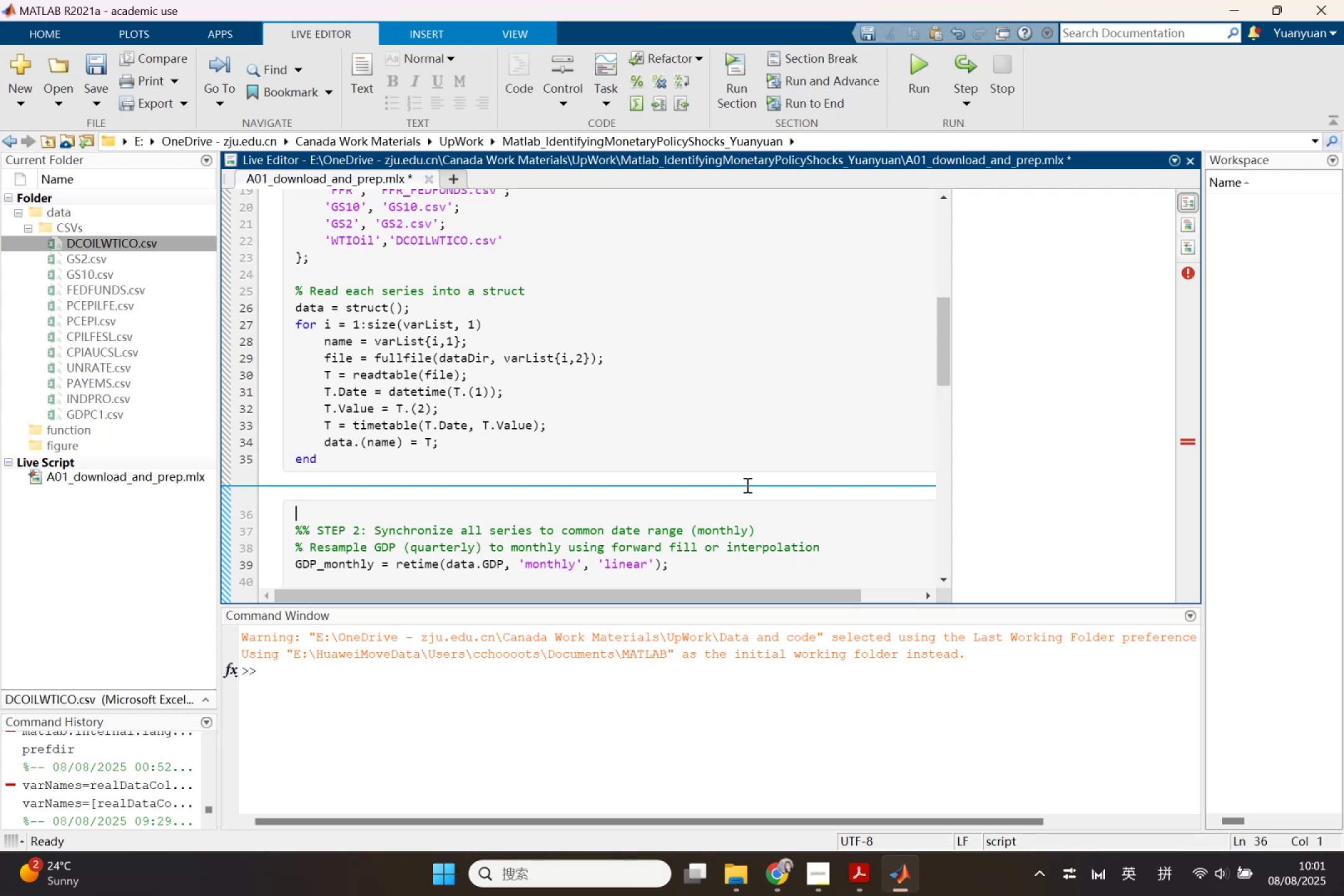 
key(Control+Z)
 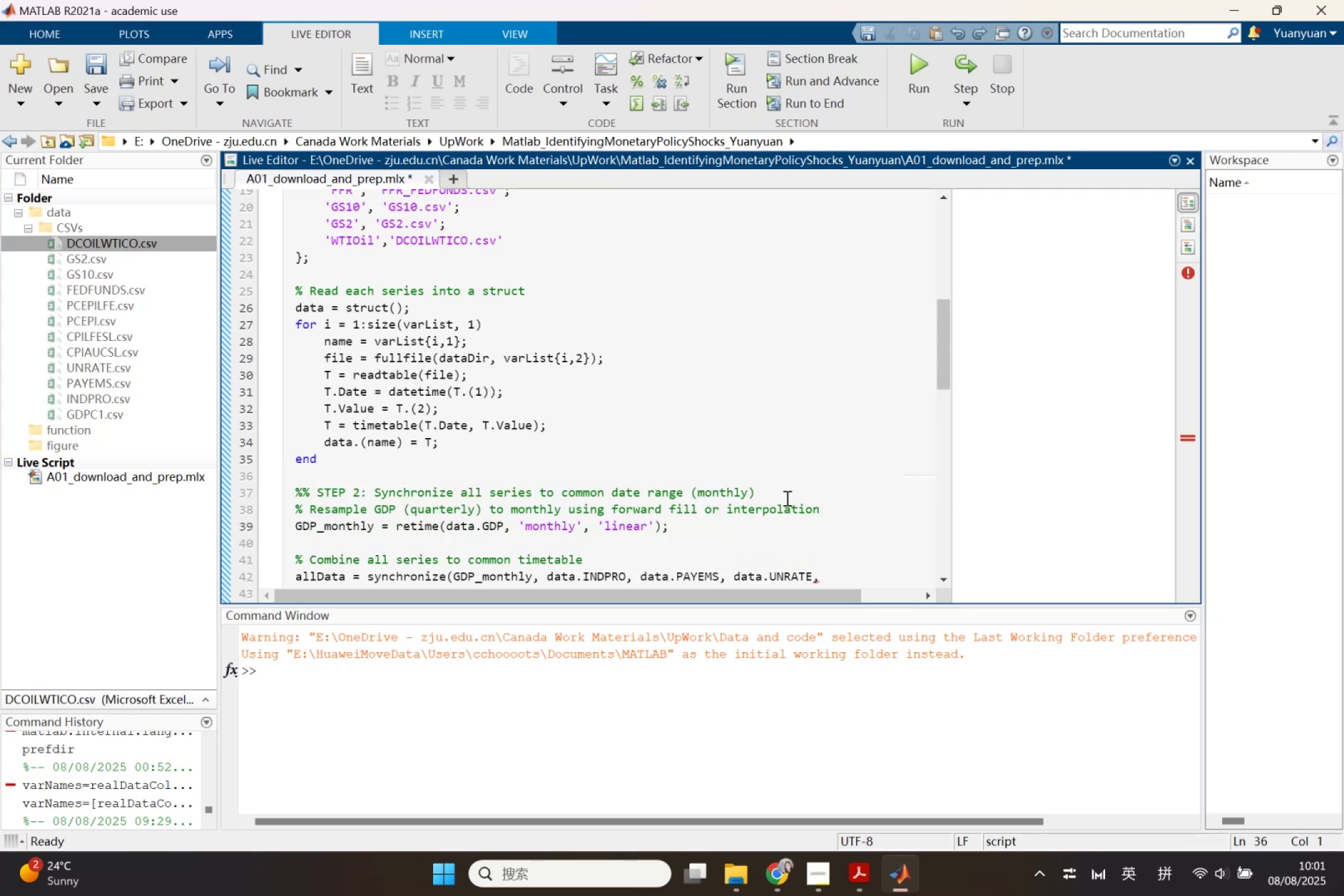 
left_click([786, 498])
 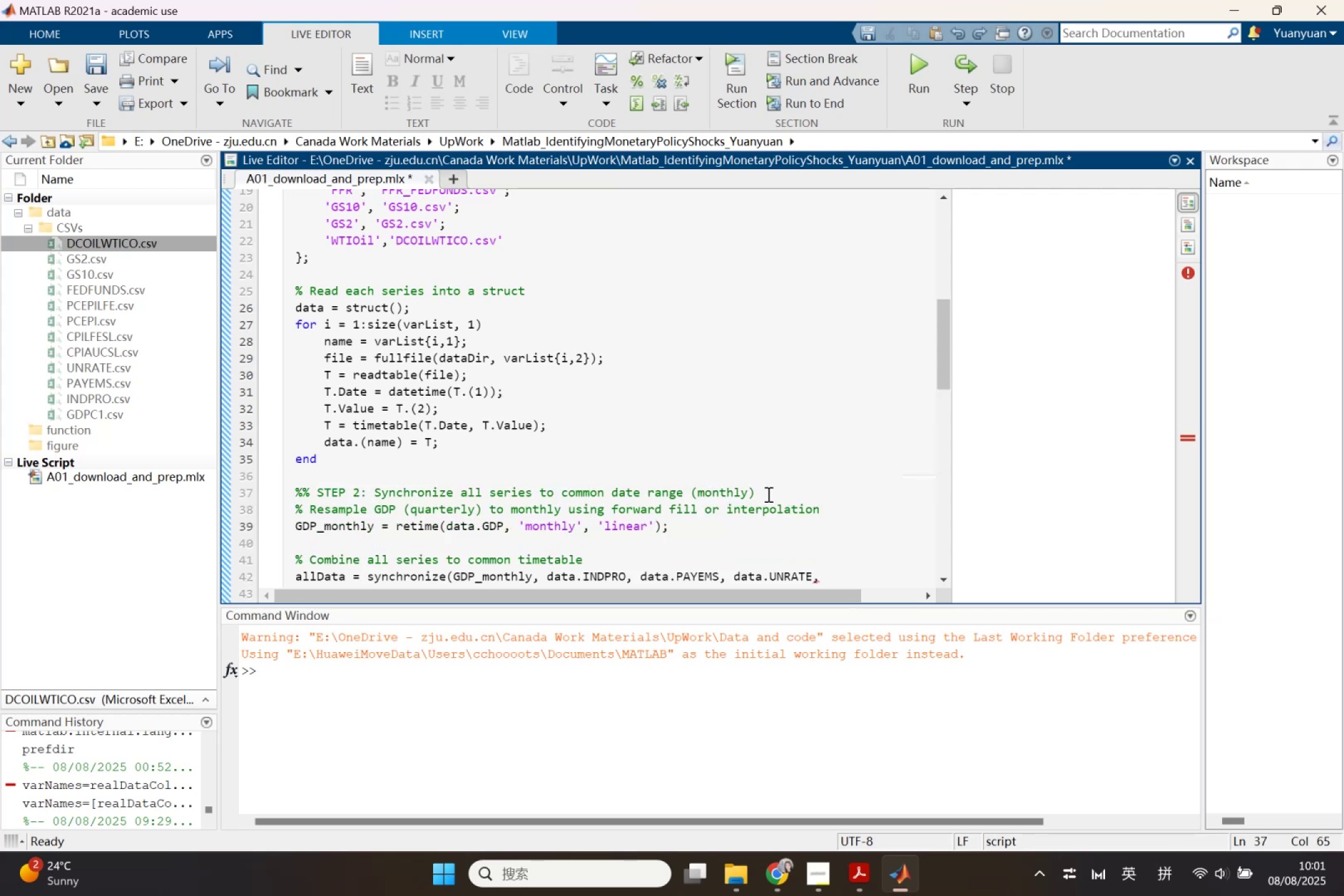 
key(Enter)
 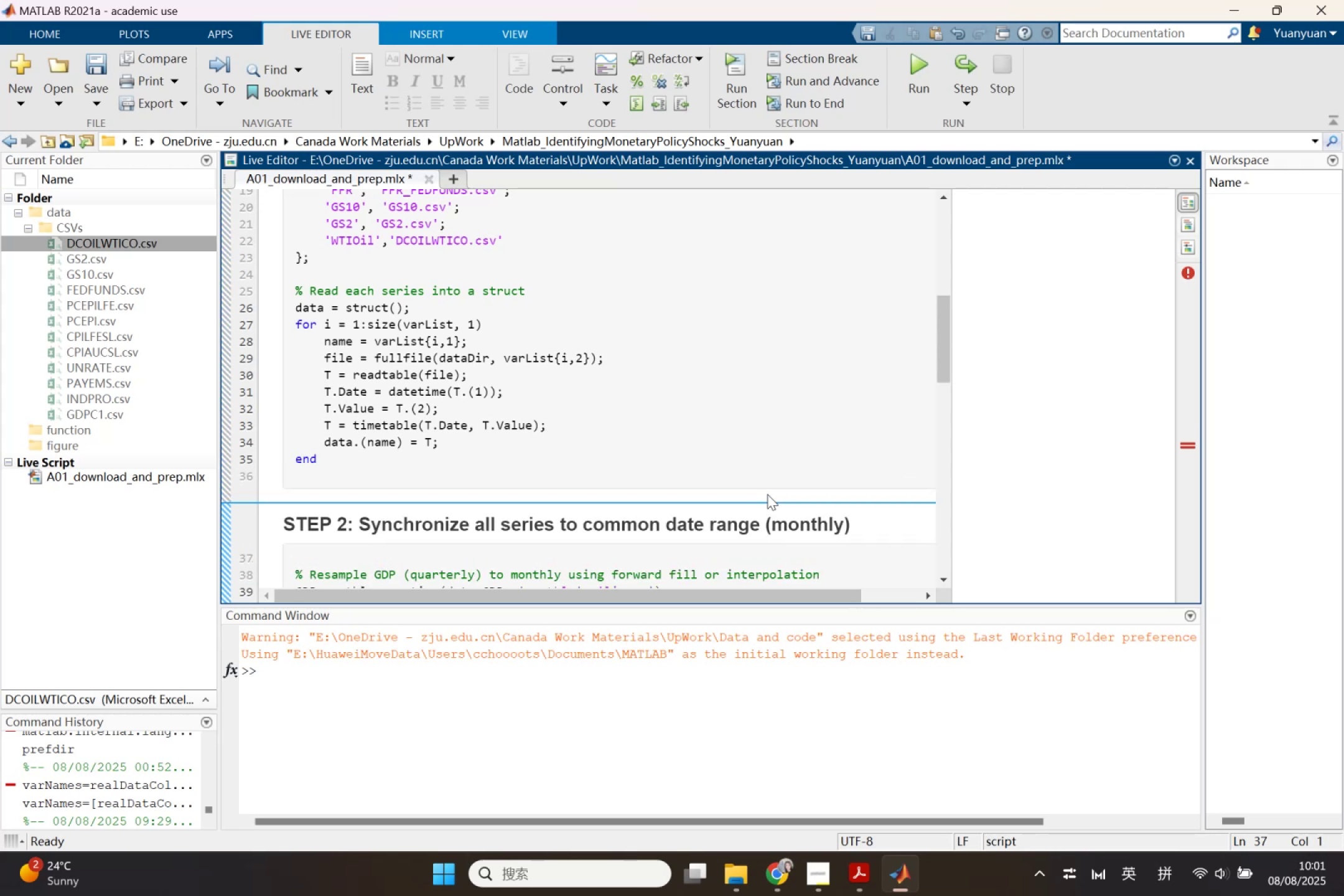 
scroll: coordinate [767, 494], scroll_direction: down, amount: 1.0
 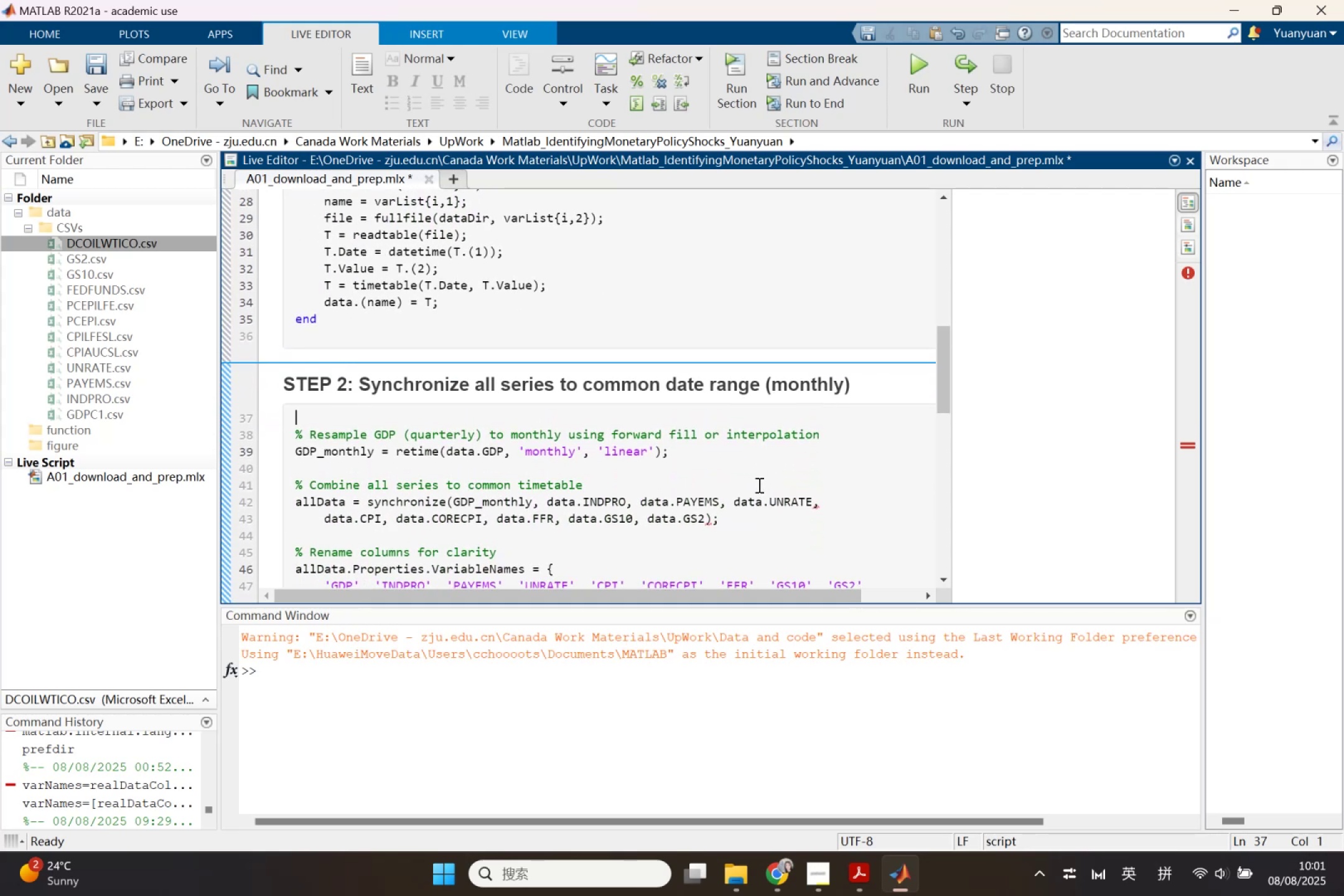 
scroll: coordinate [758, 485], scroll_direction: up, amount: 3.0
 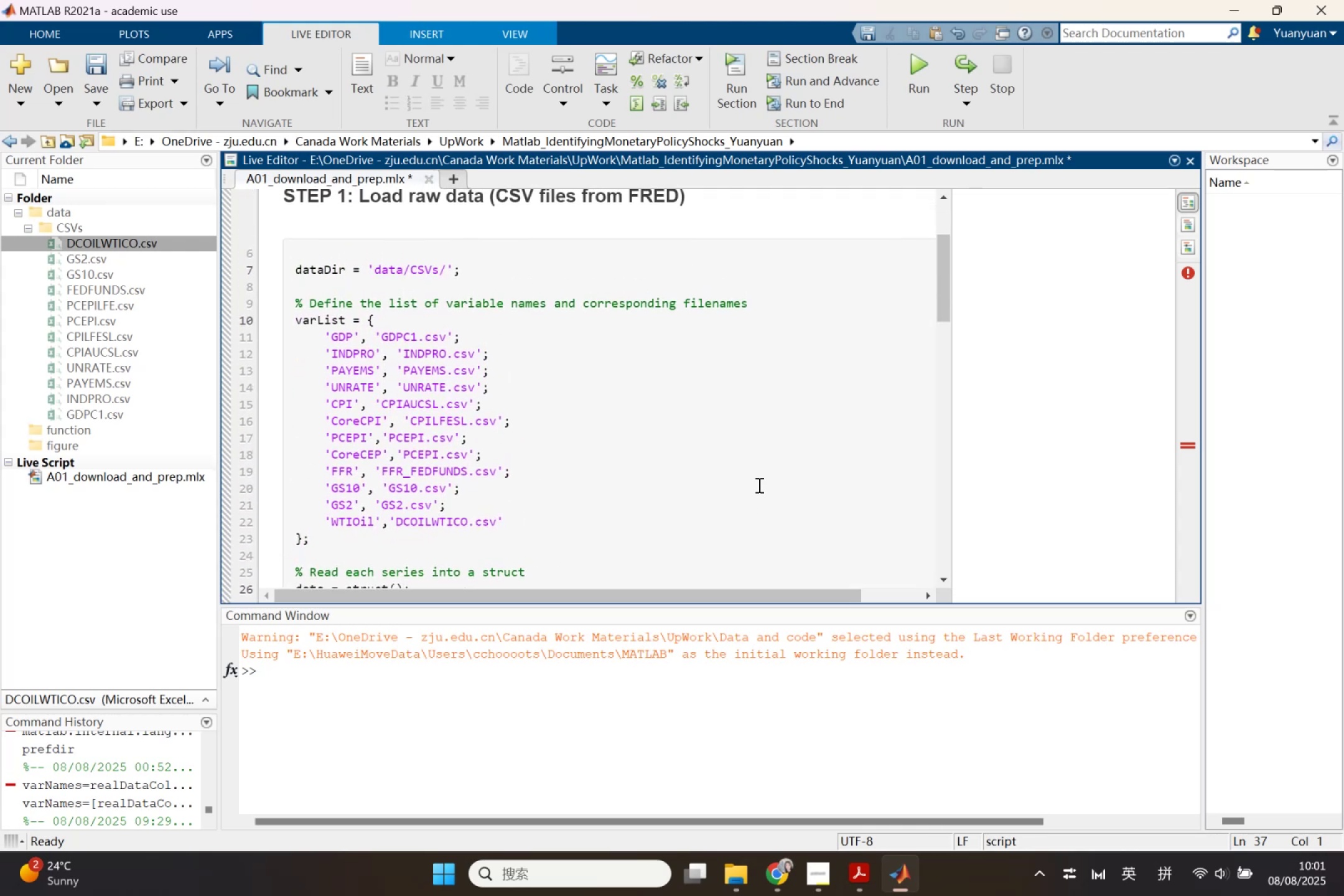 
scroll: coordinate [760, 478], scroll_direction: down, amount: 4.0
 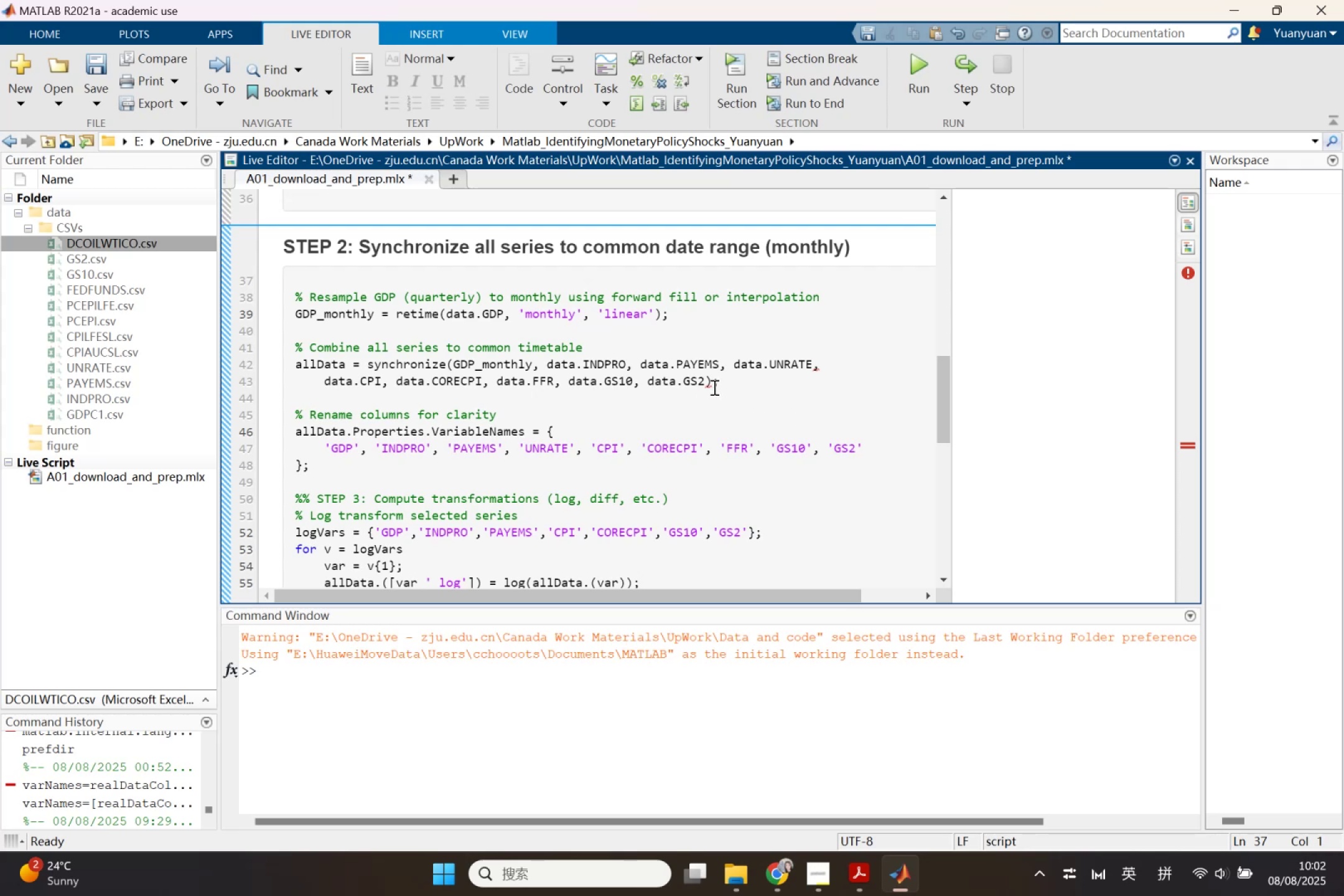 
wait(21.46)
 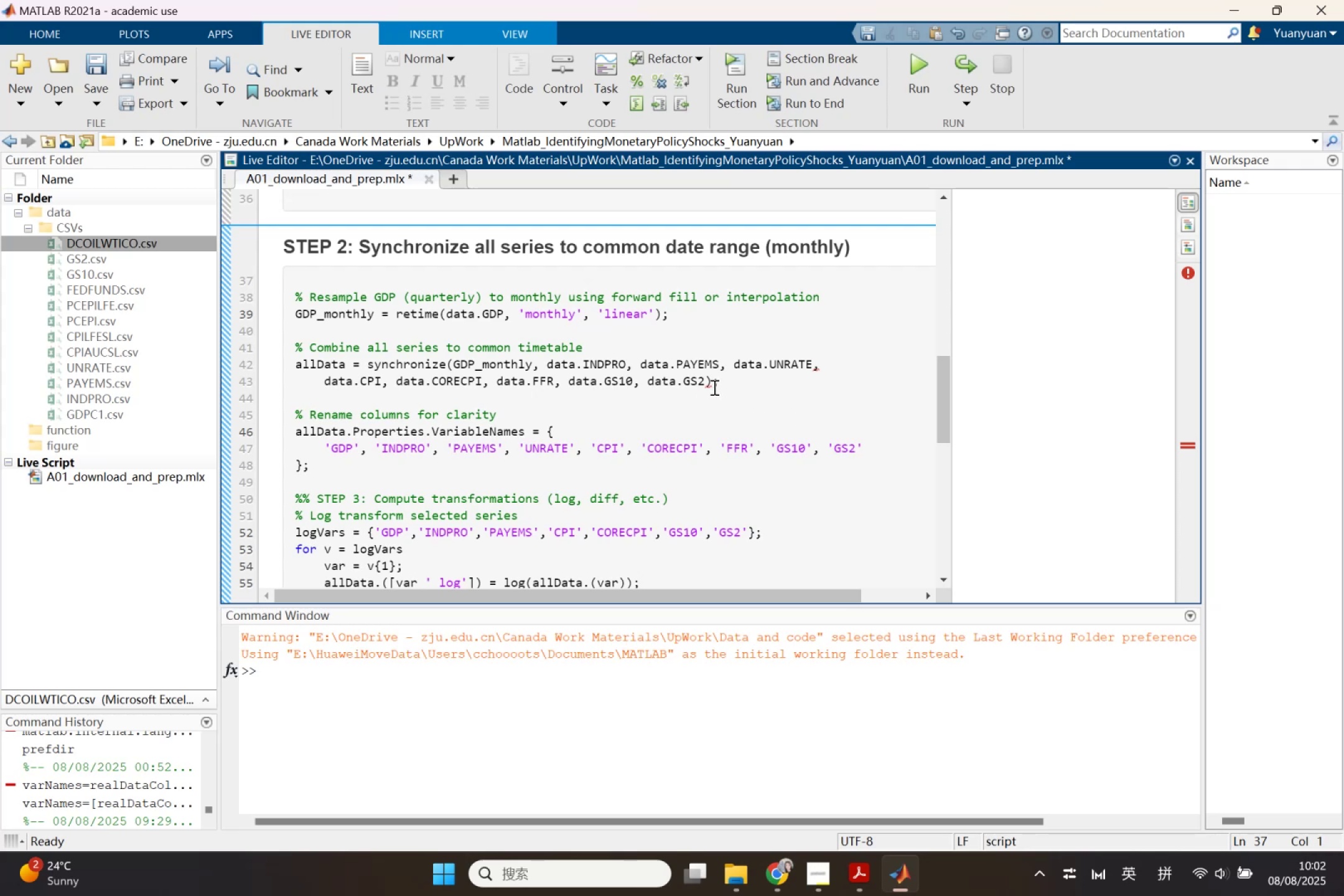 
scroll: coordinate [694, 407], scroll_direction: up, amount: 2.0
 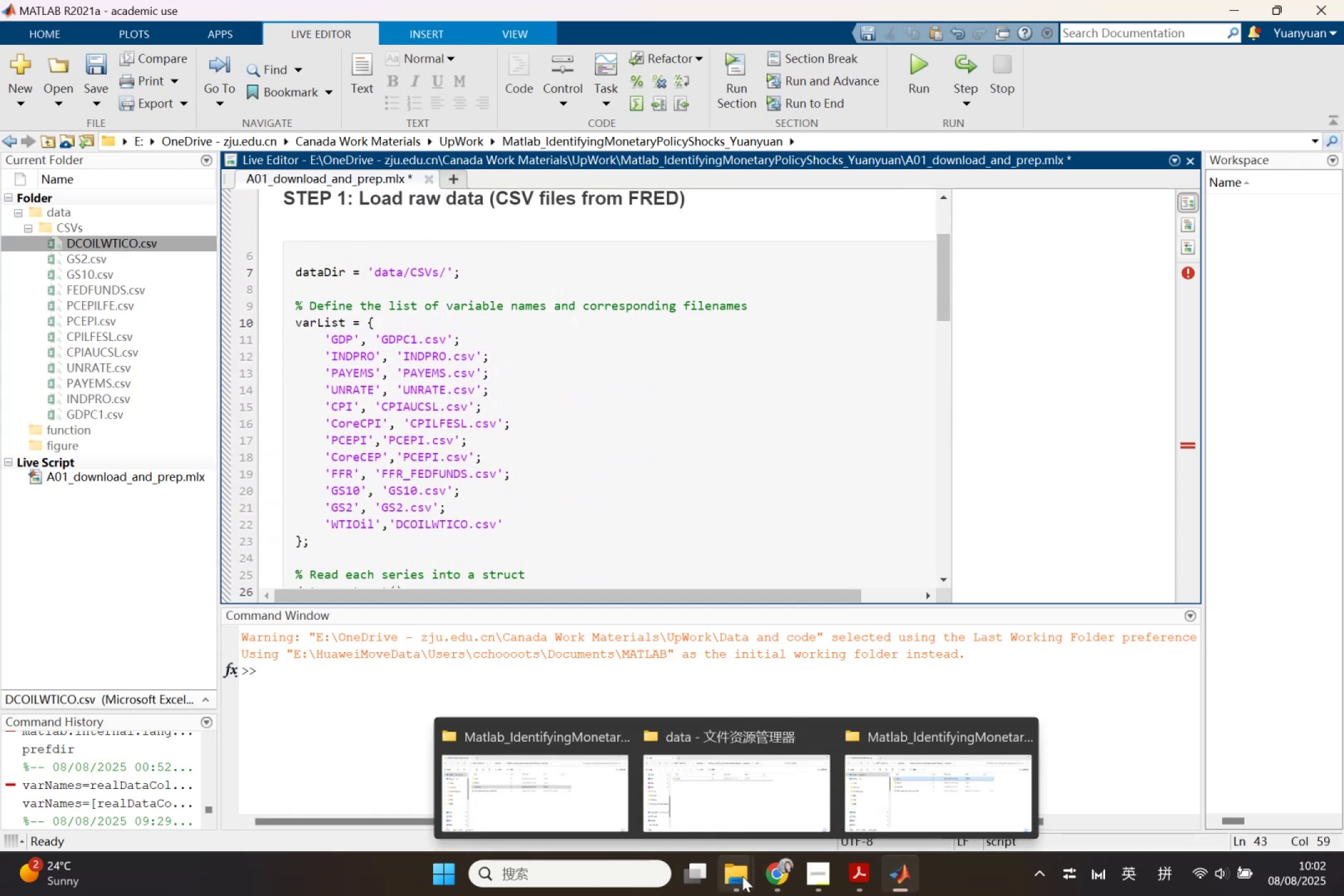 
left_click([777, 870])
 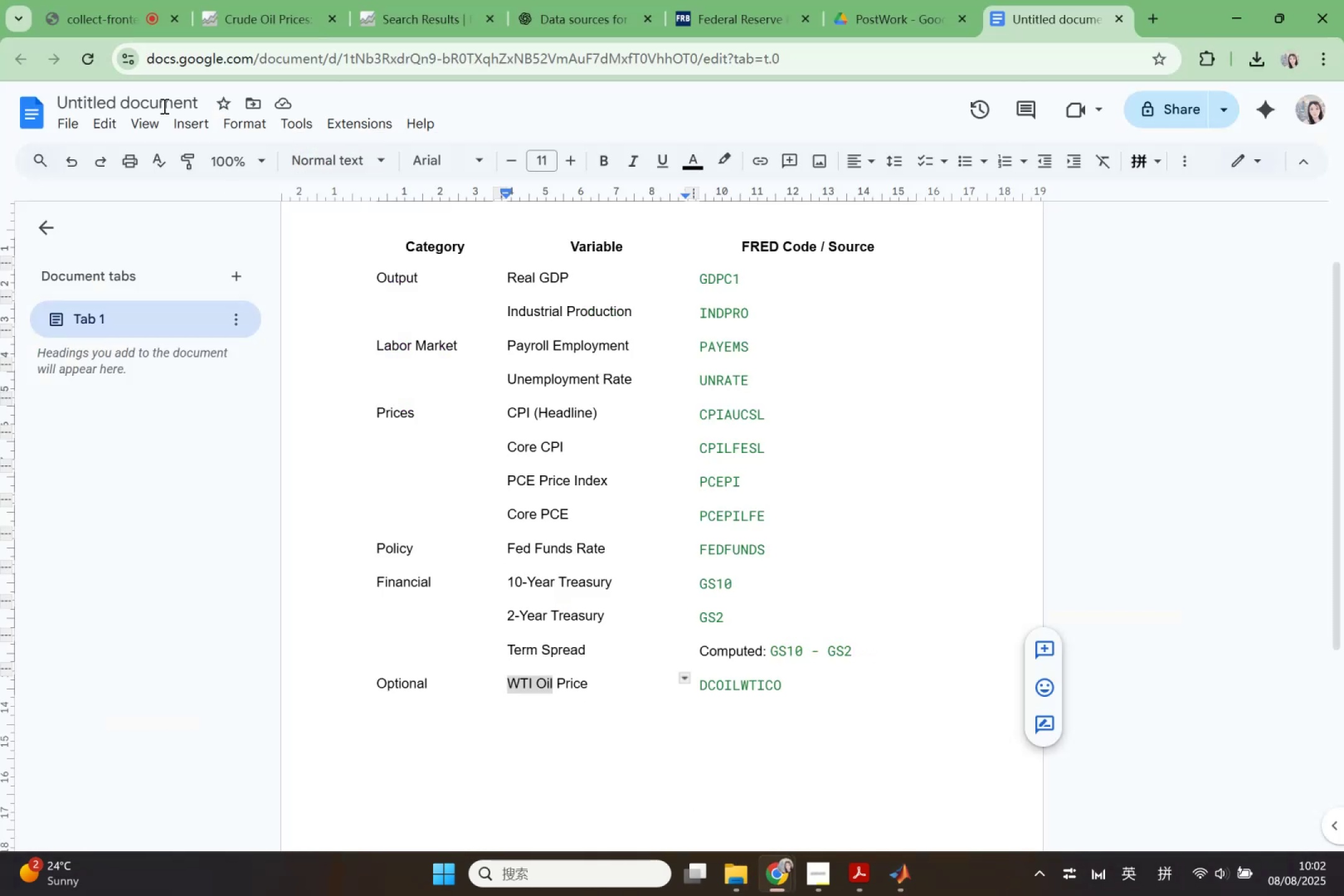 
left_click([151, 108])
 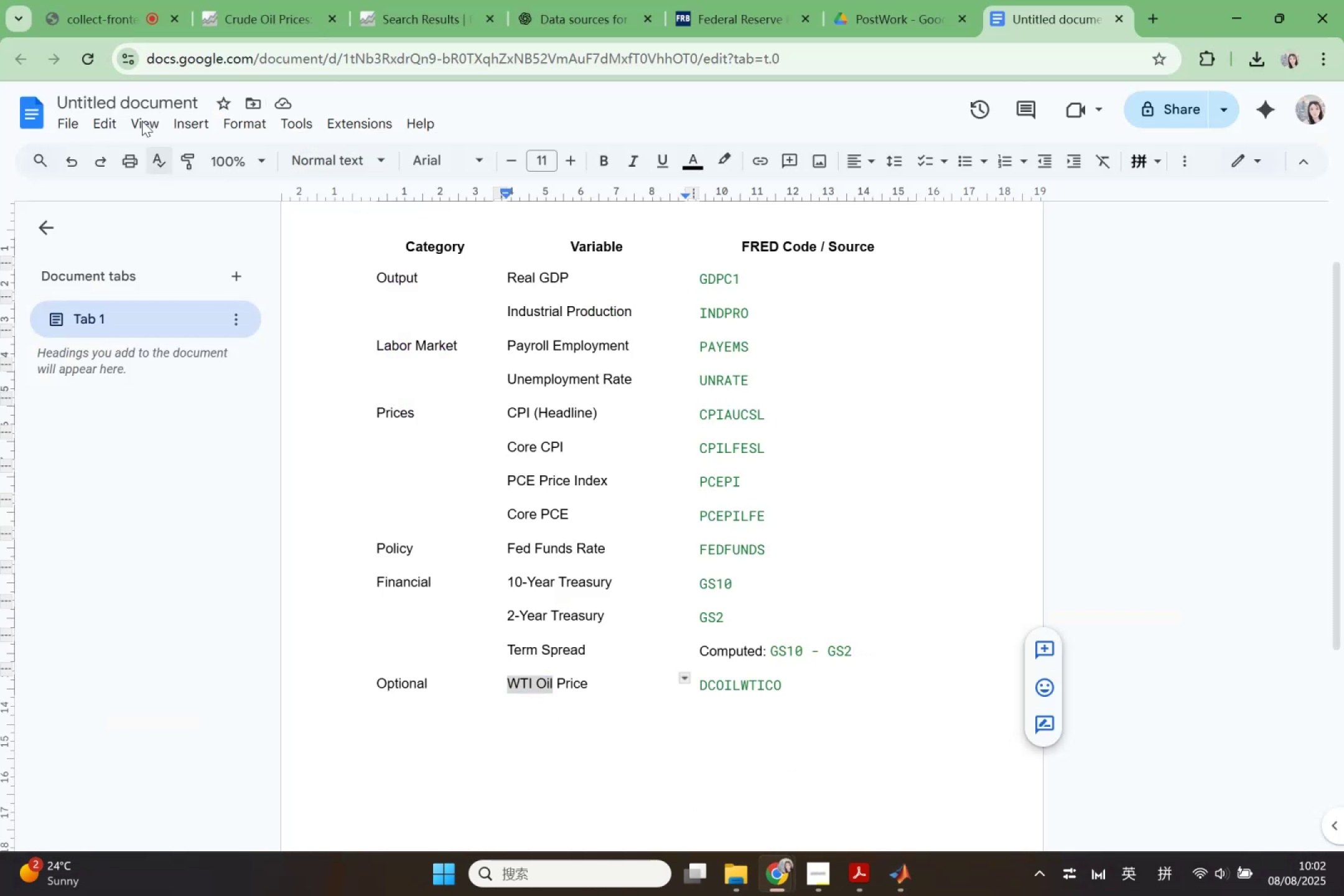 
left_click([124, 95])
 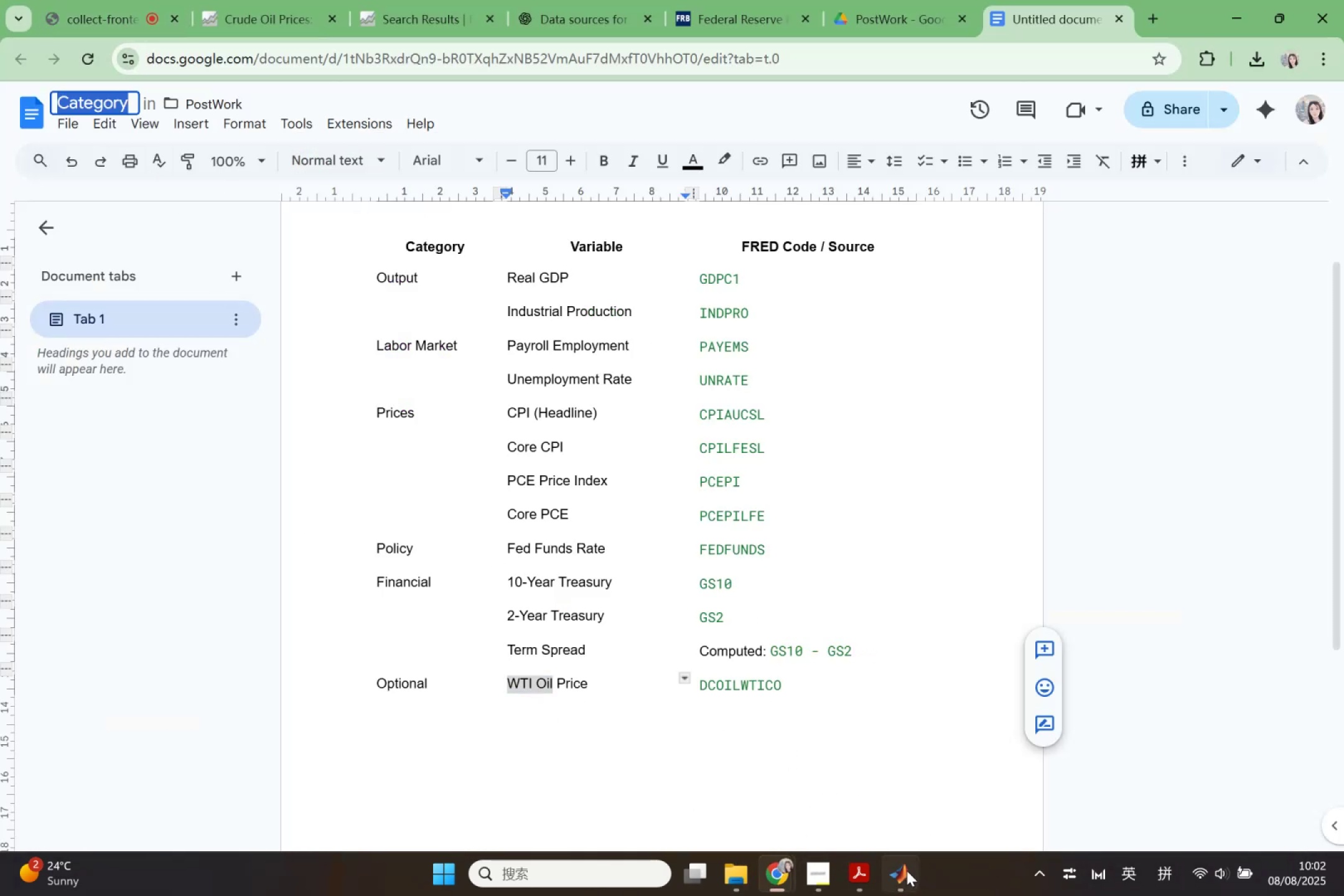 
left_click([844, 870])
 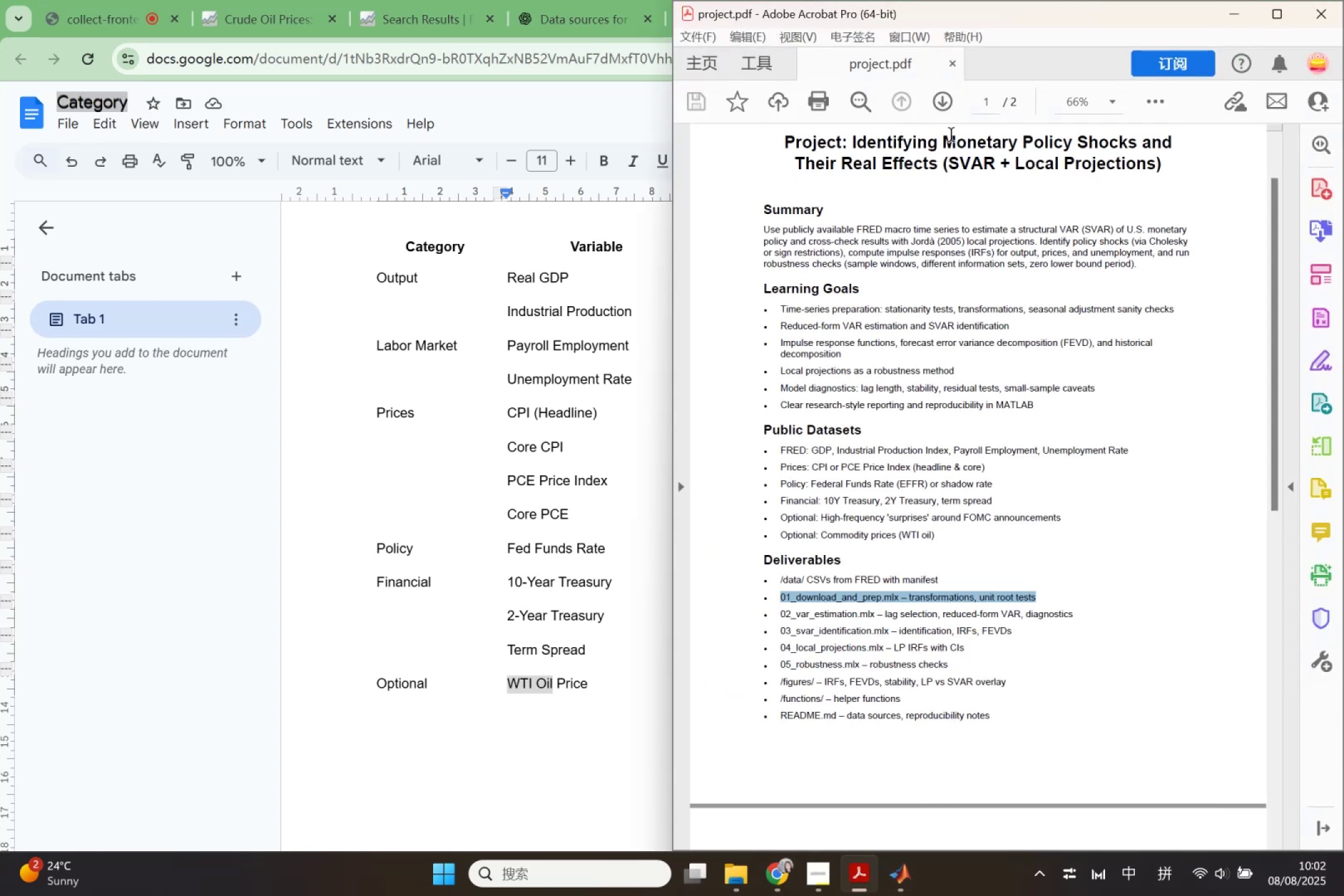 
left_click_drag(start_coordinate=[943, 142], to_coordinate=[1109, 149])
 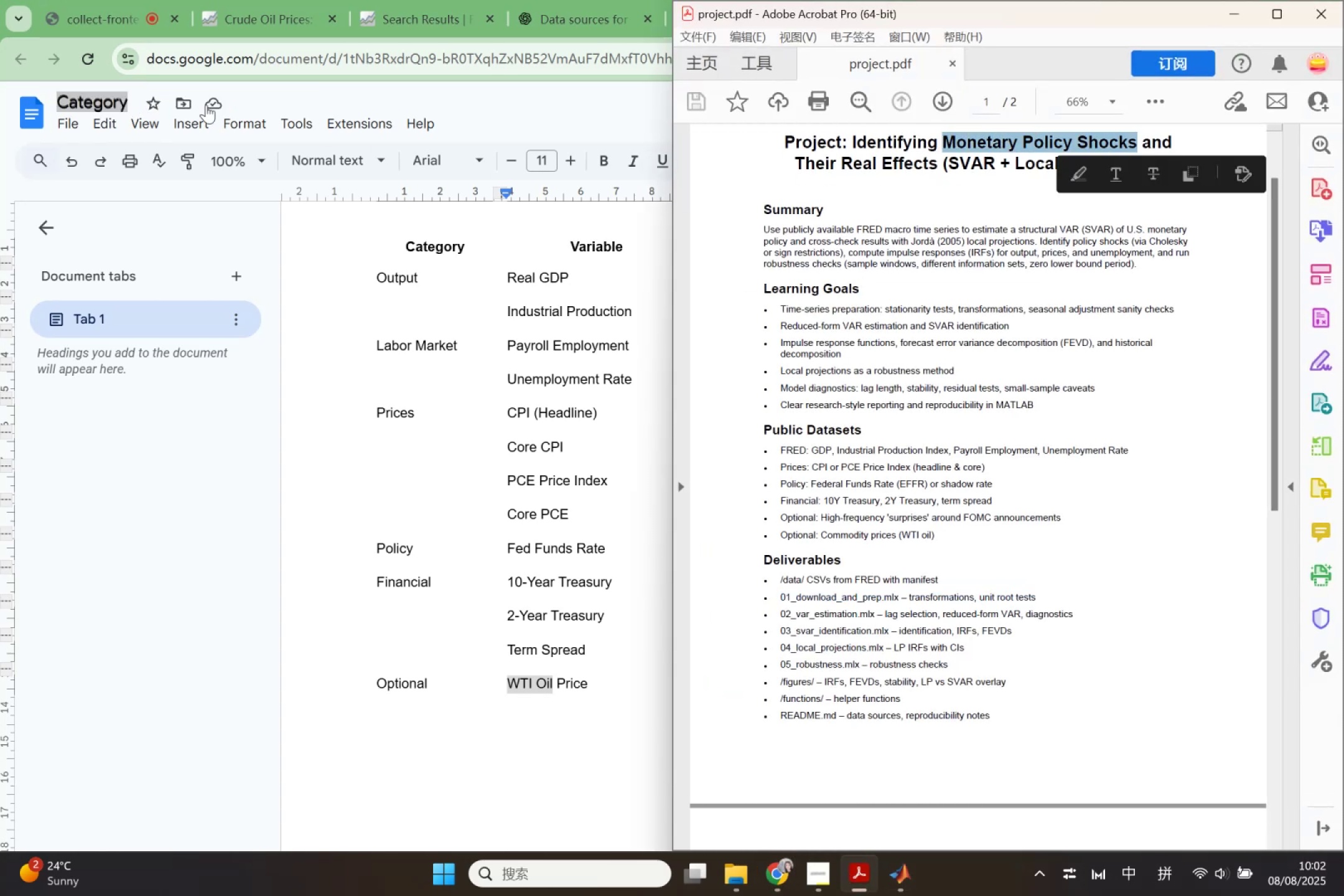 
key(Control+ControlLeft)
 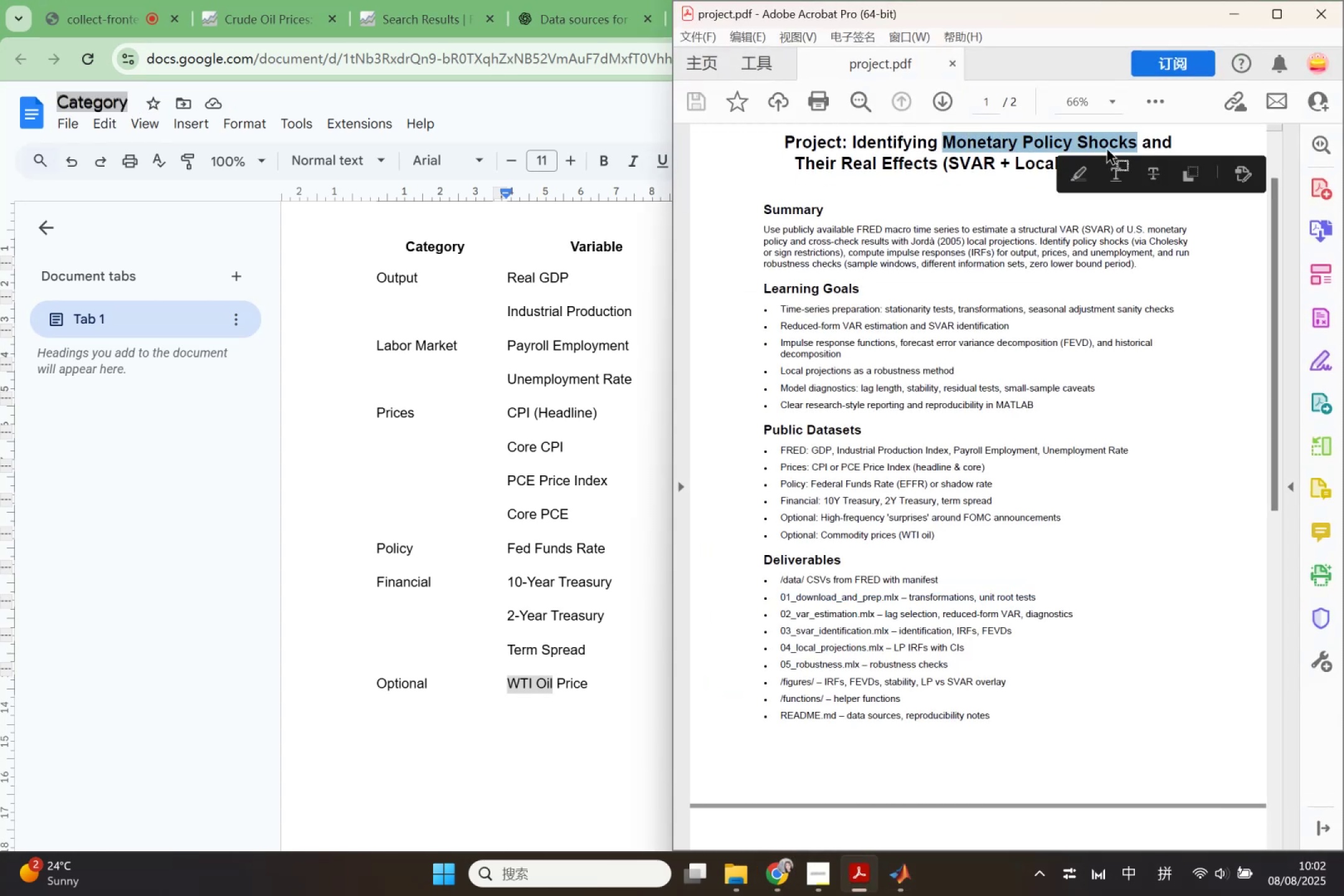 
key(Control+C)
 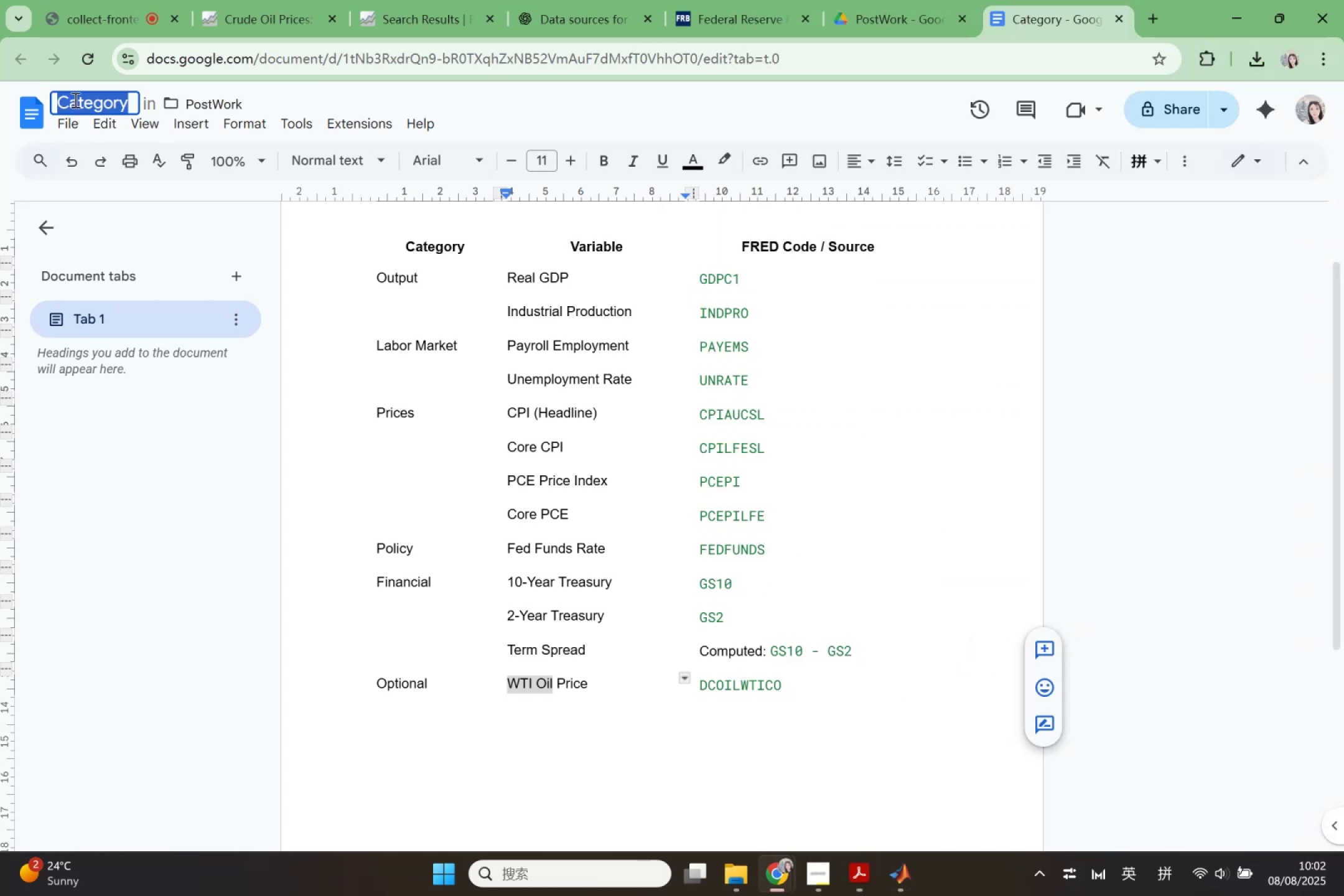 
key(Control+ControlLeft)
 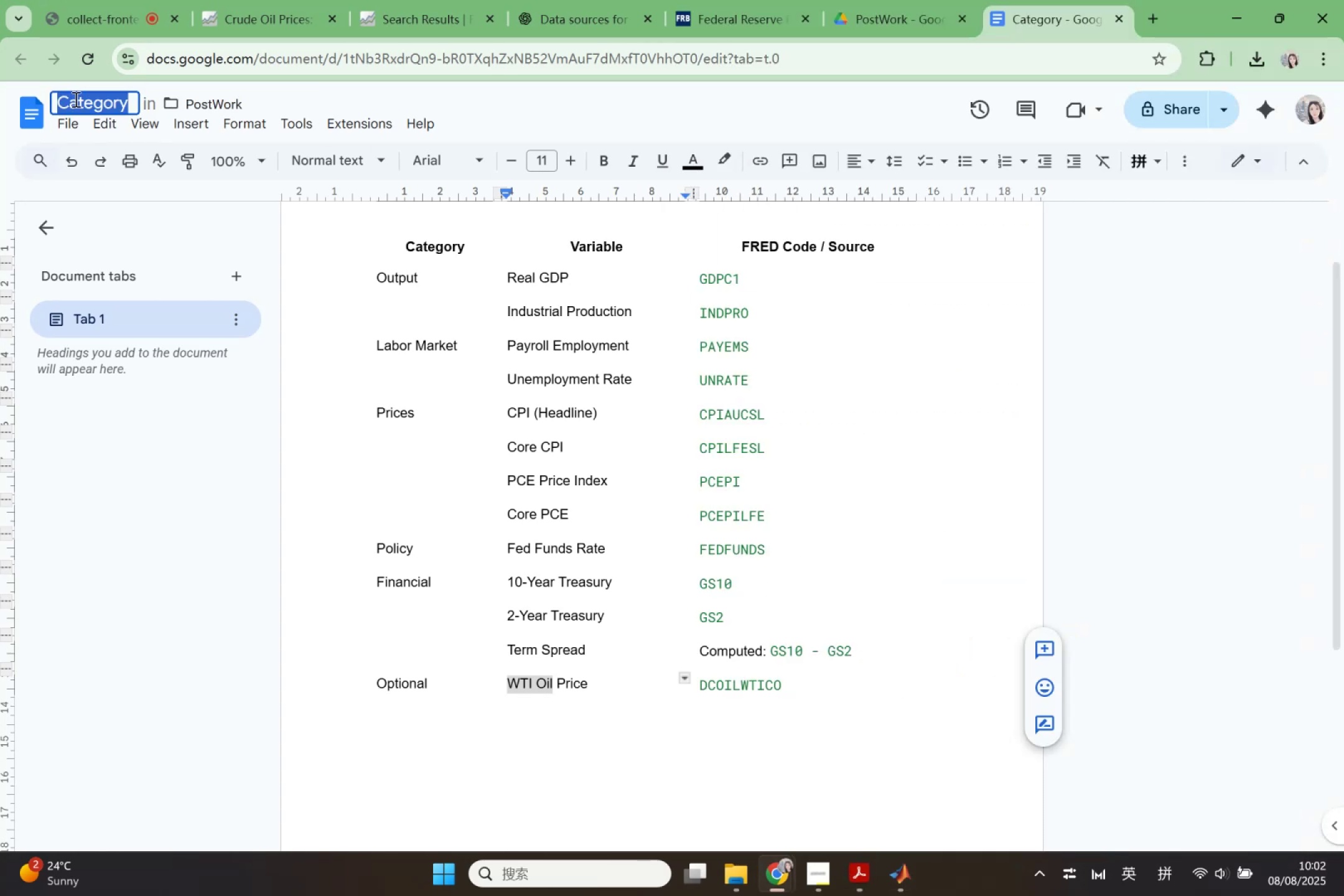 
key(Control+V)
 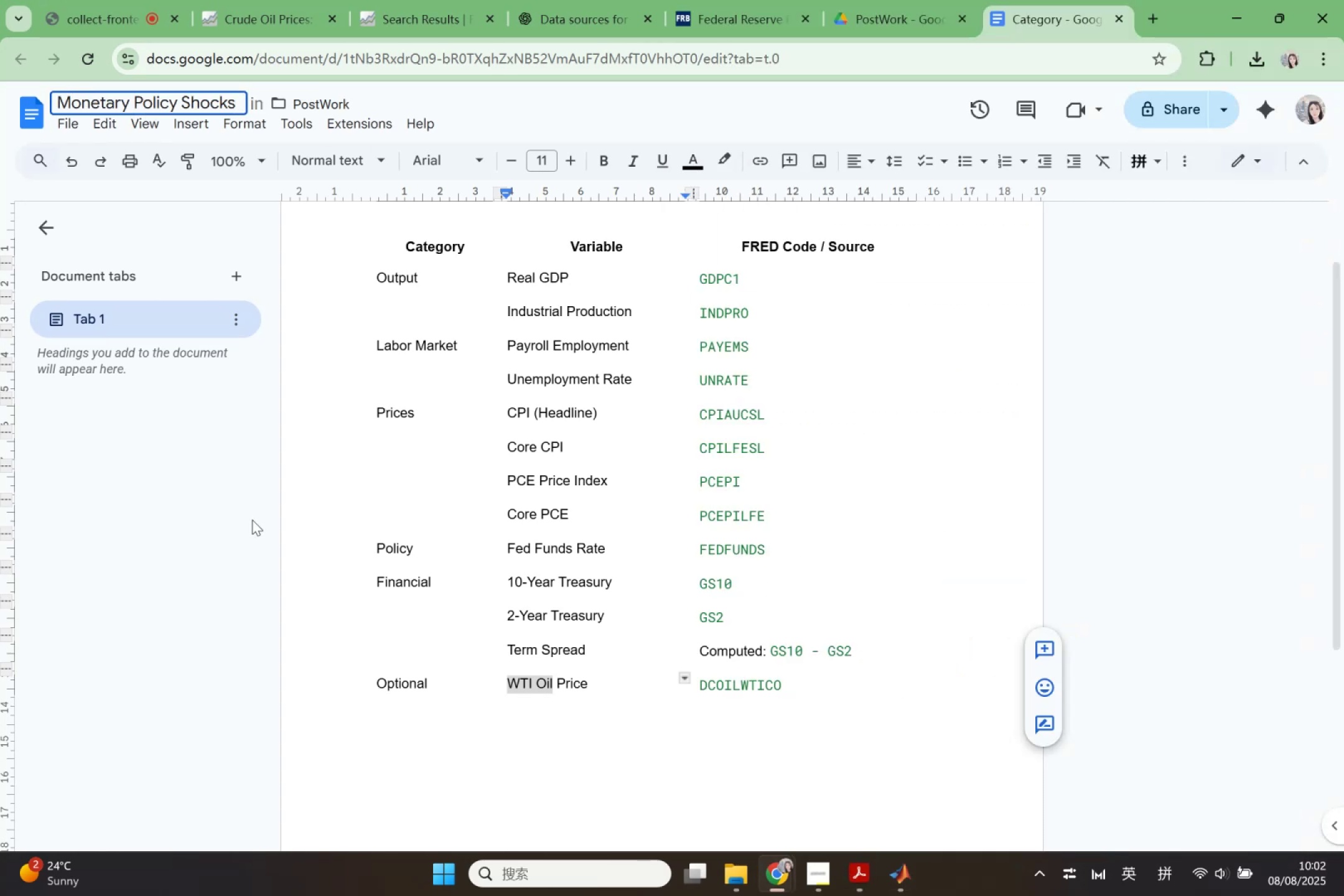 
left_click([252, 521])
 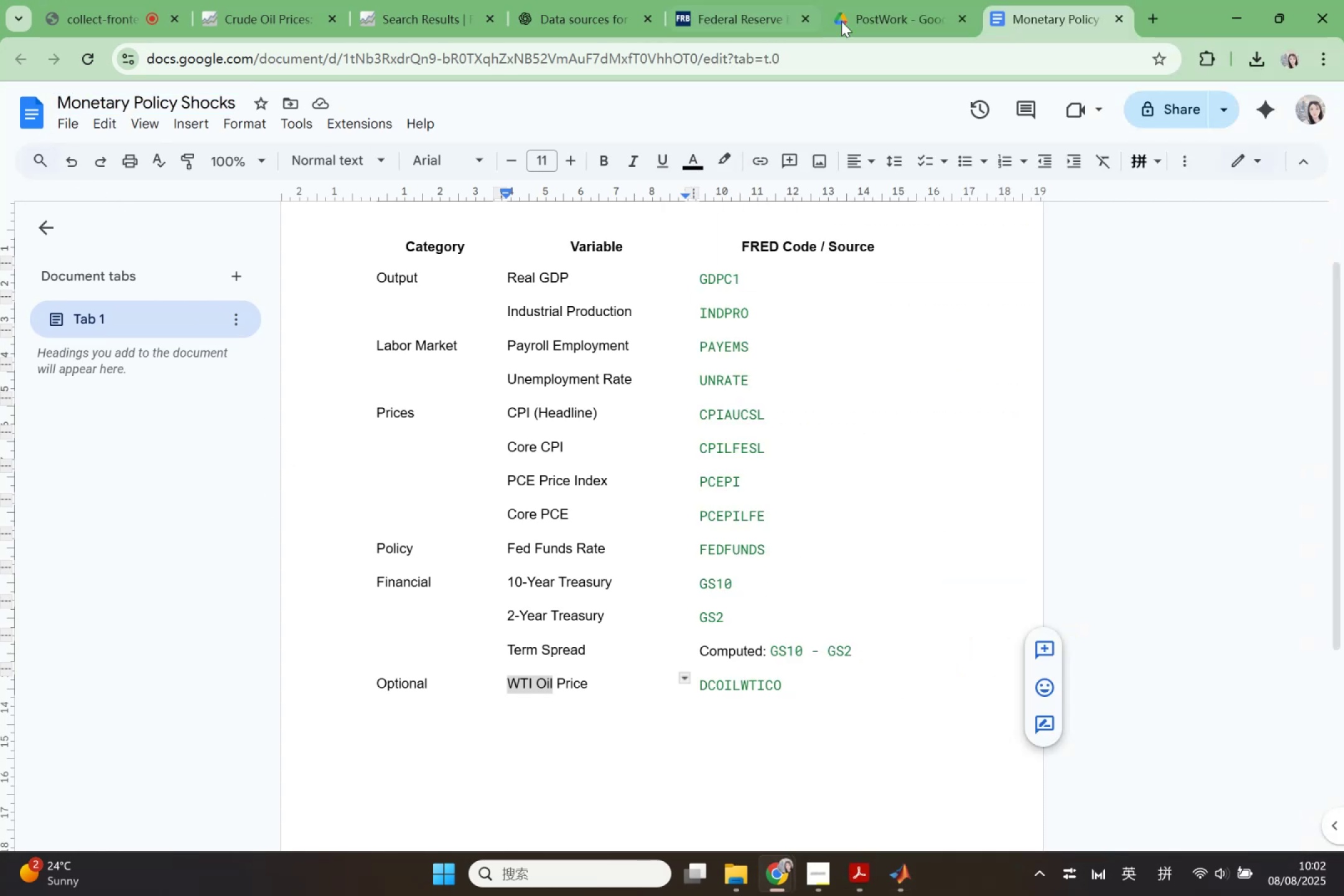 
left_click([842, 20])
 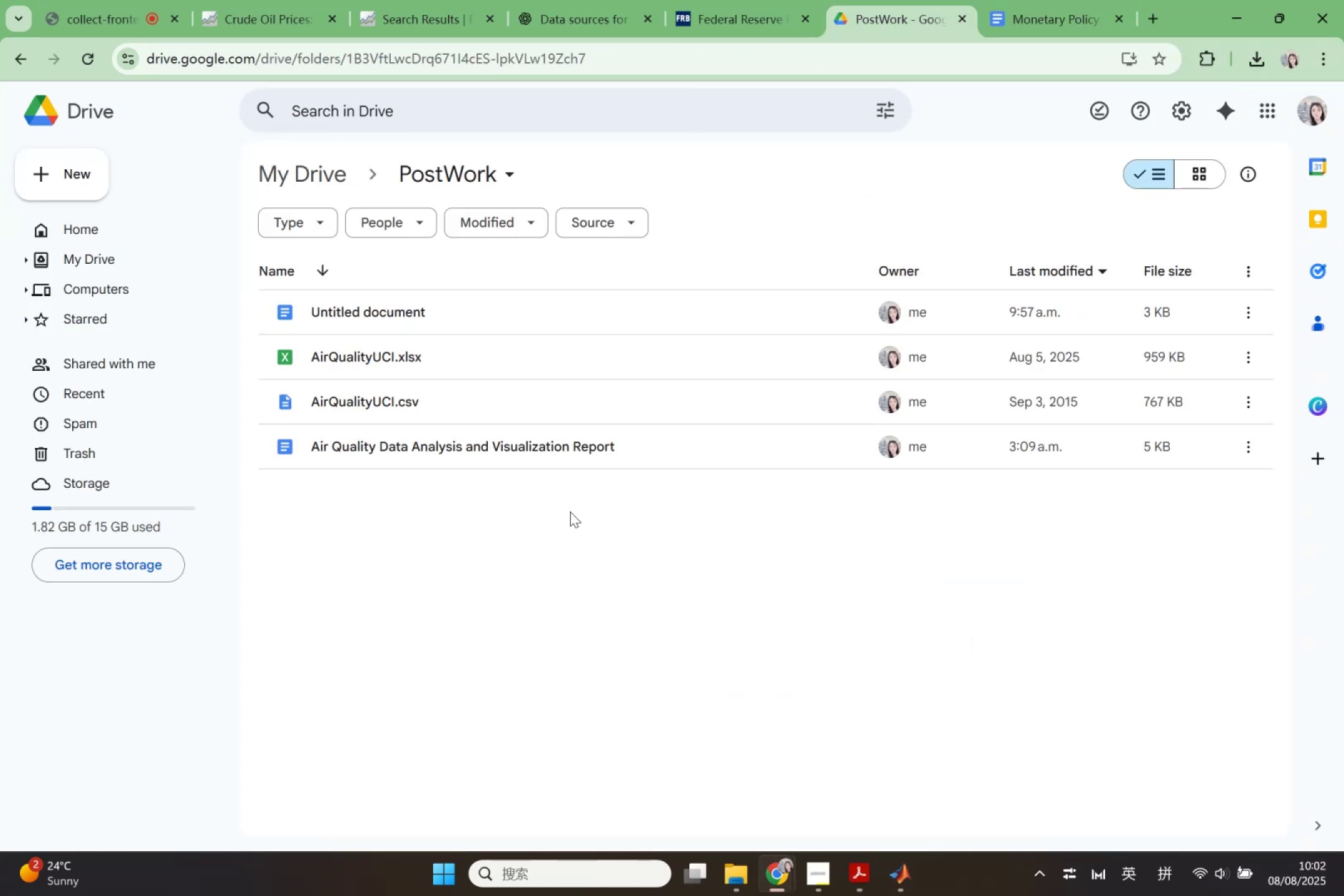 
left_click([548, 554])
 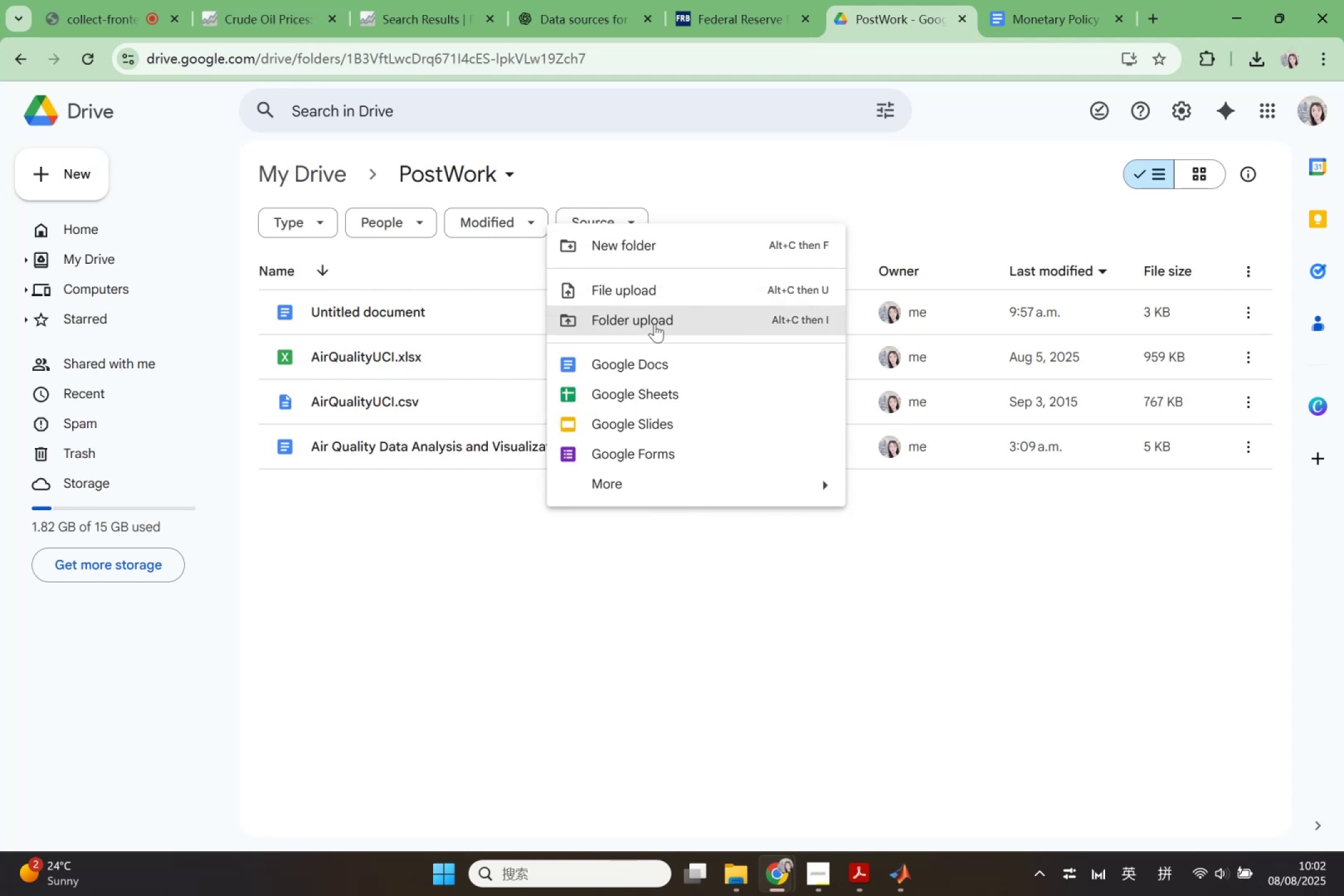 
left_click([675, 241])
 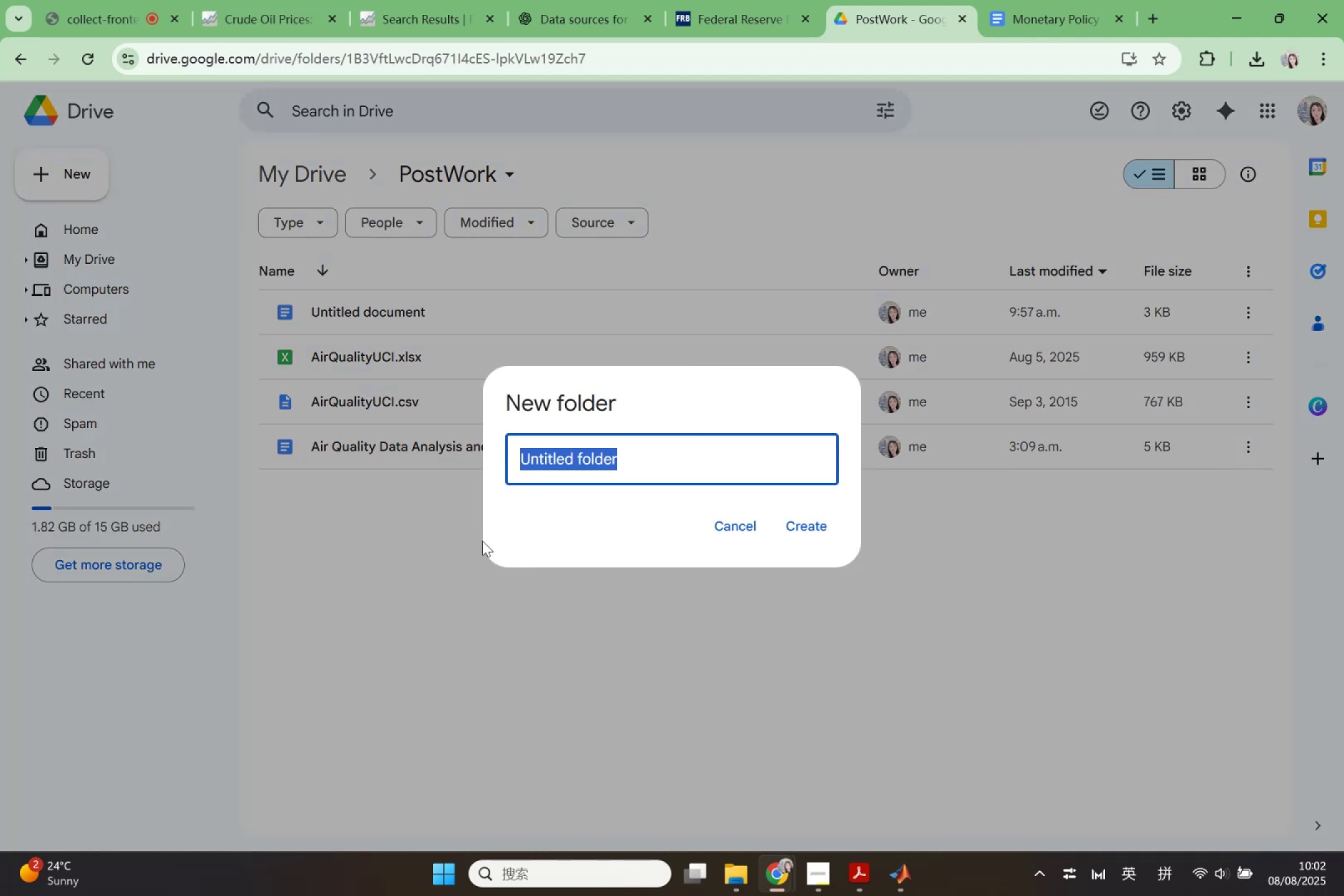 
key(Control+ControlLeft)
 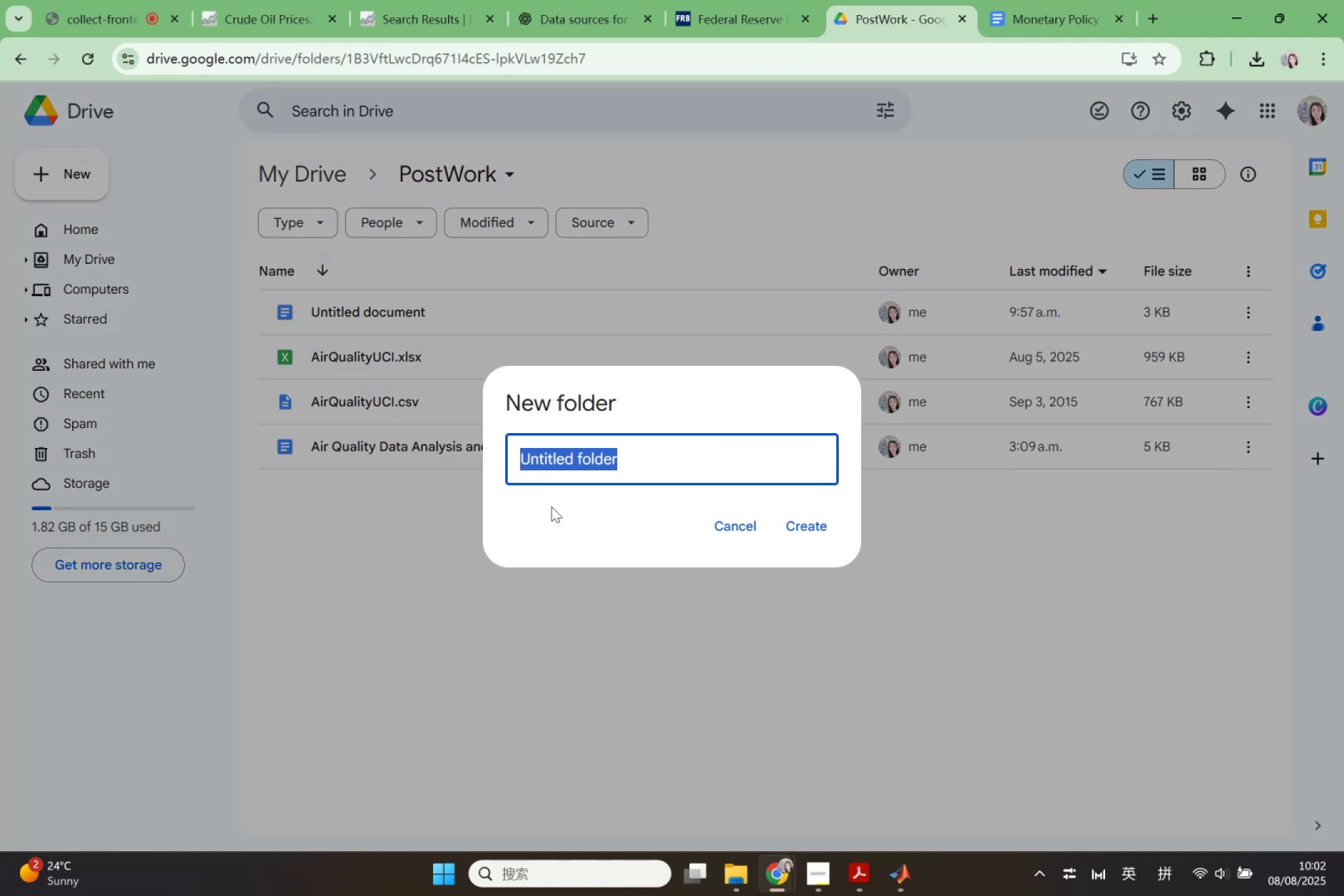 
key(Control+V)
 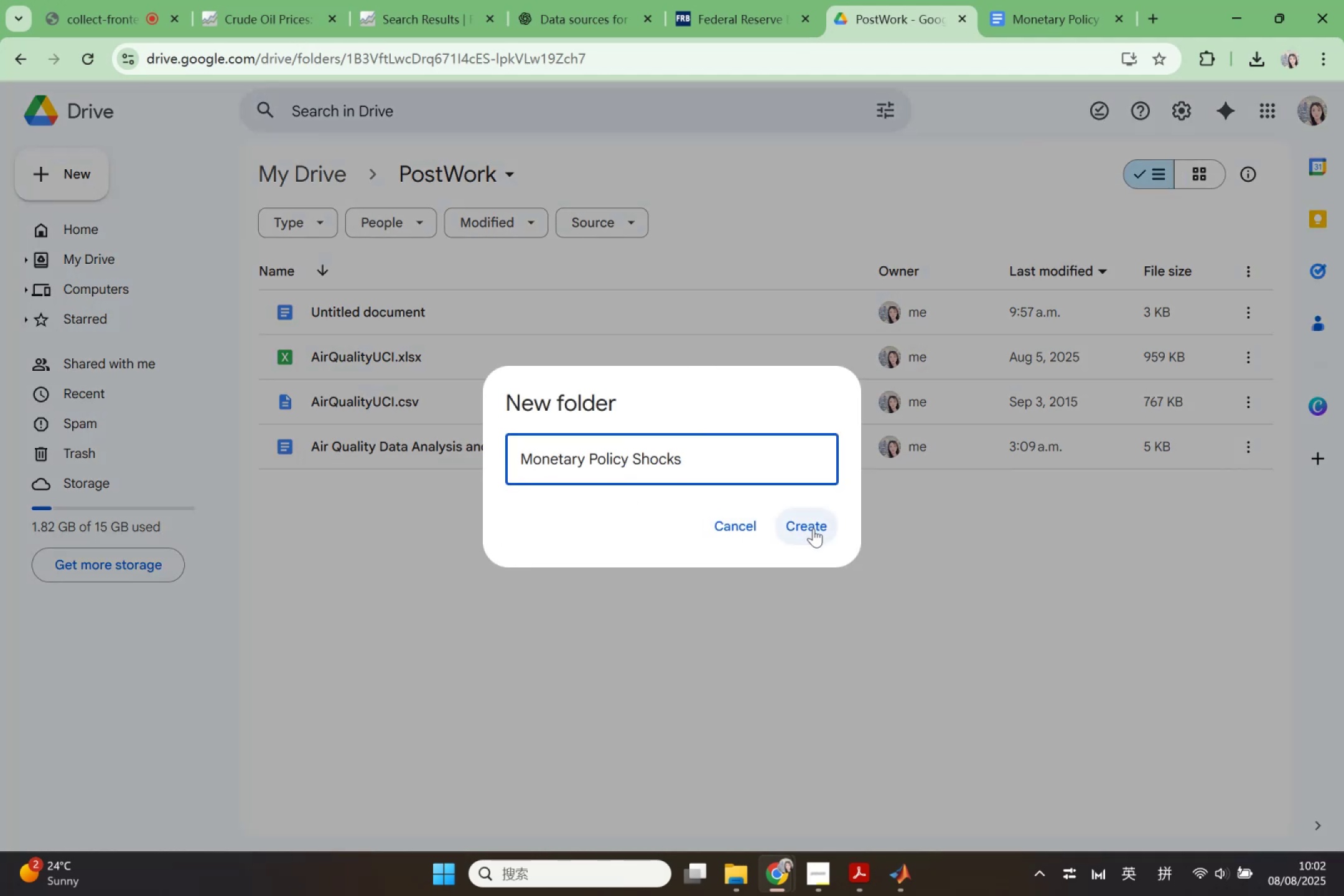 
left_click([813, 528])
 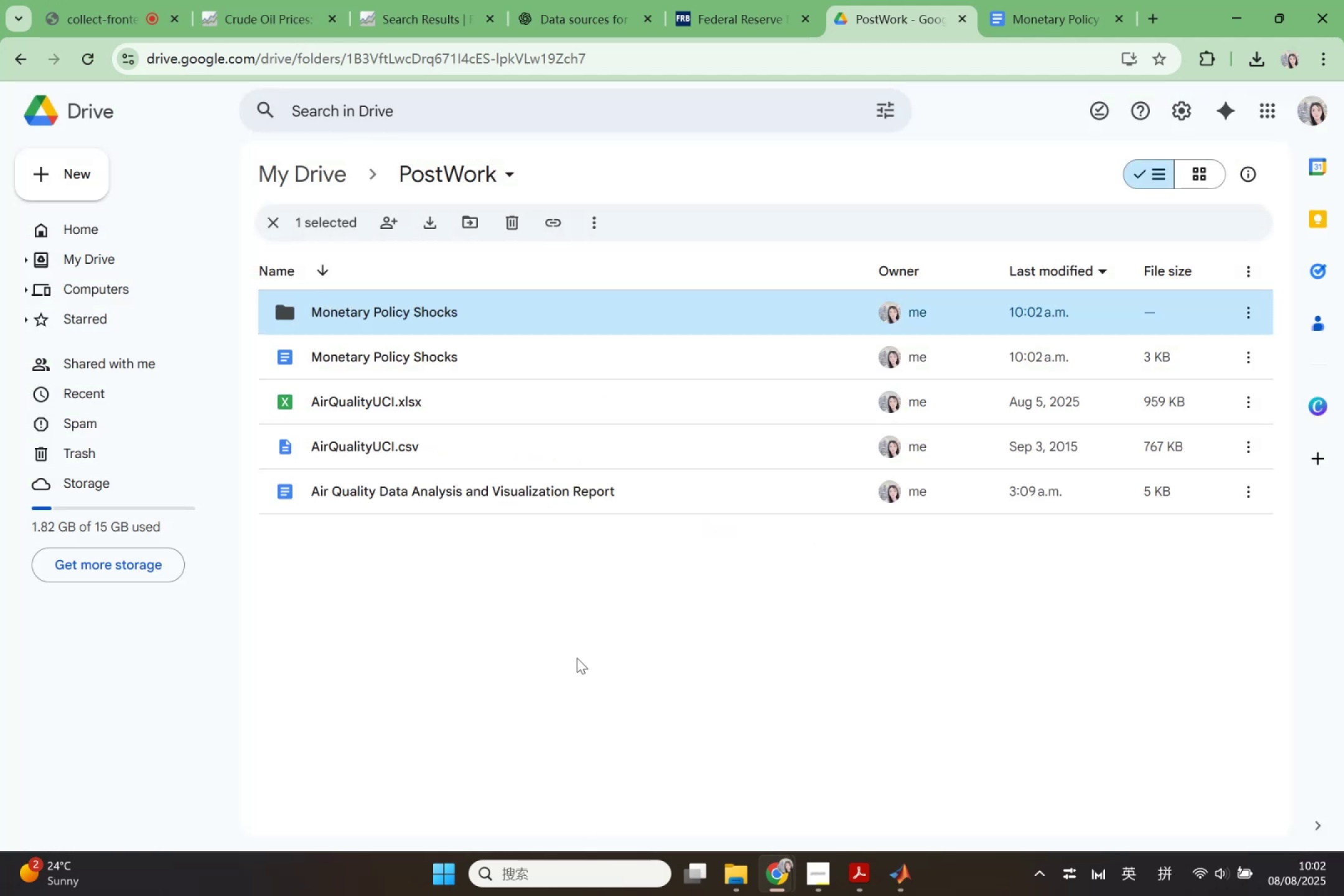 
left_click_drag(start_coordinate=[403, 352], to_coordinate=[419, 313])
 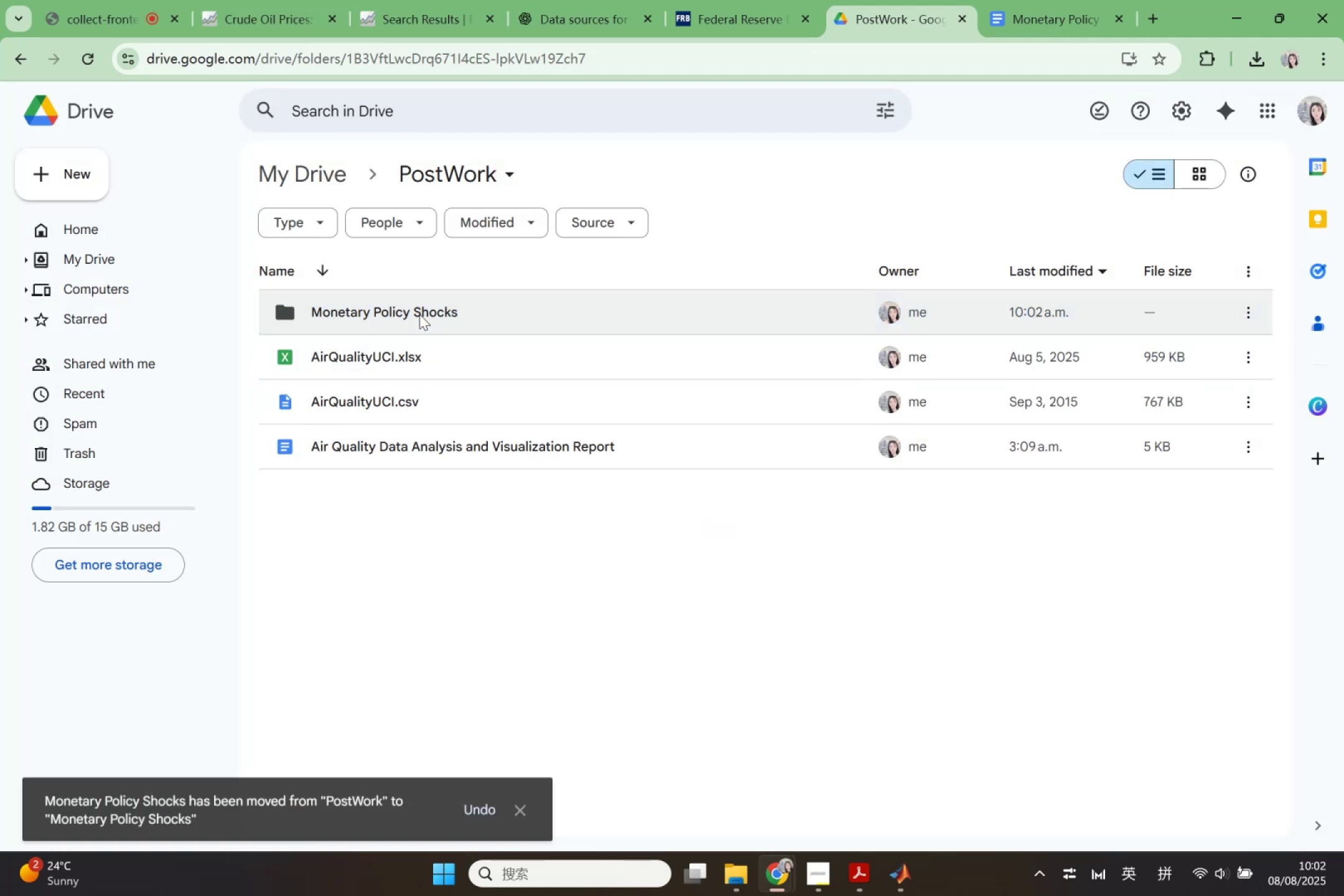 
double_click([419, 314])
 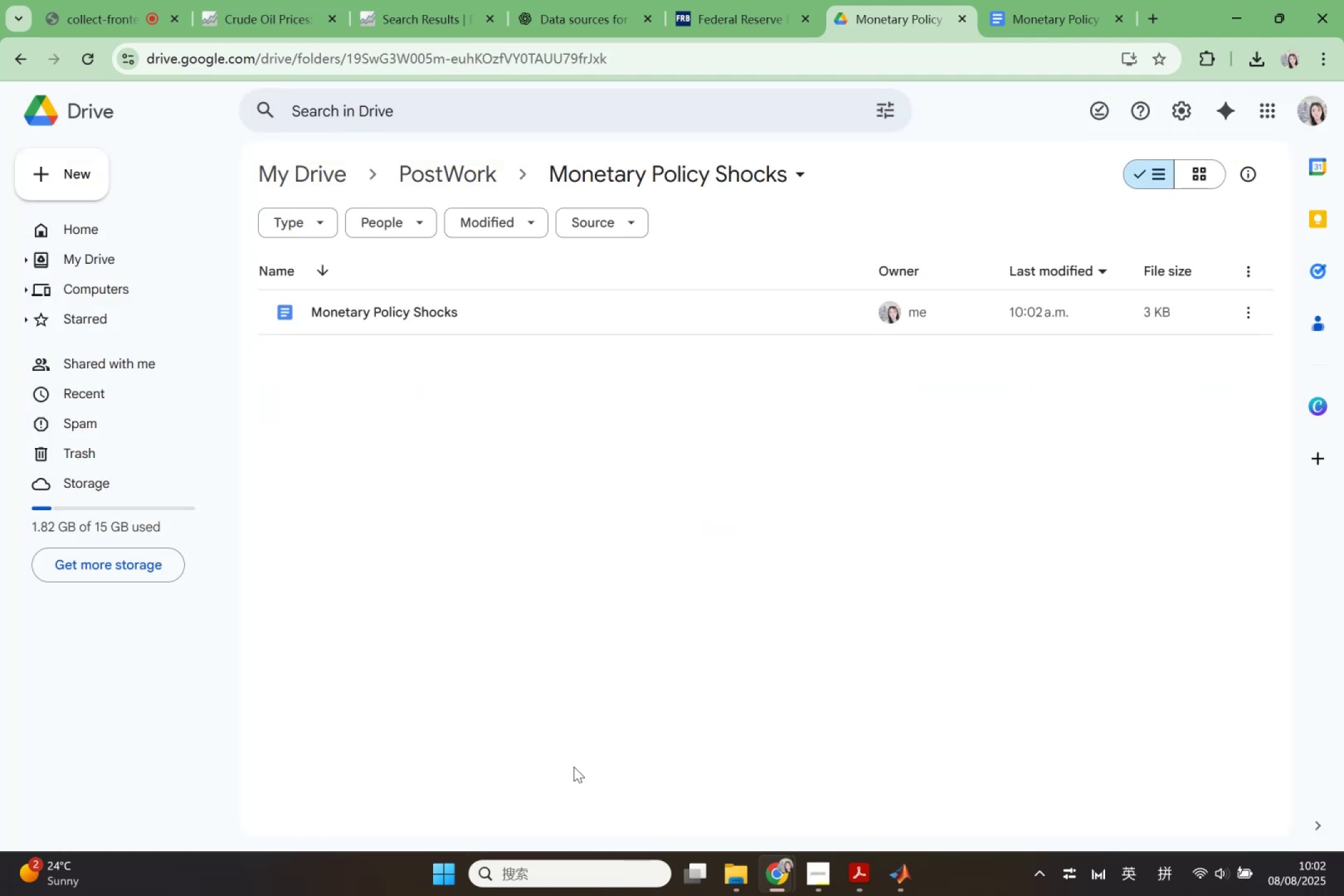 
left_click_drag(start_coordinate=[571, 765], to_coordinate=[575, 759])
 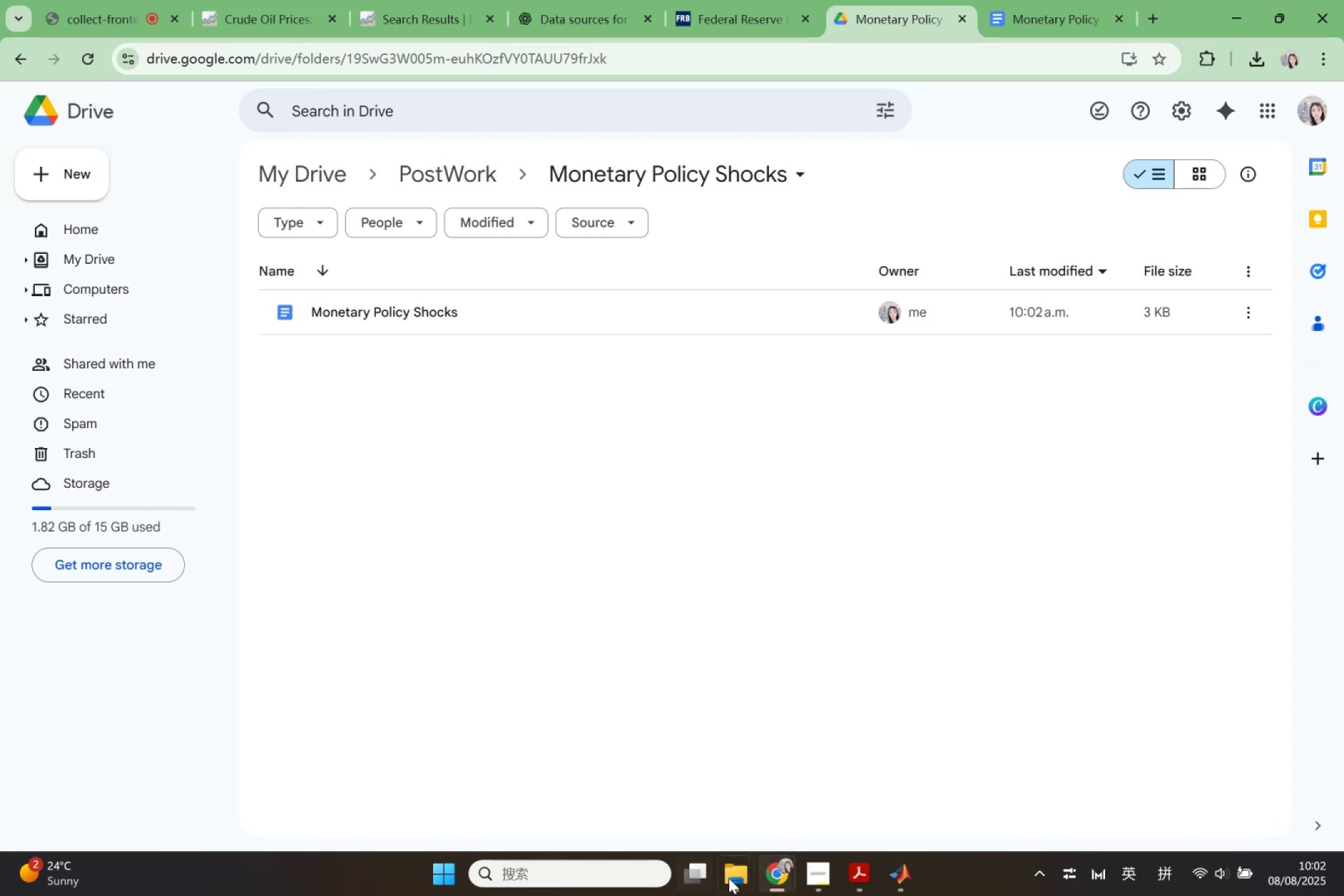 
left_click([729, 878])
 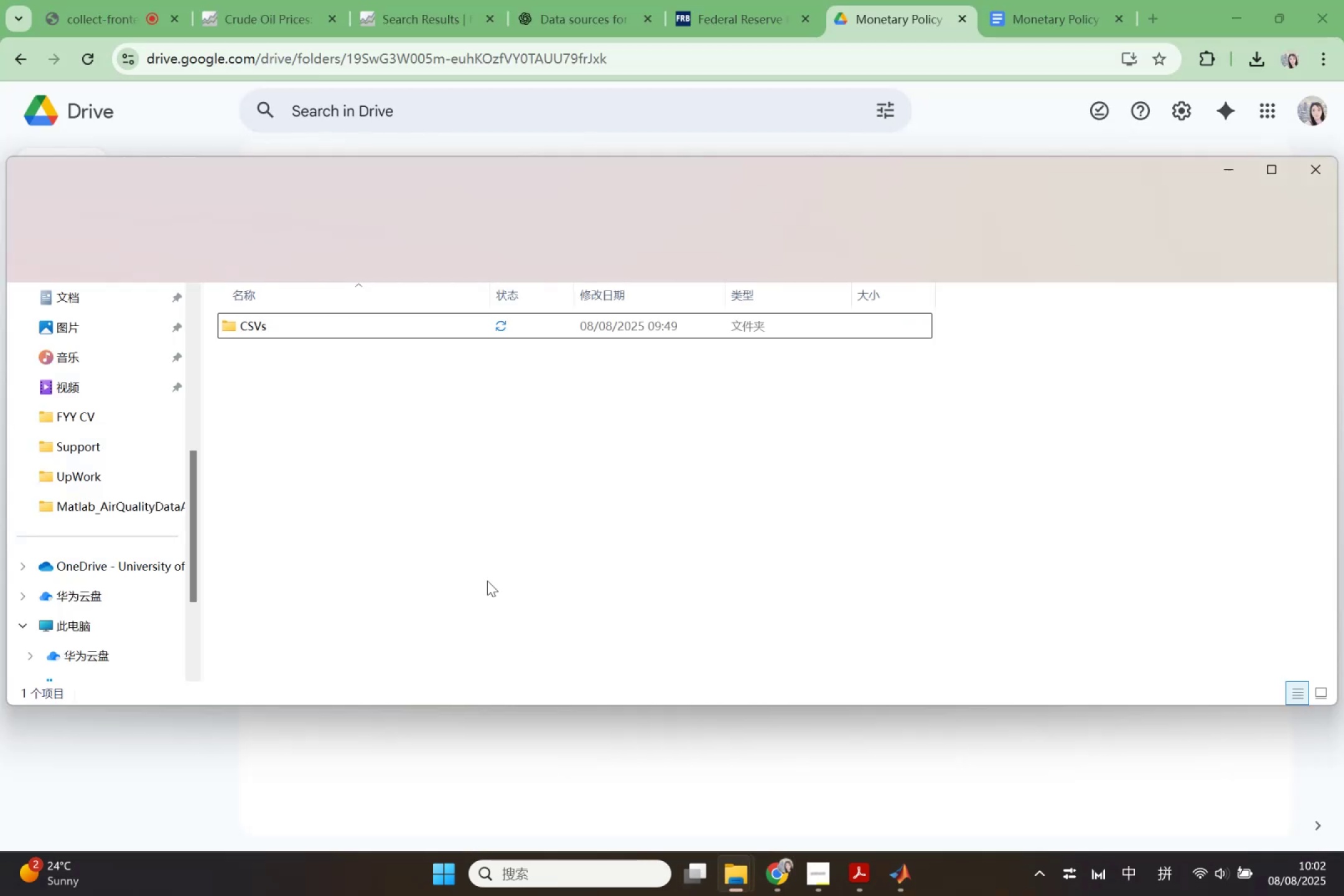 
left_click([359, 335])
 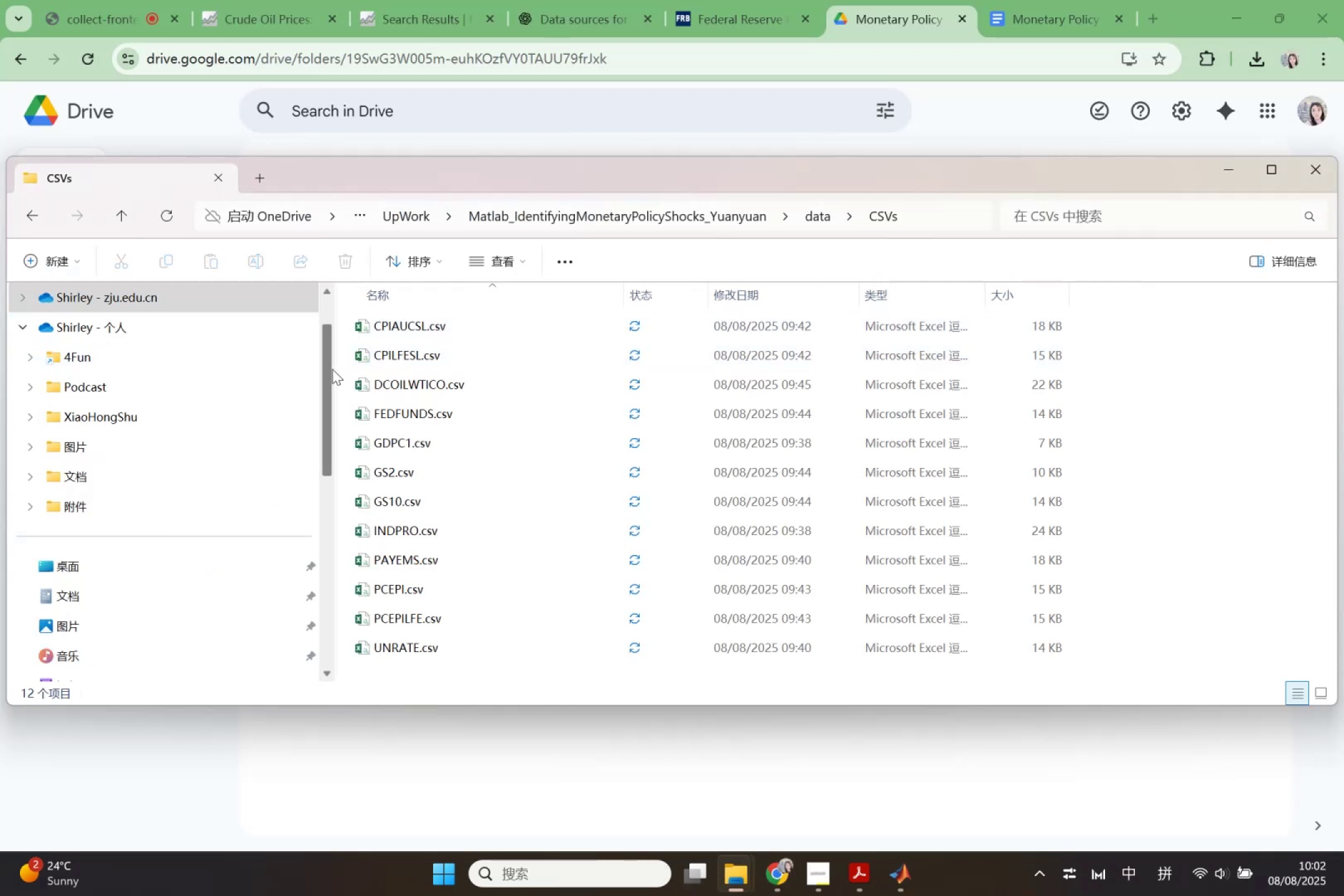 
left_click_drag(start_coordinate=[335, 375], to_coordinate=[197, 369])
 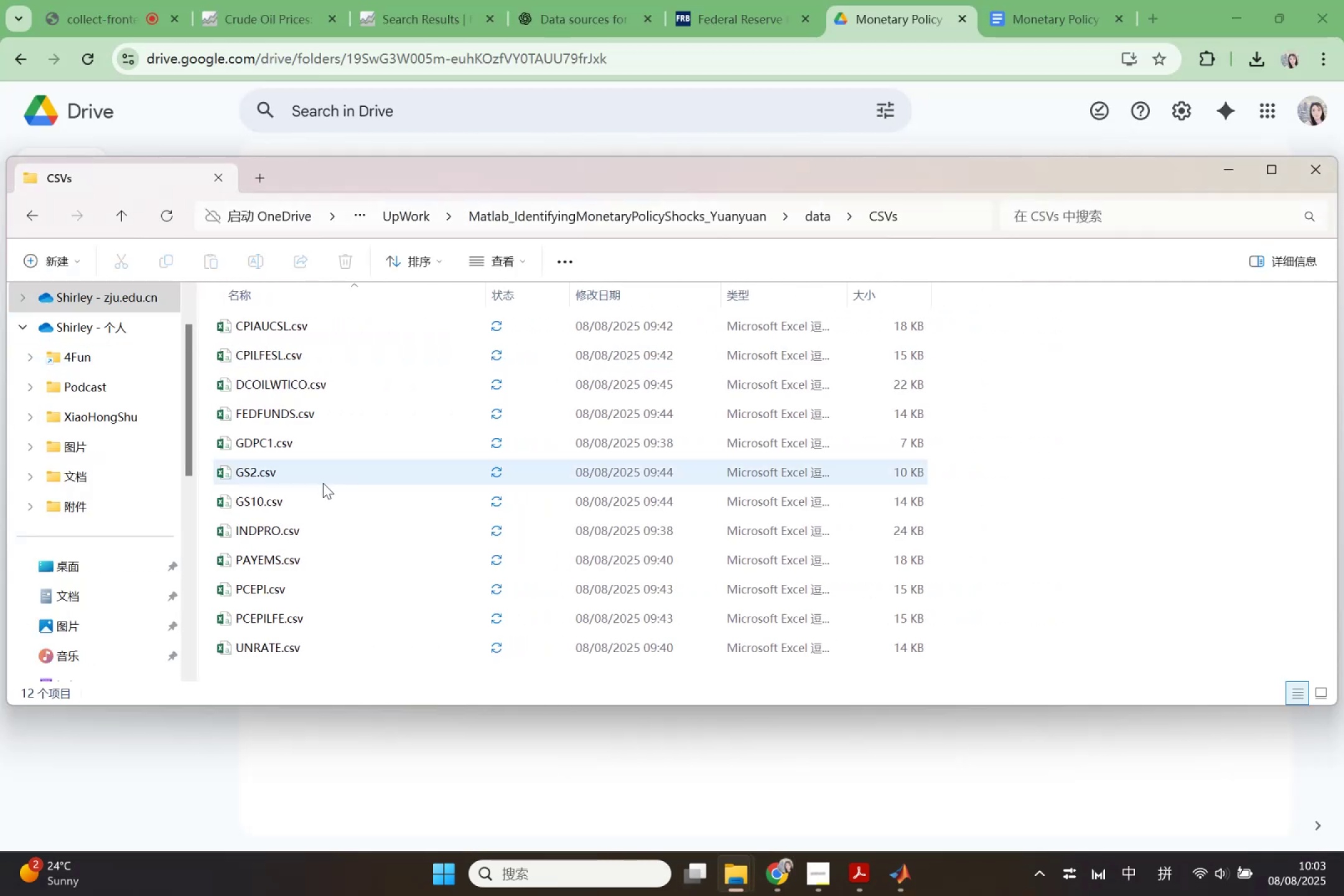 
mouse_move([334, 495])
 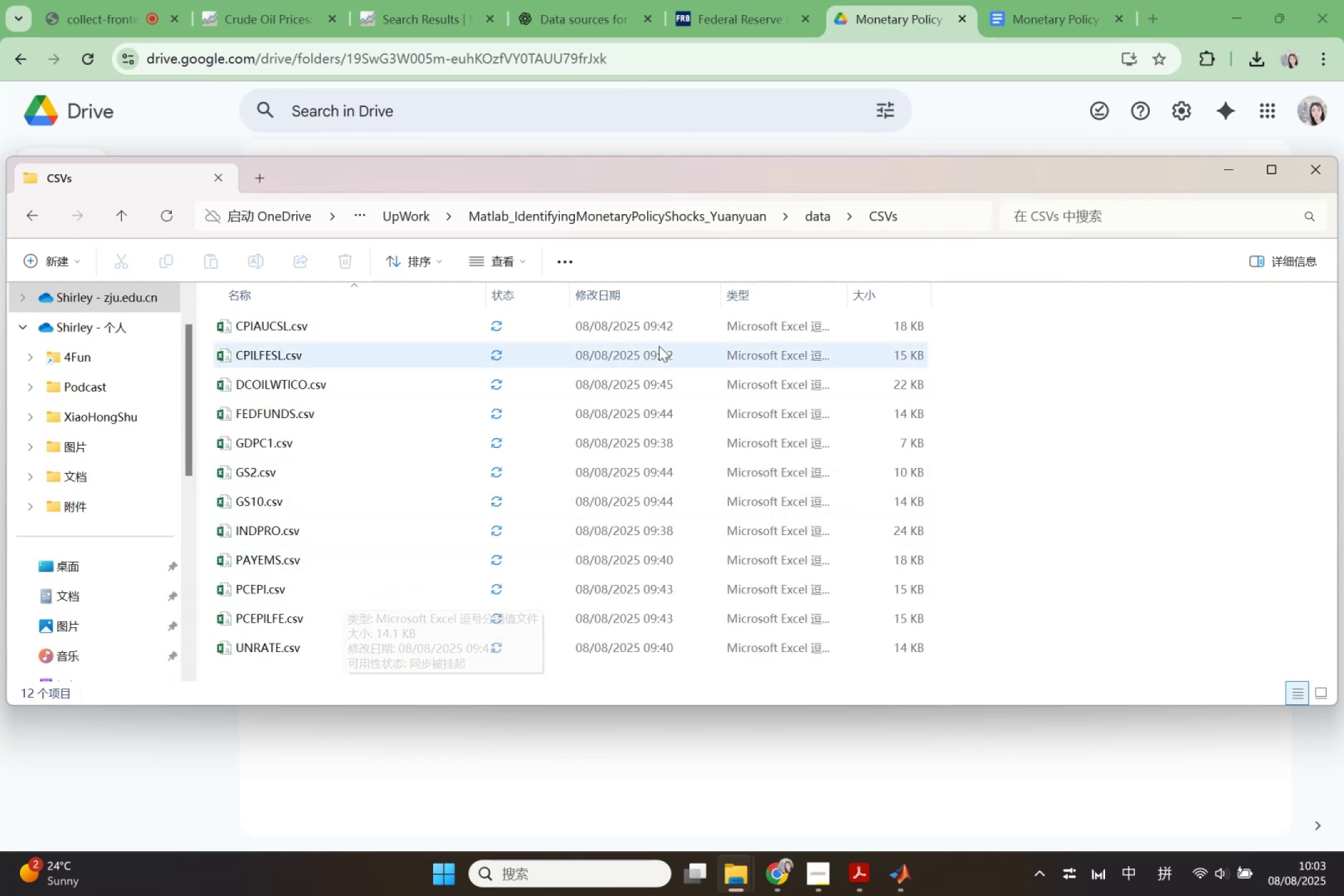 
left_click([673, 302])
 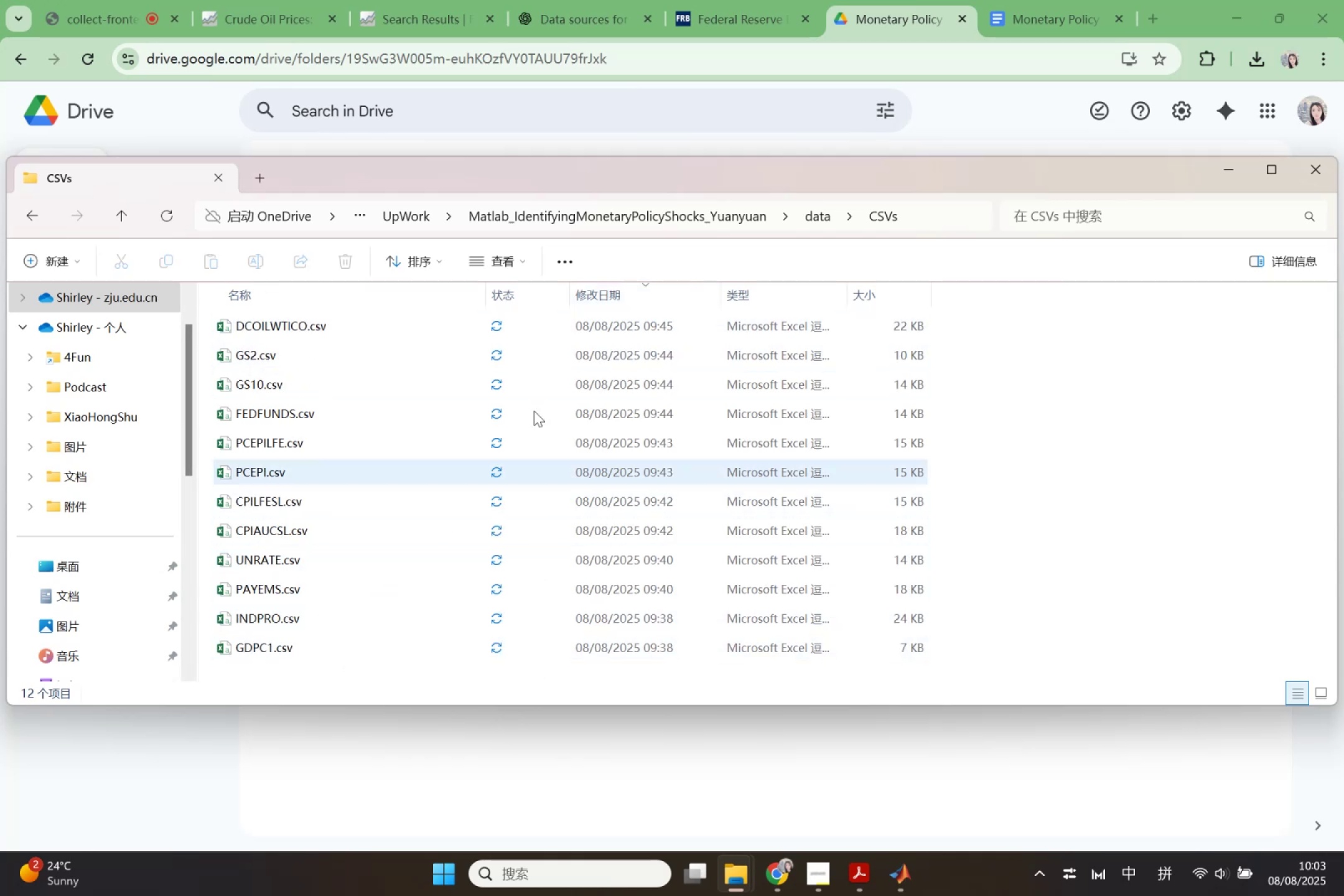 
left_click([605, 293])
 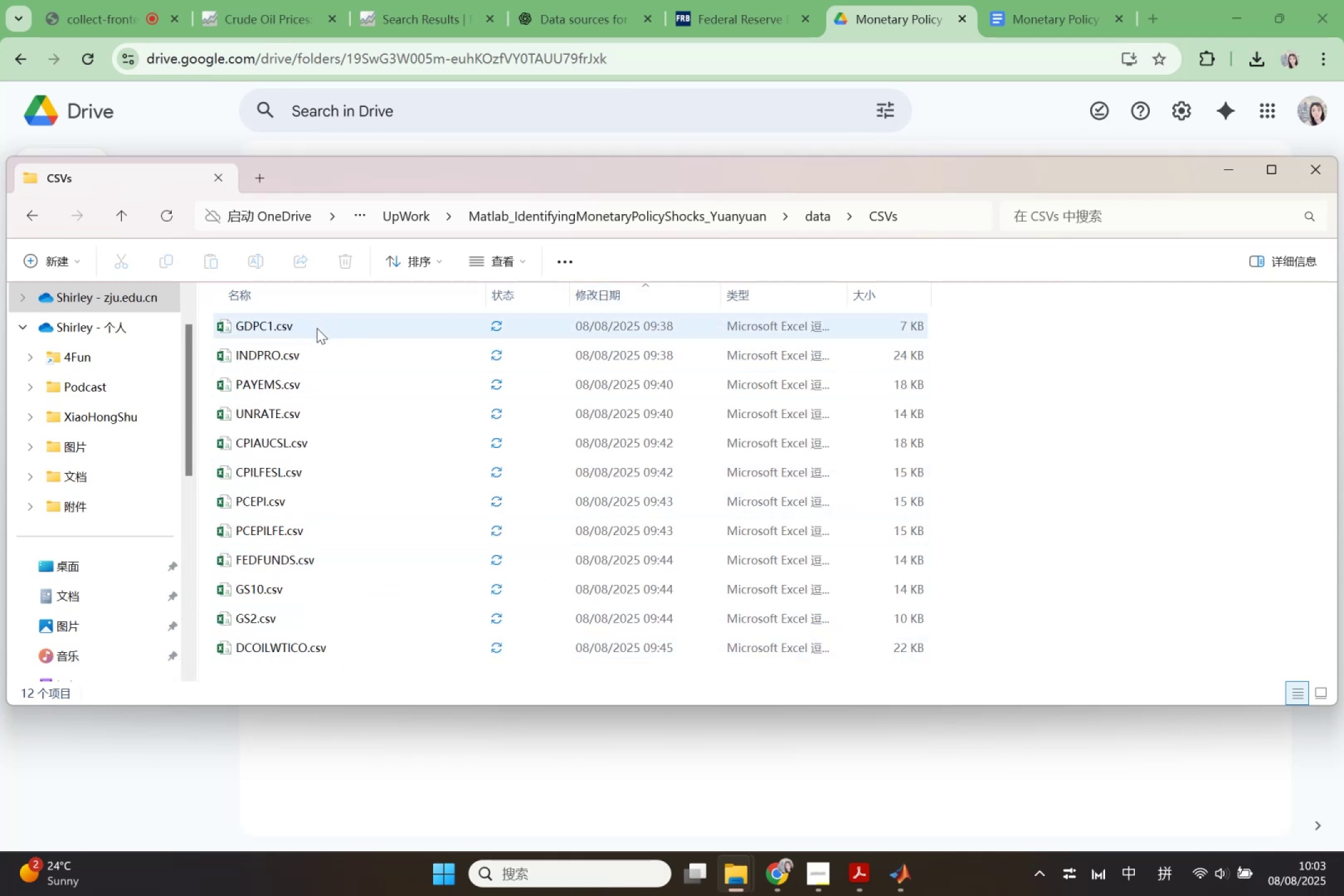 
double_click([317, 328])
 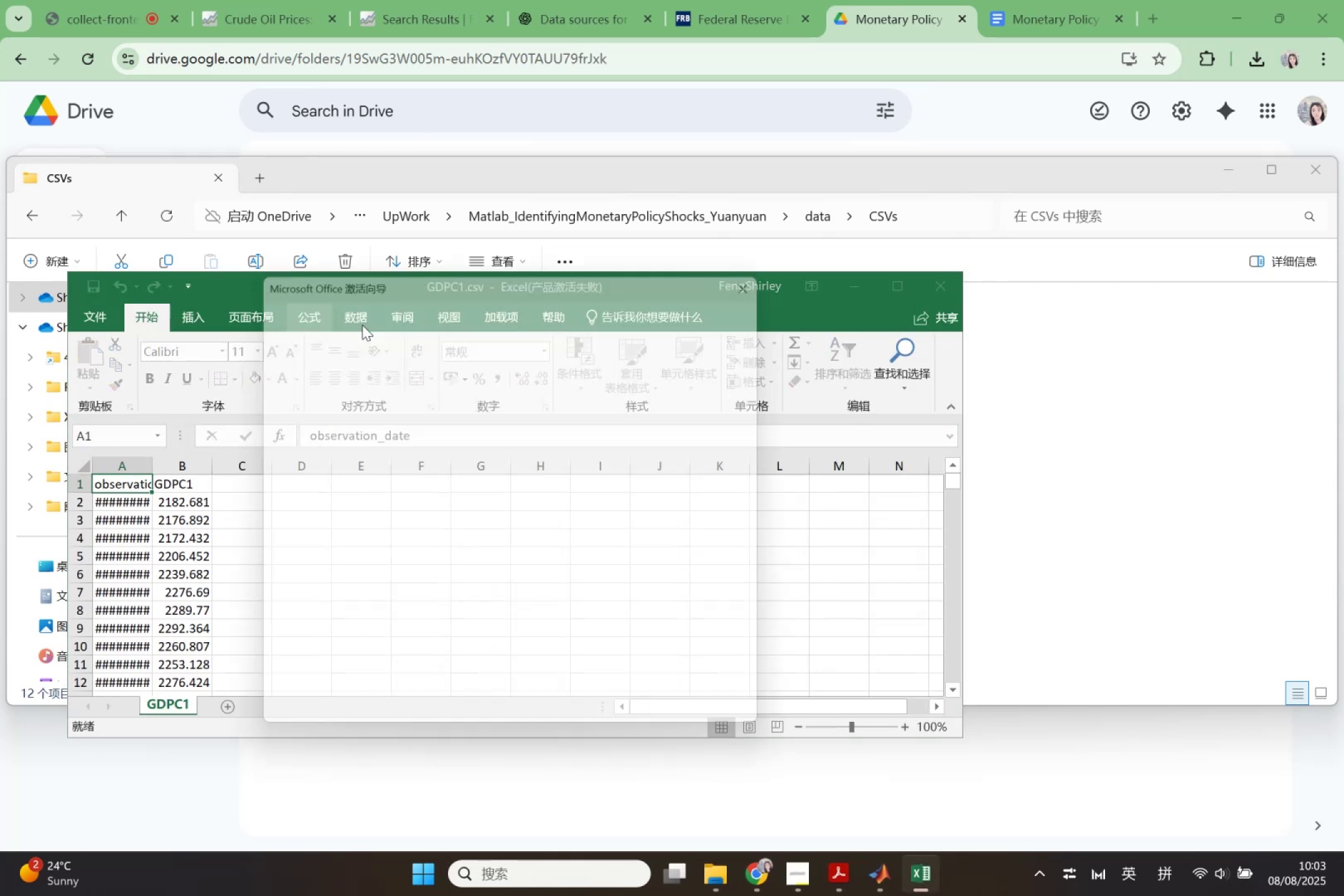 
wait(6.19)
 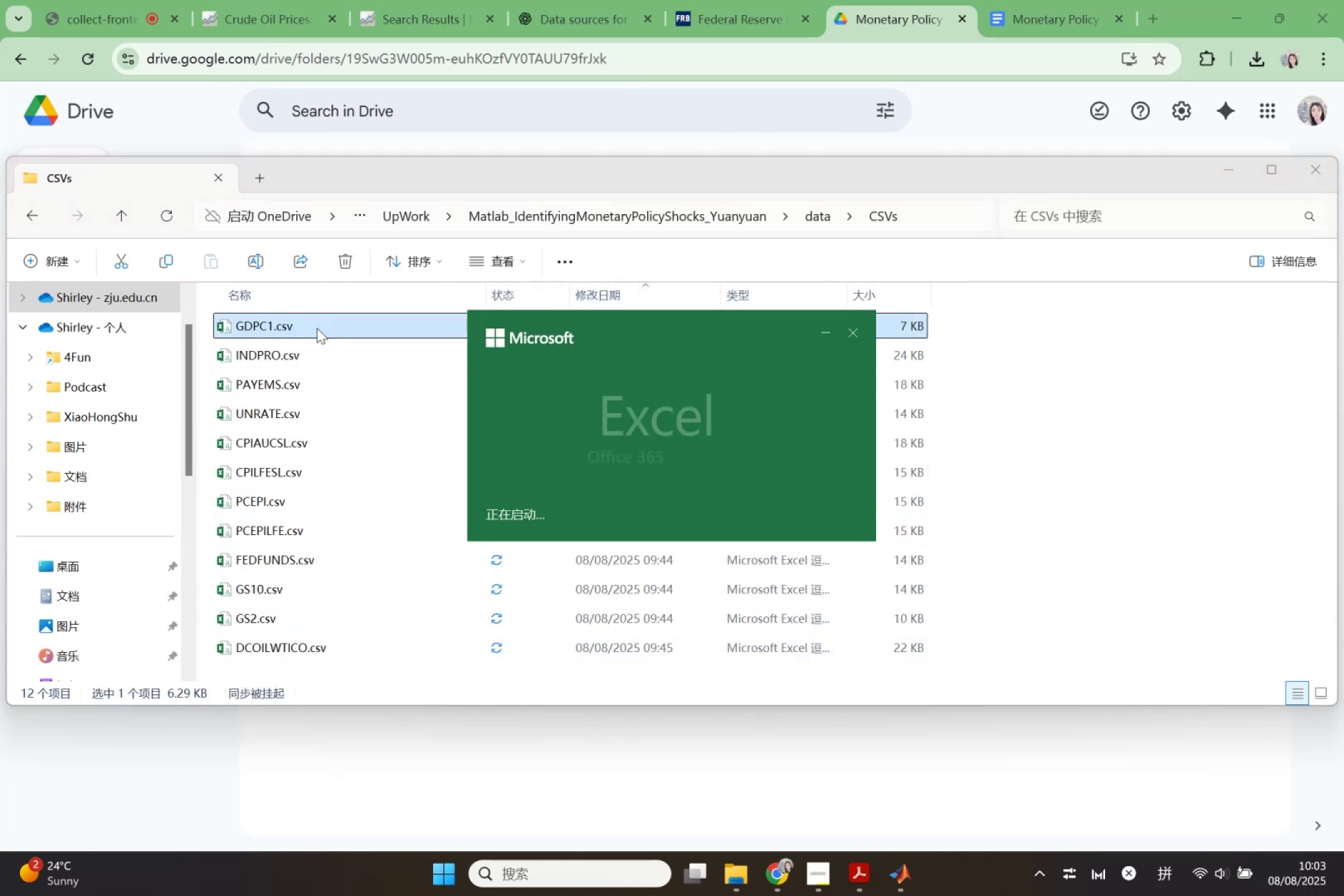 
left_click([773, 276])
 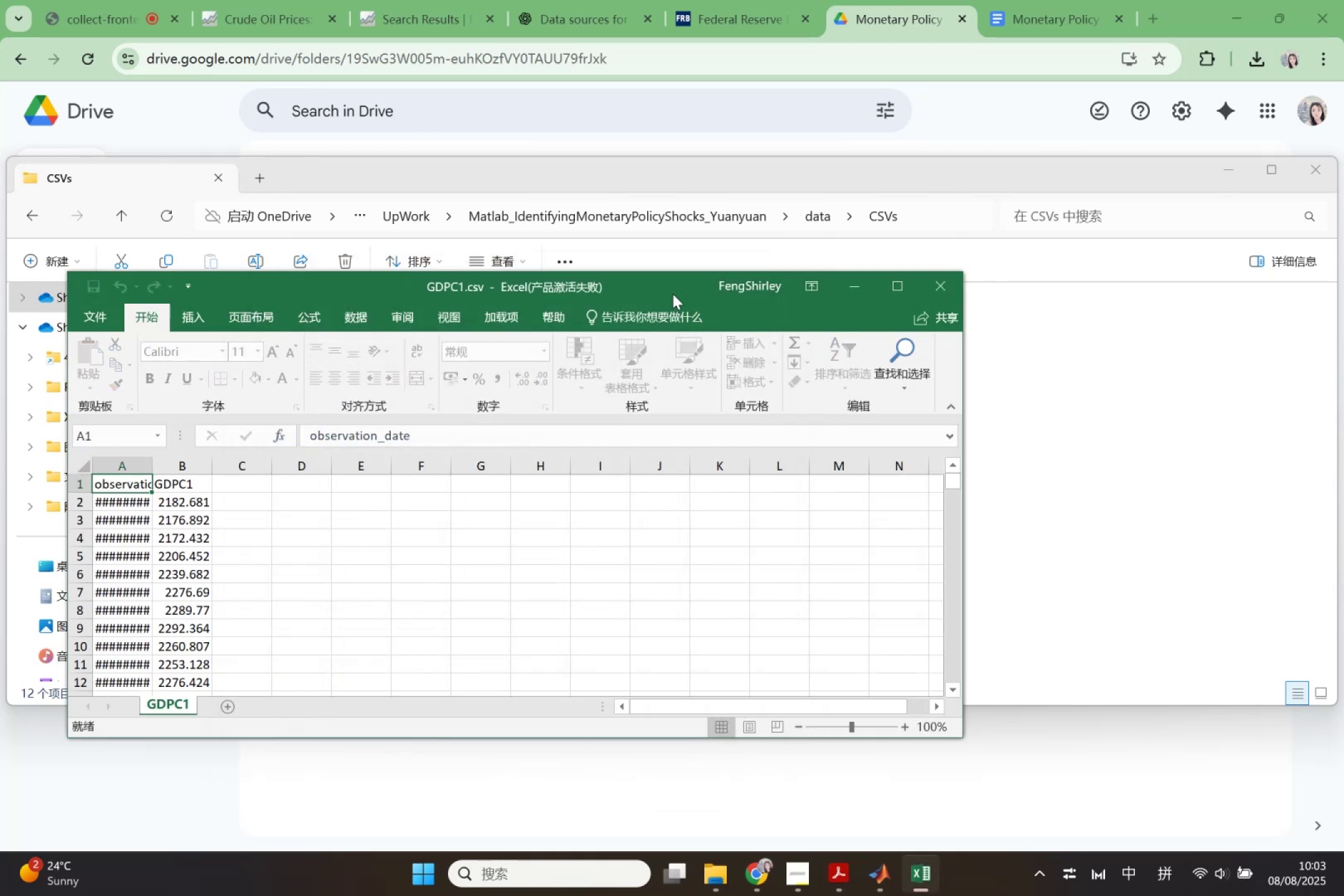 
left_click_drag(start_coordinate=[670, 291], to_coordinate=[973, 241])
 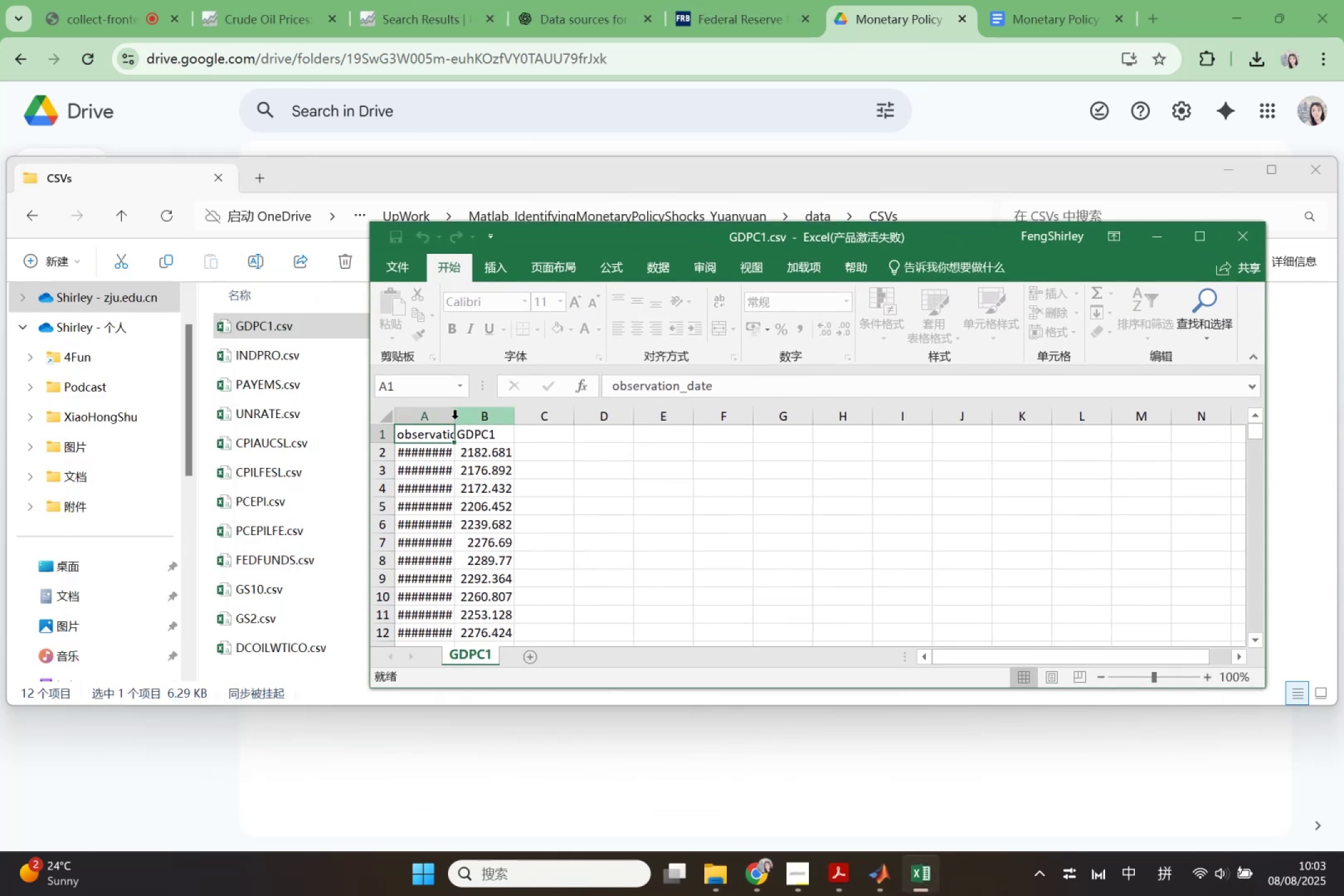 
left_click([454, 419])
 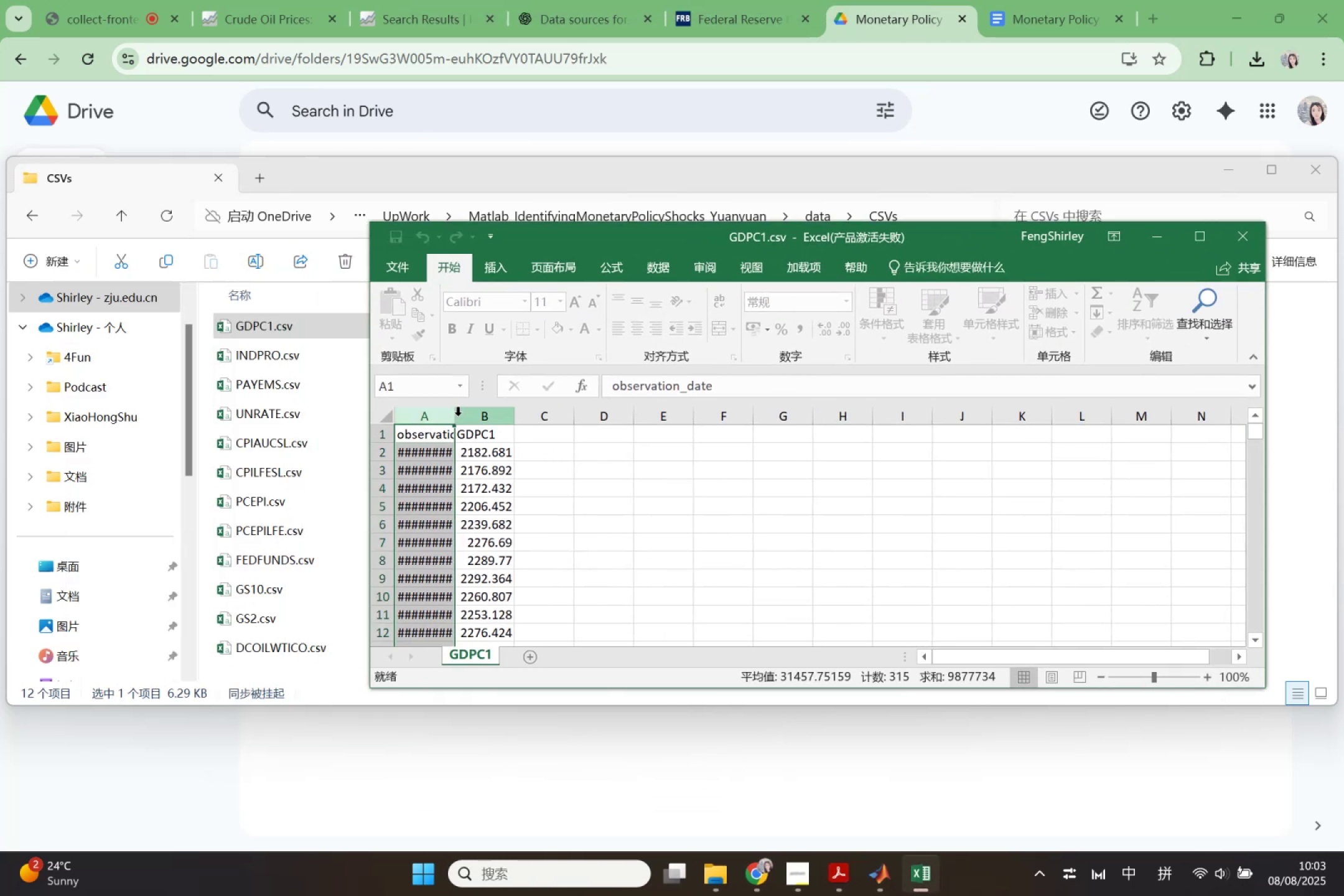 
left_click_drag(start_coordinate=[453, 416], to_coordinate=[459, 415])
 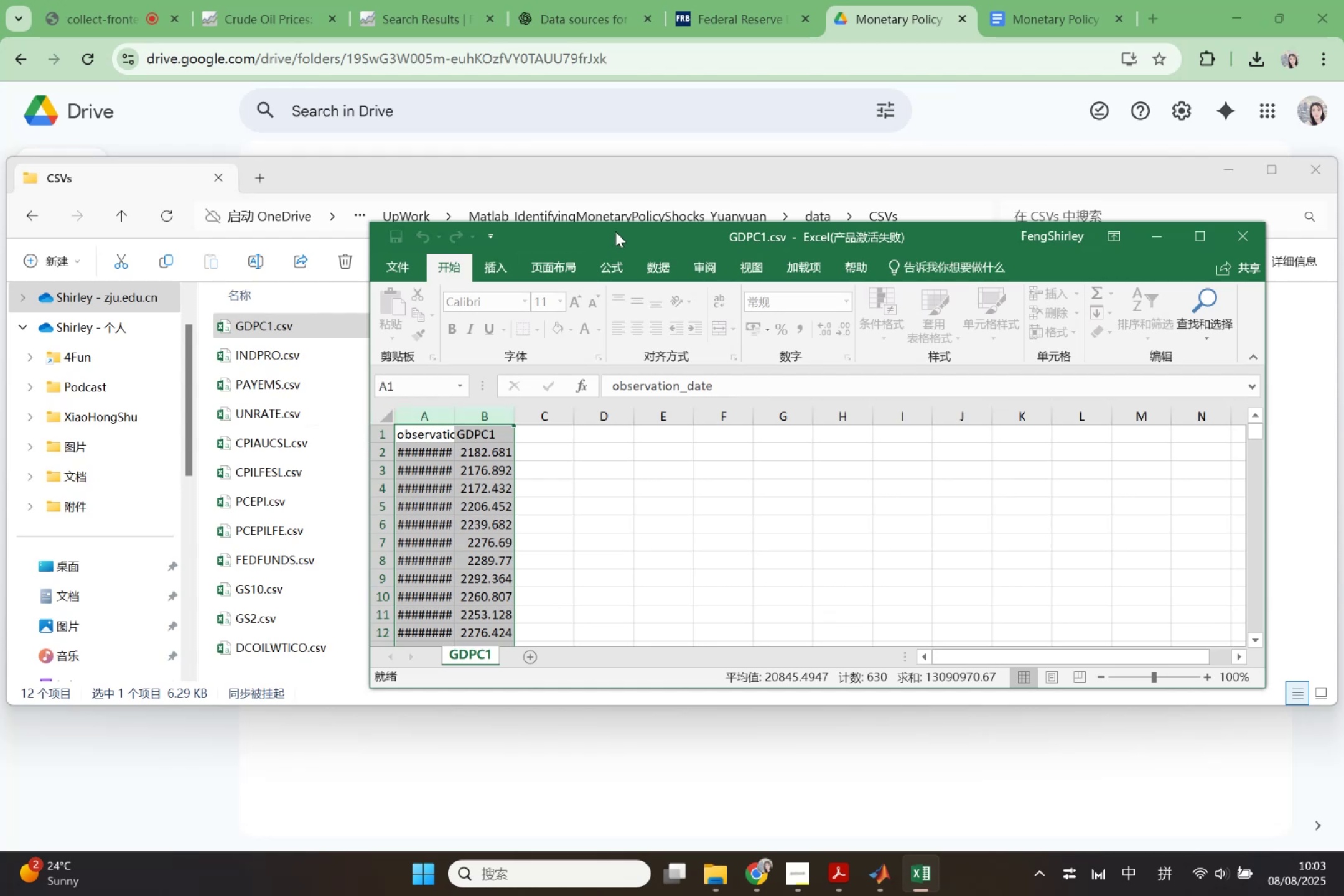 
double_click([615, 231])
 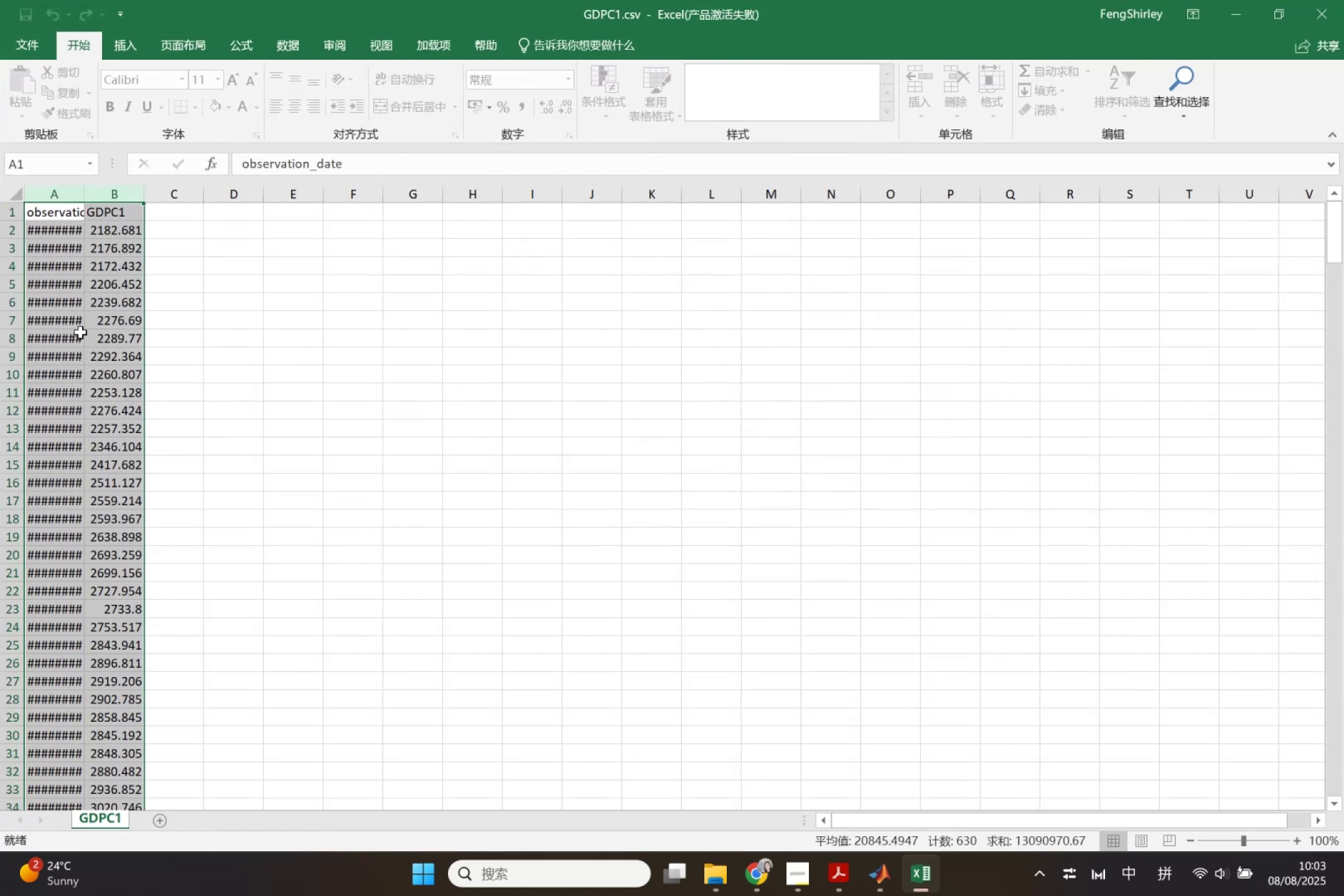 
left_click([89, 326])
 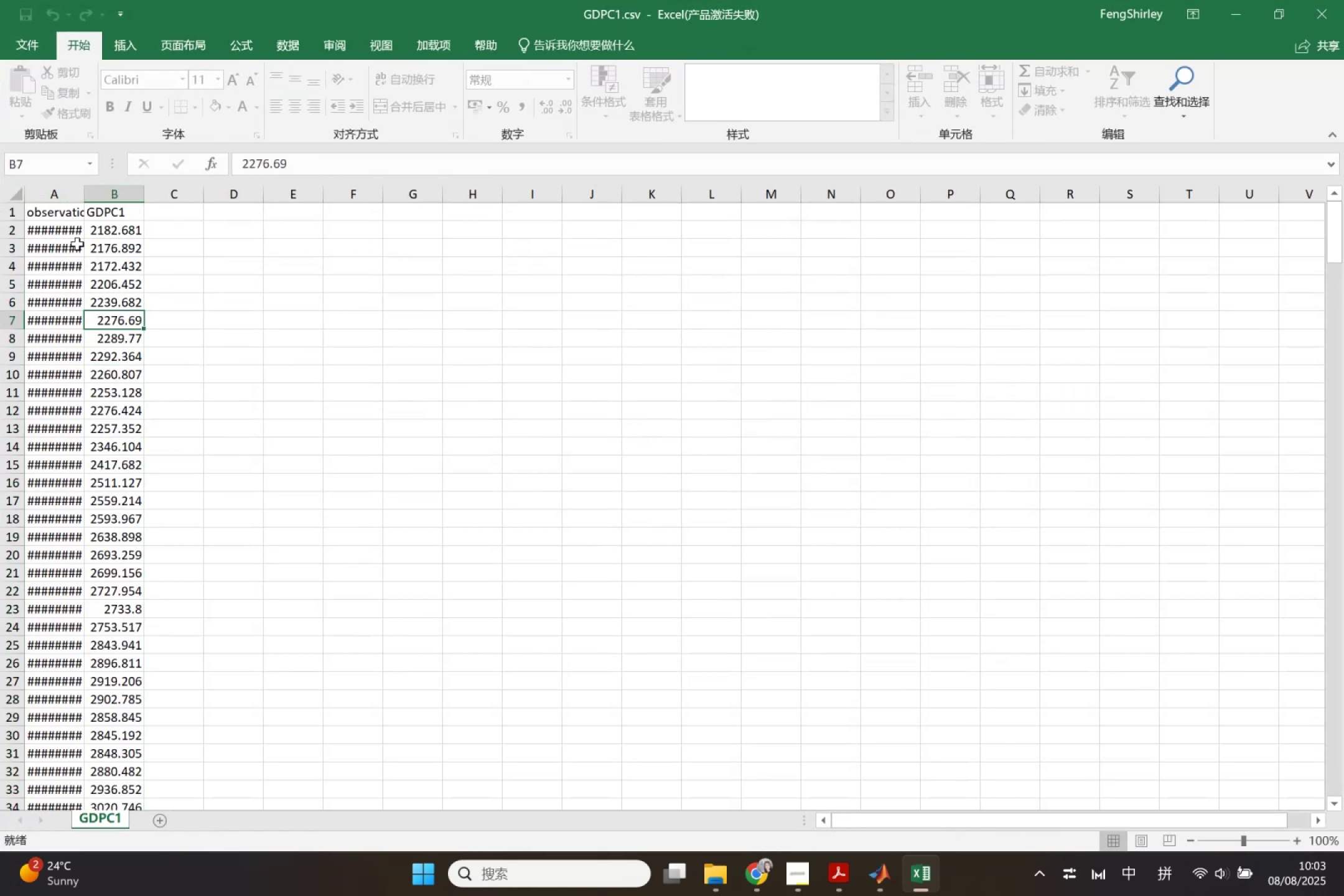 
scroll: coordinate [111, 549], scroll_direction: down, amount: 9.0
 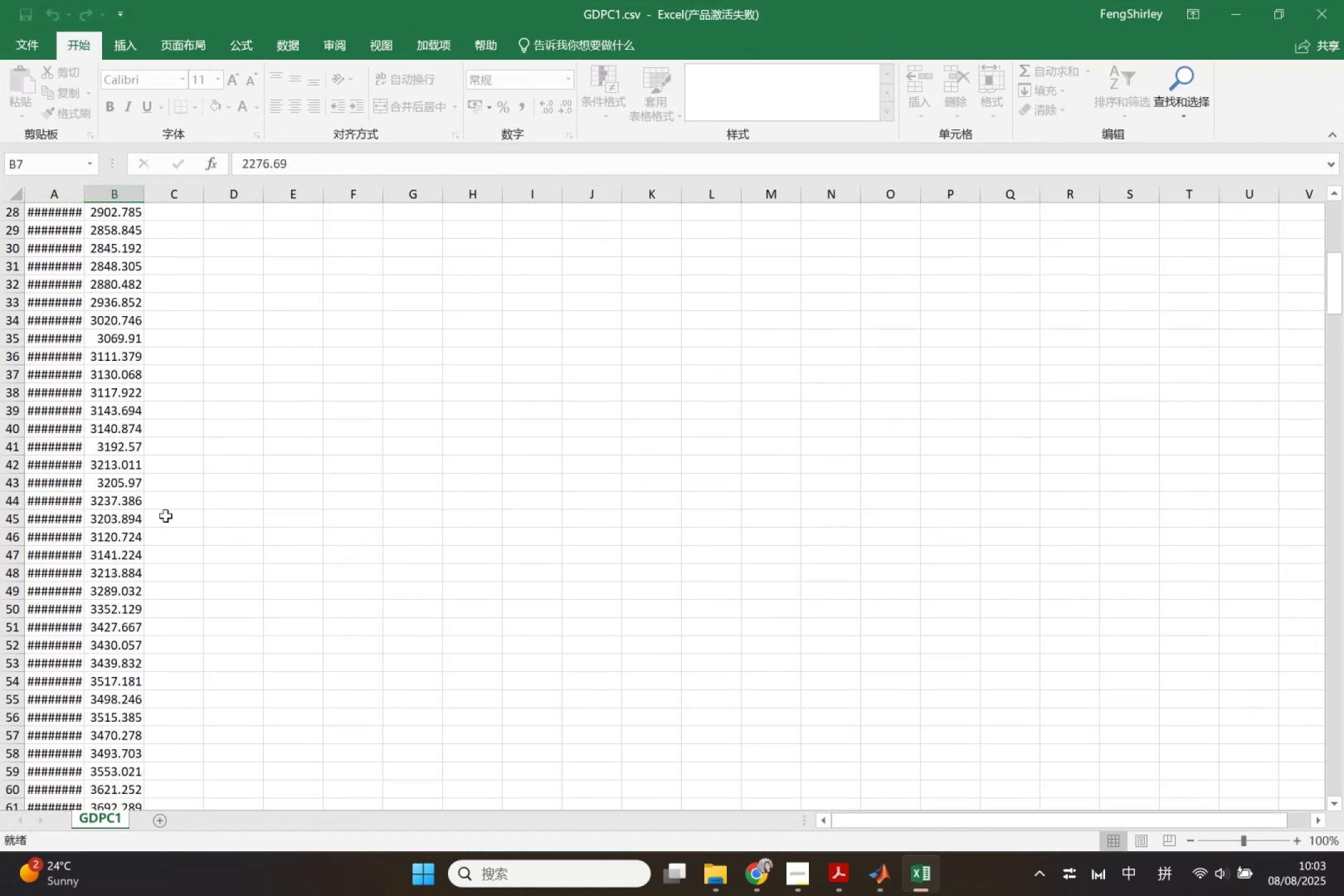 
scroll: coordinate [148, 561], scroll_direction: up, amount: 3.0
 